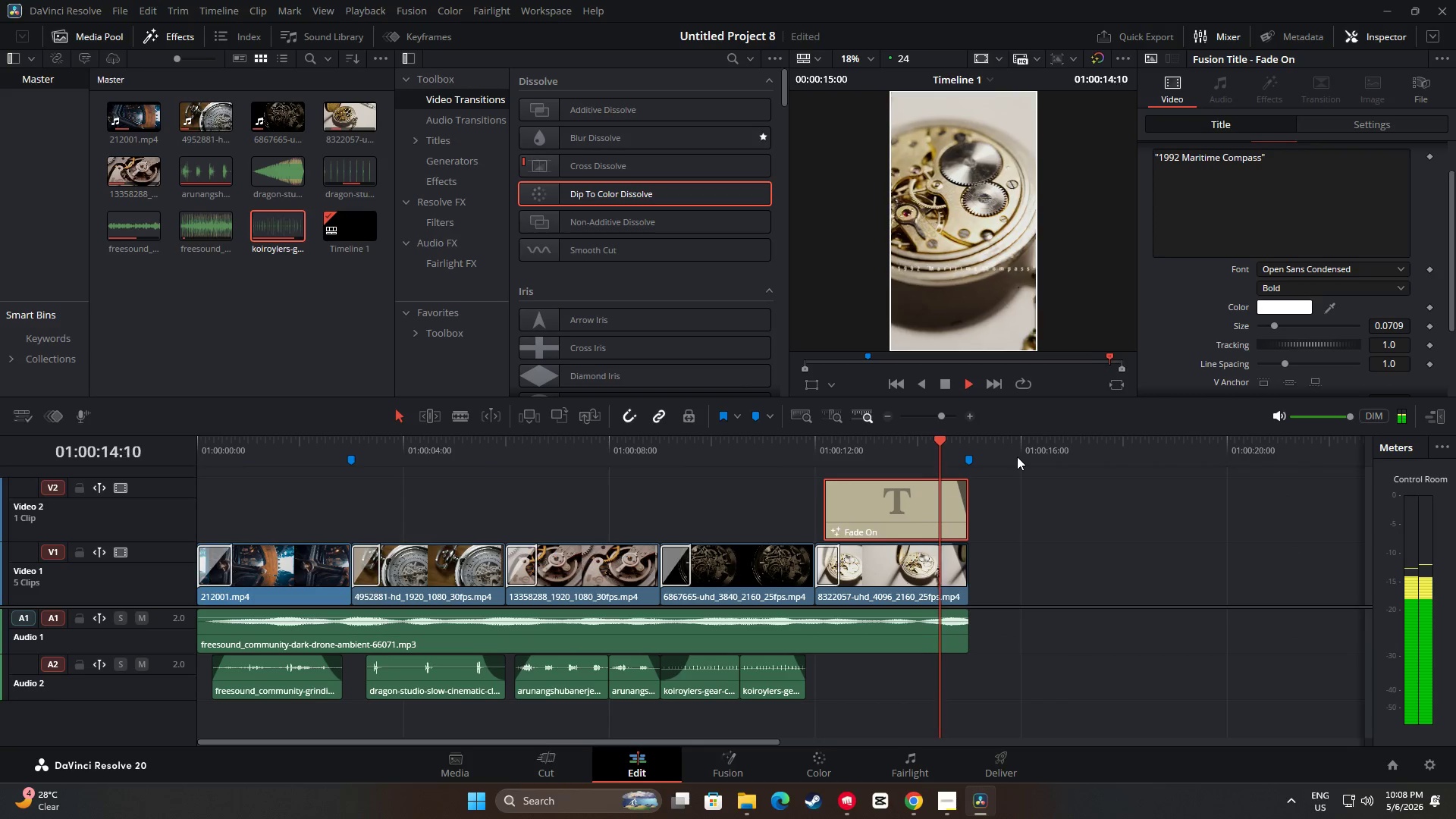 
left_click_drag(start_coordinate=[973, 440], to_coordinate=[819, 446])
 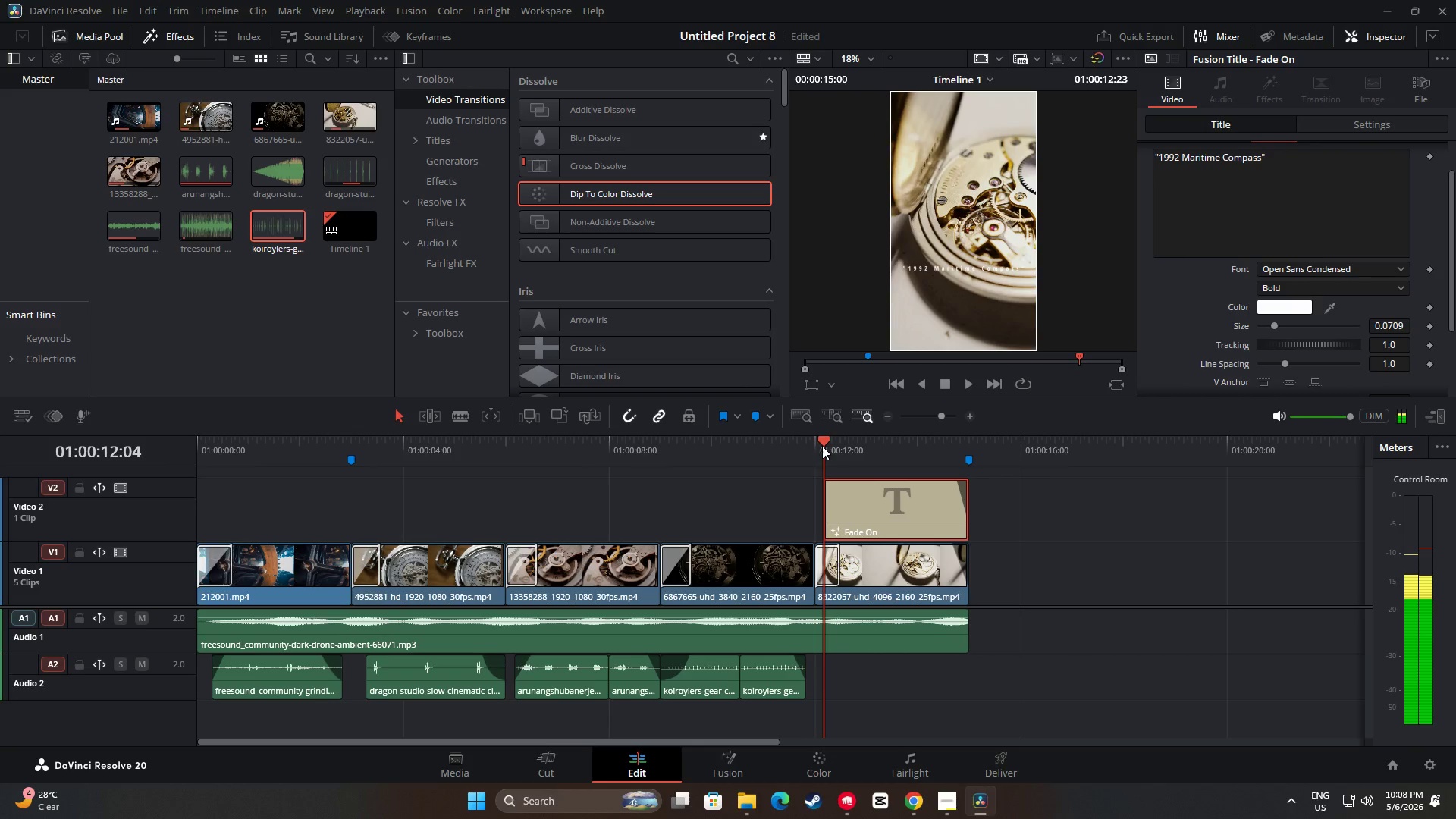 
left_click_drag(start_coordinate=[828, 440], to_coordinate=[791, 442])
 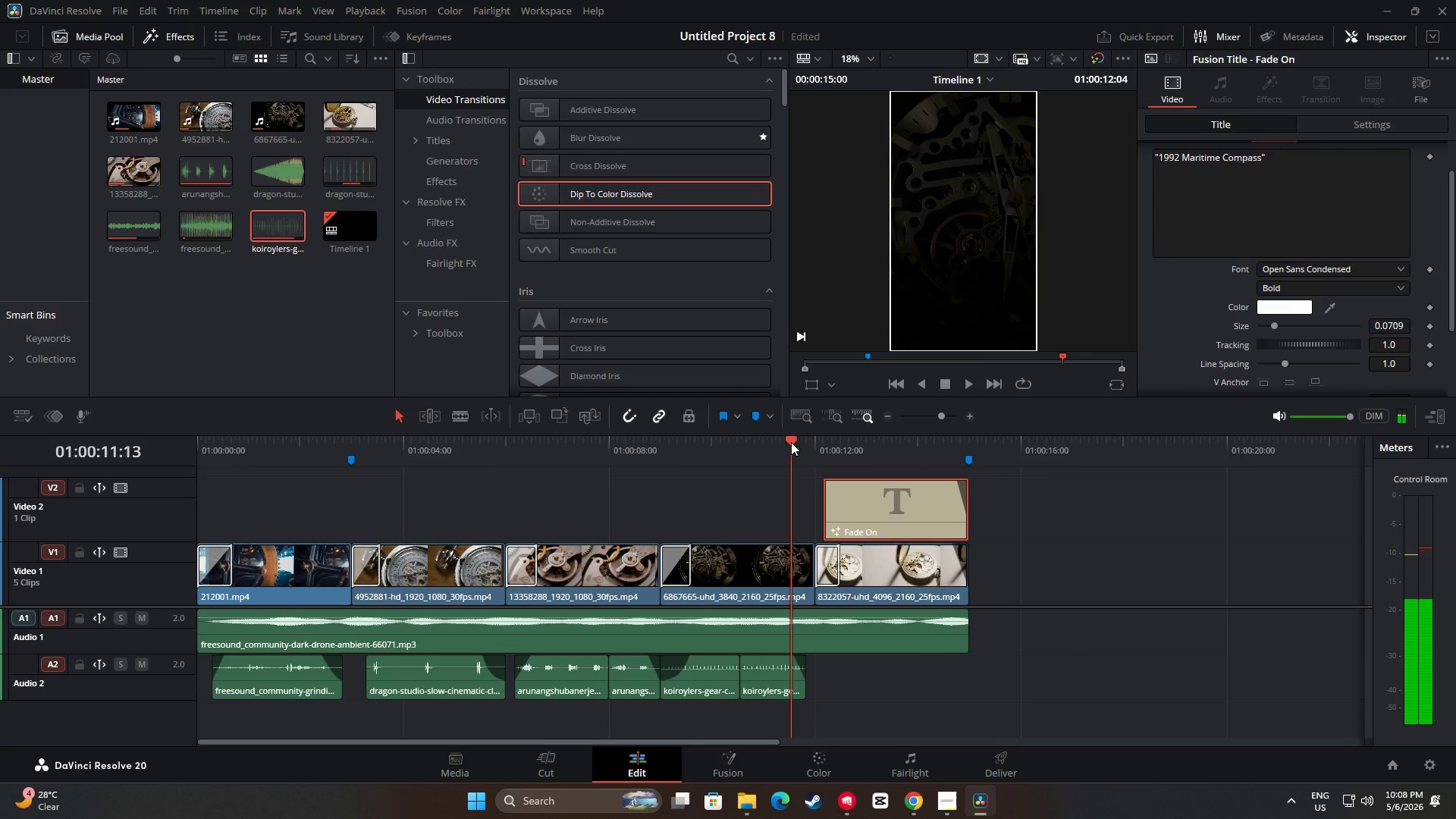 
key(Space)
 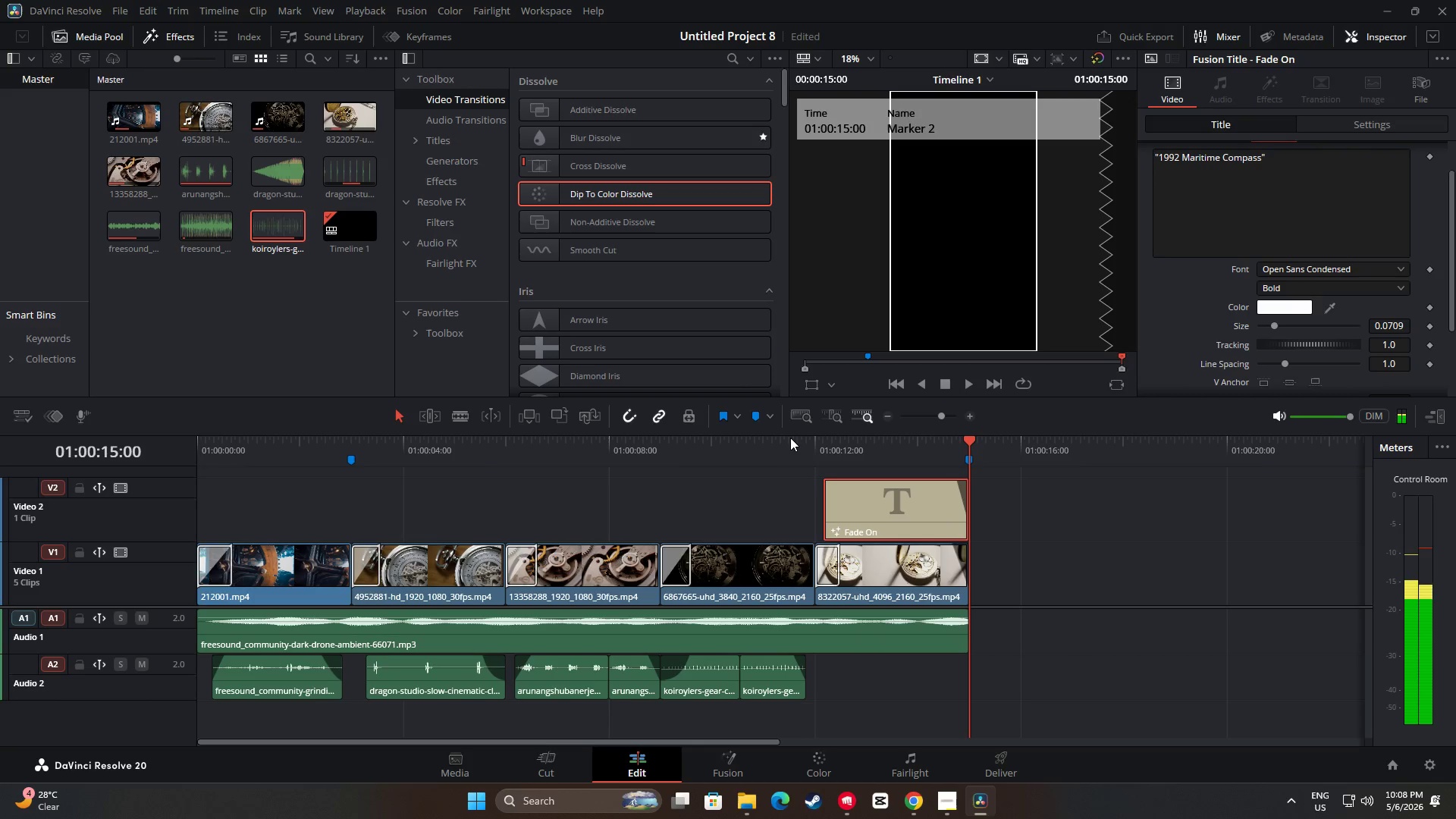 
wait(5.86)
 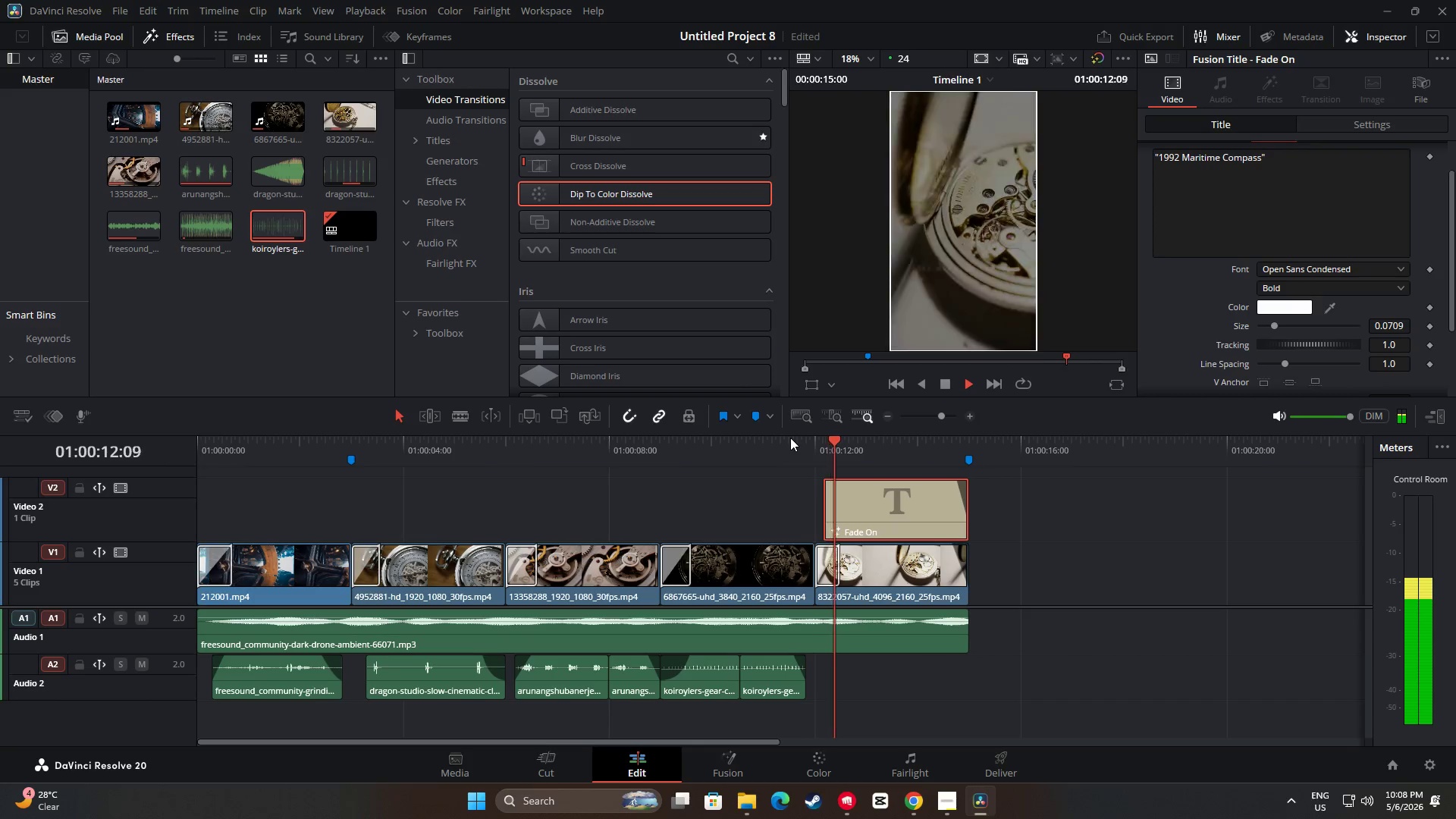 
left_click_drag(start_coordinate=[963, 439], to_coordinate=[142, 472])
 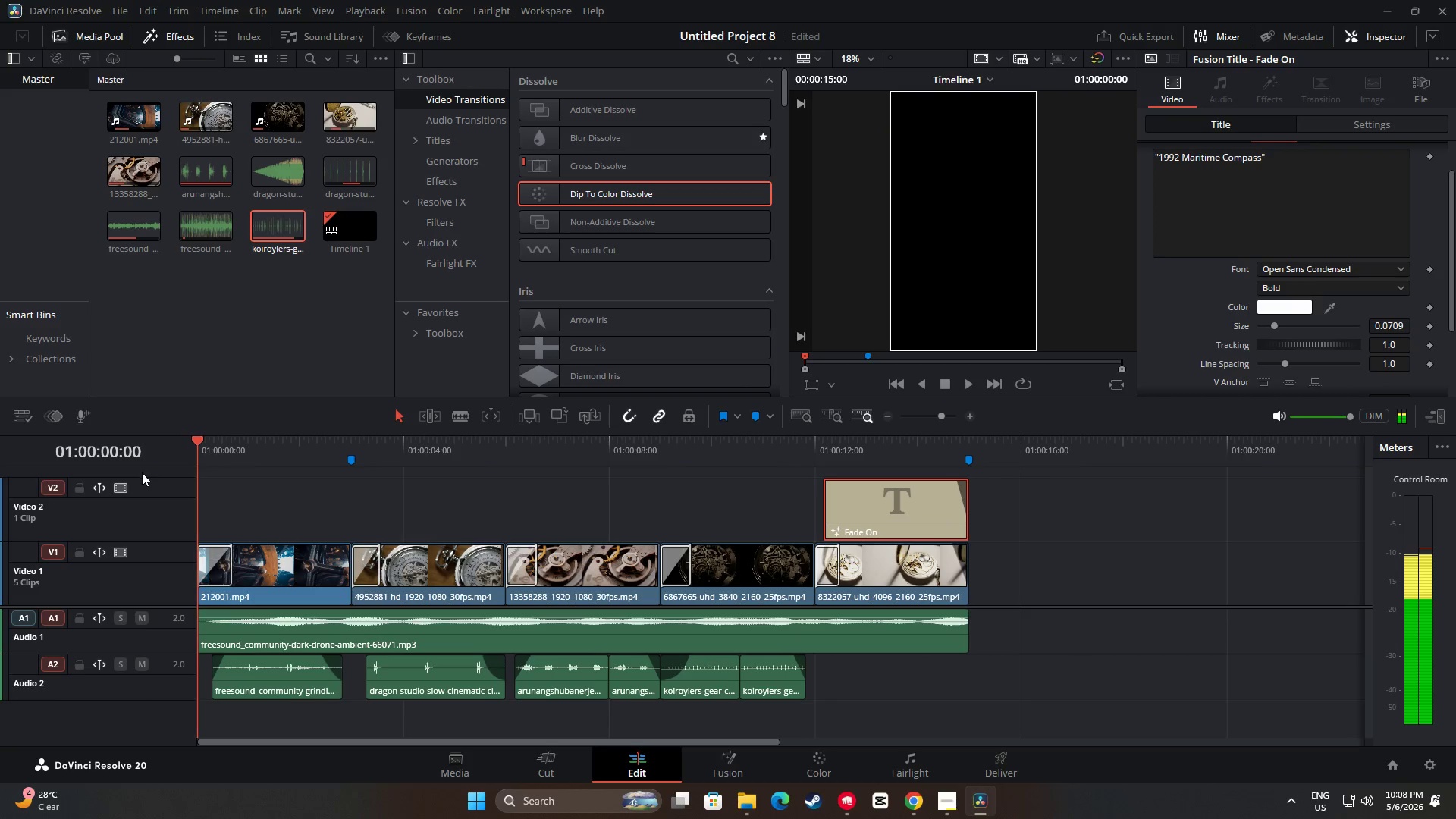 
key(Space)
 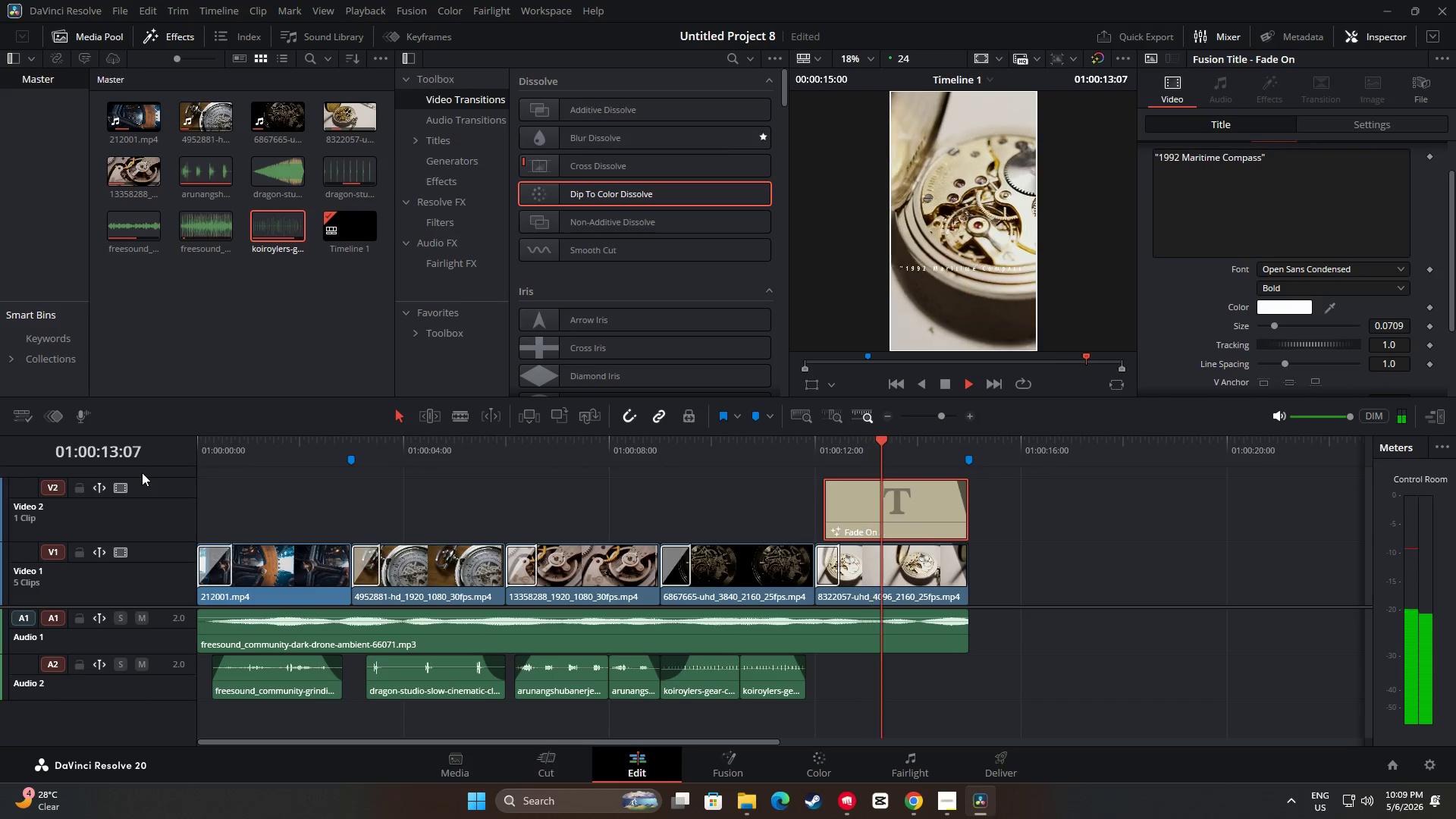 
wait(18.64)
 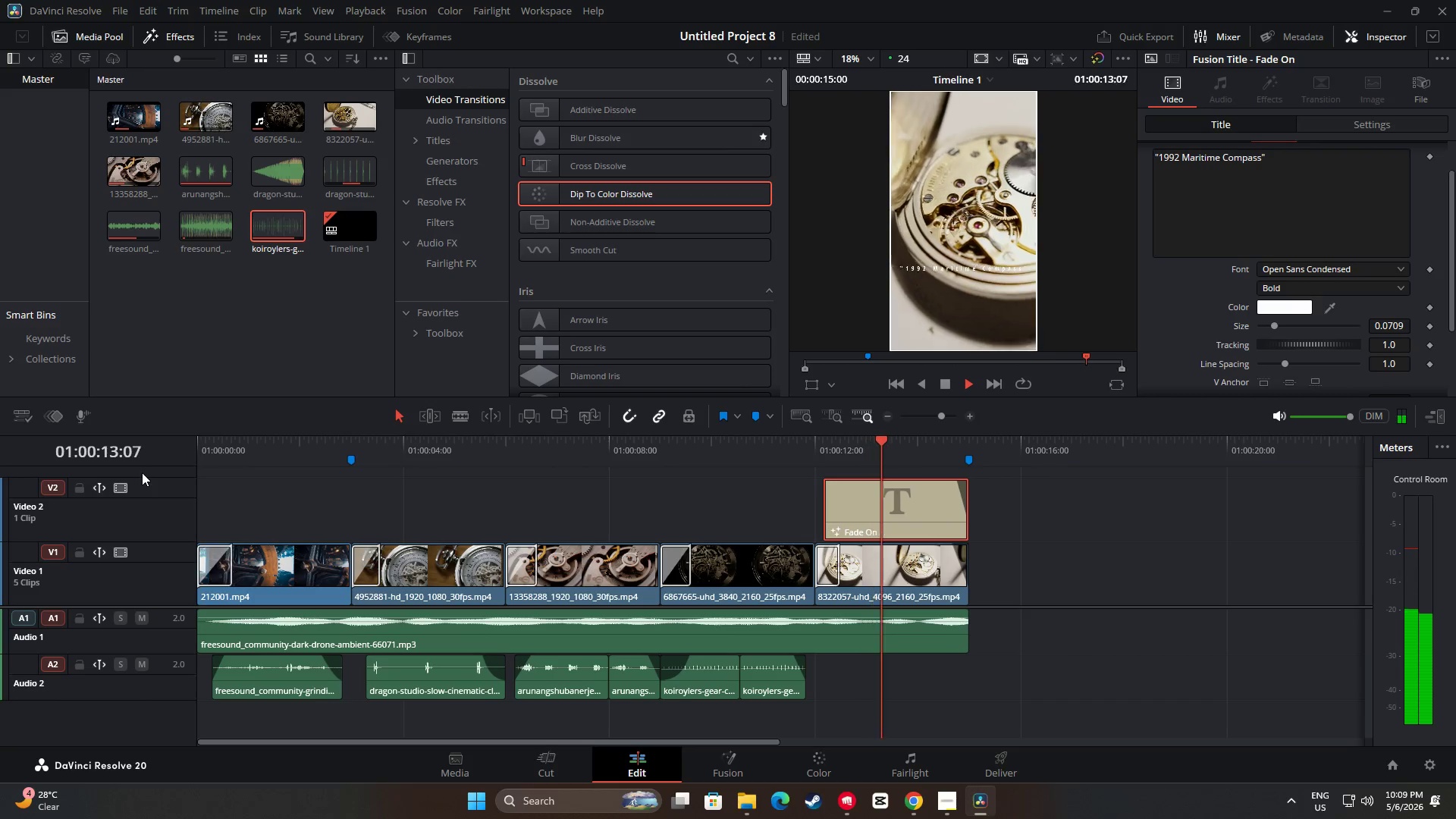 
left_click([946, 551])
 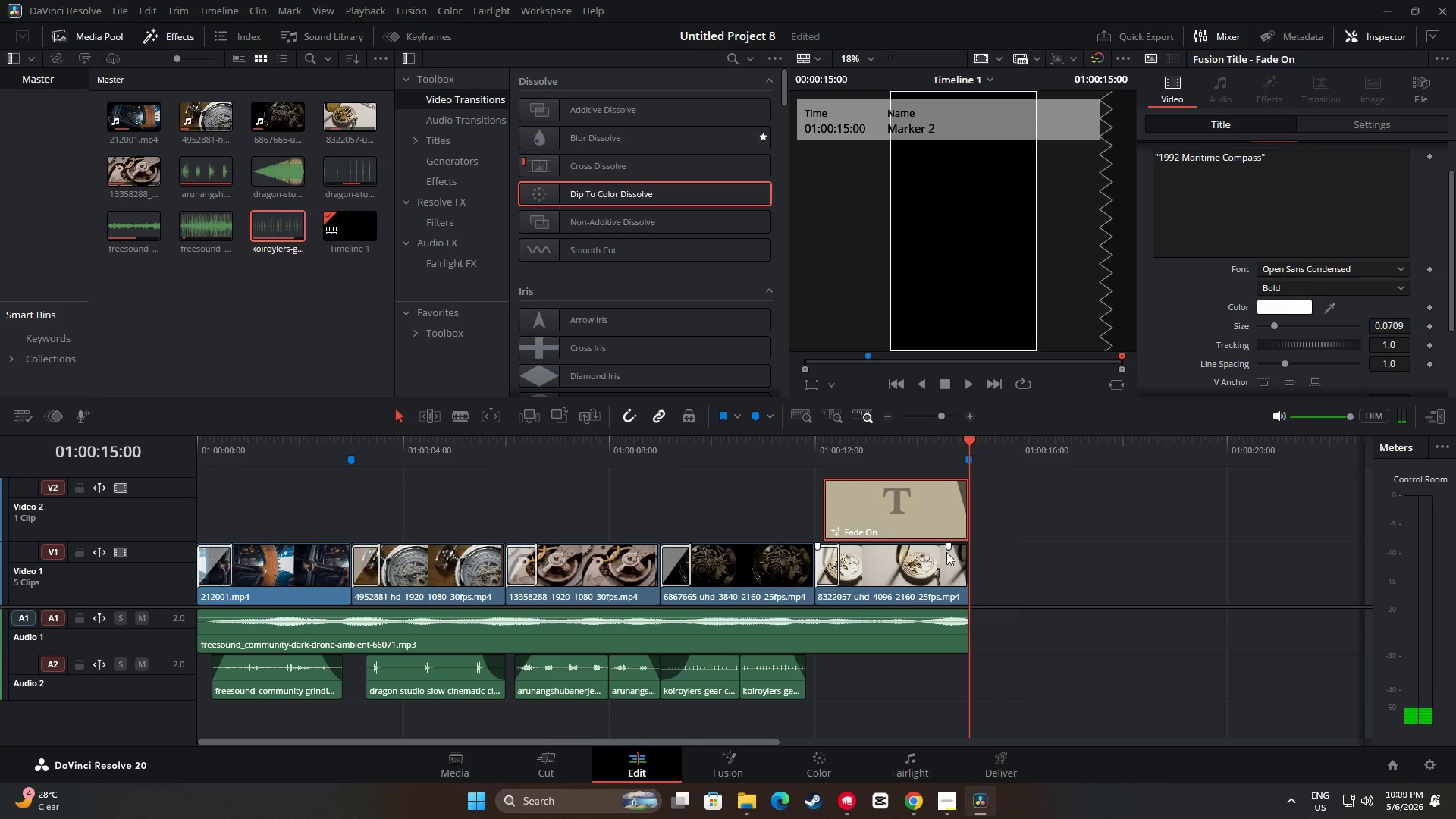 
mouse_move([952, 567])
 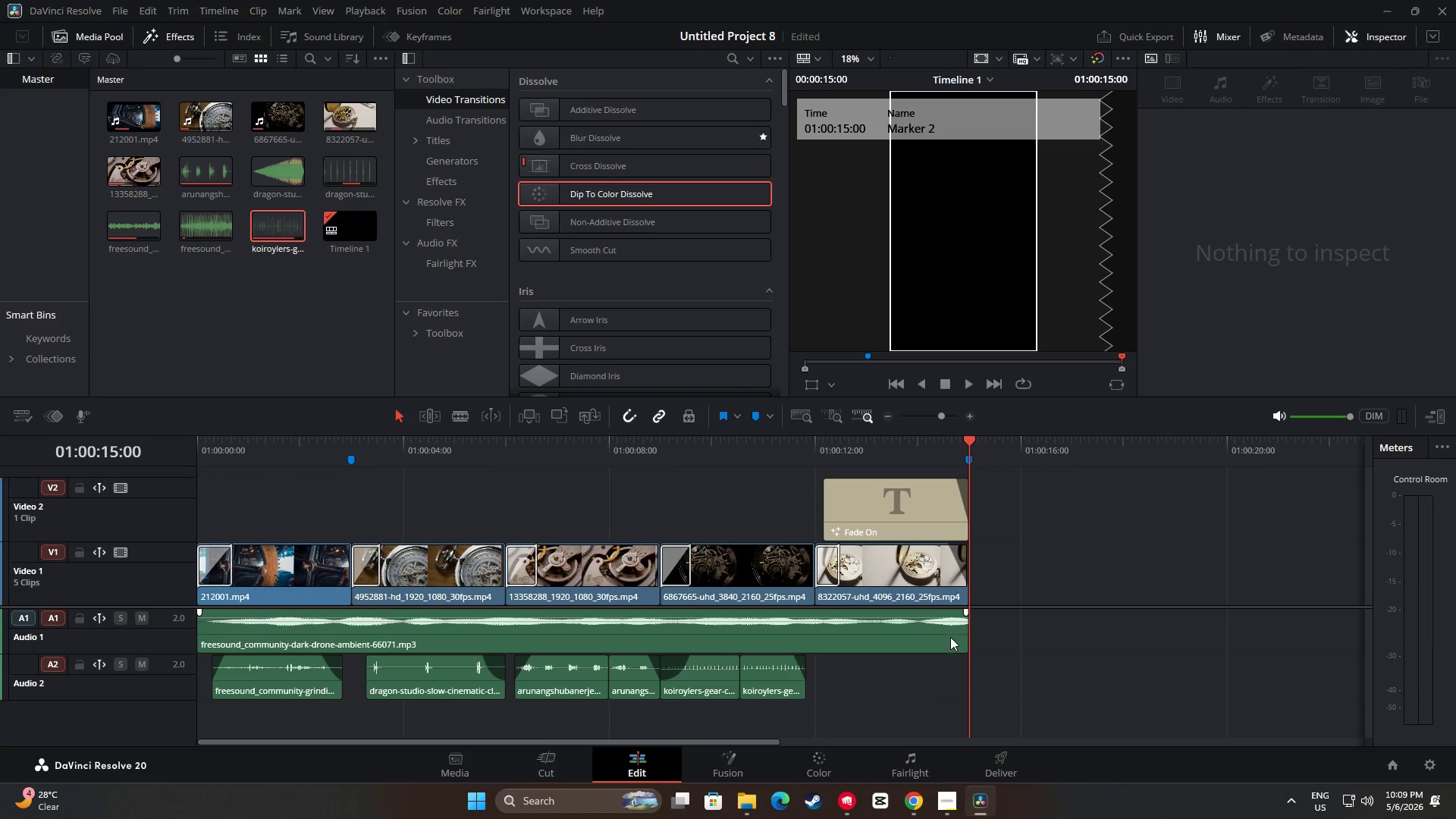 
left_click([950, 638])
 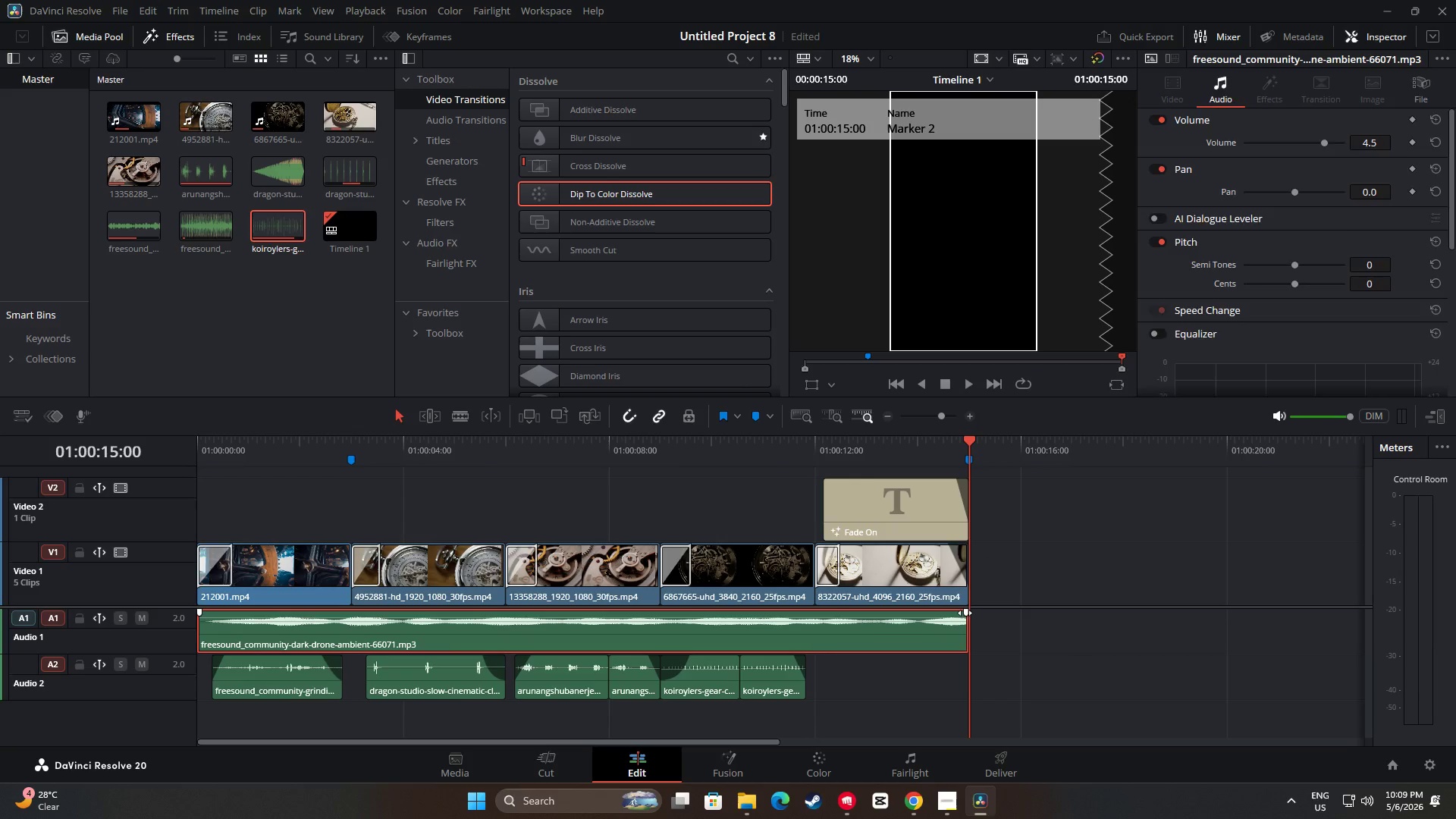 
left_click_drag(start_coordinate=[965, 613], to_coordinate=[941, 612])
 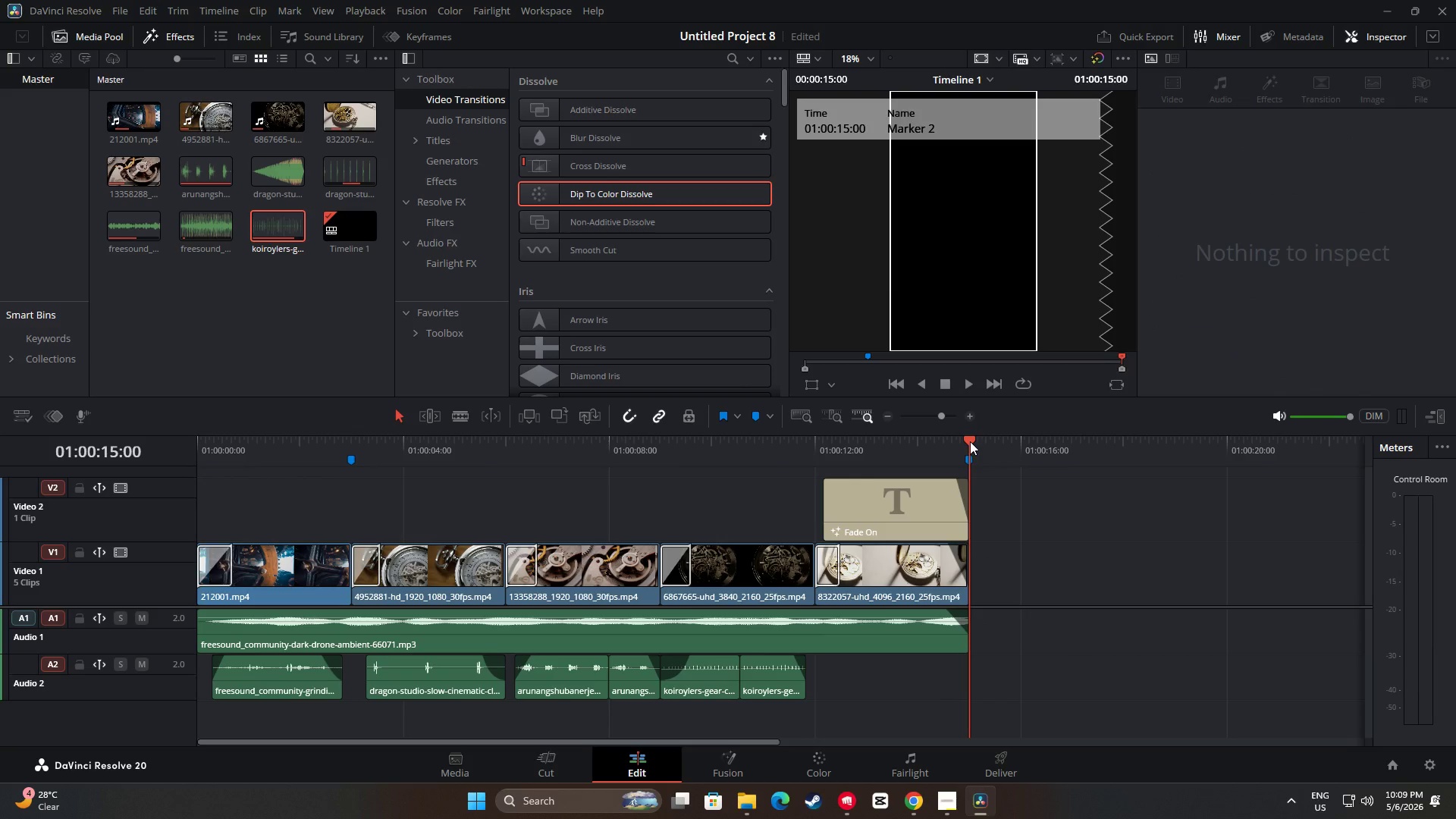 
left_click_drag(start_coordinate=[969, 441], to_coordinate=[795, 449])
 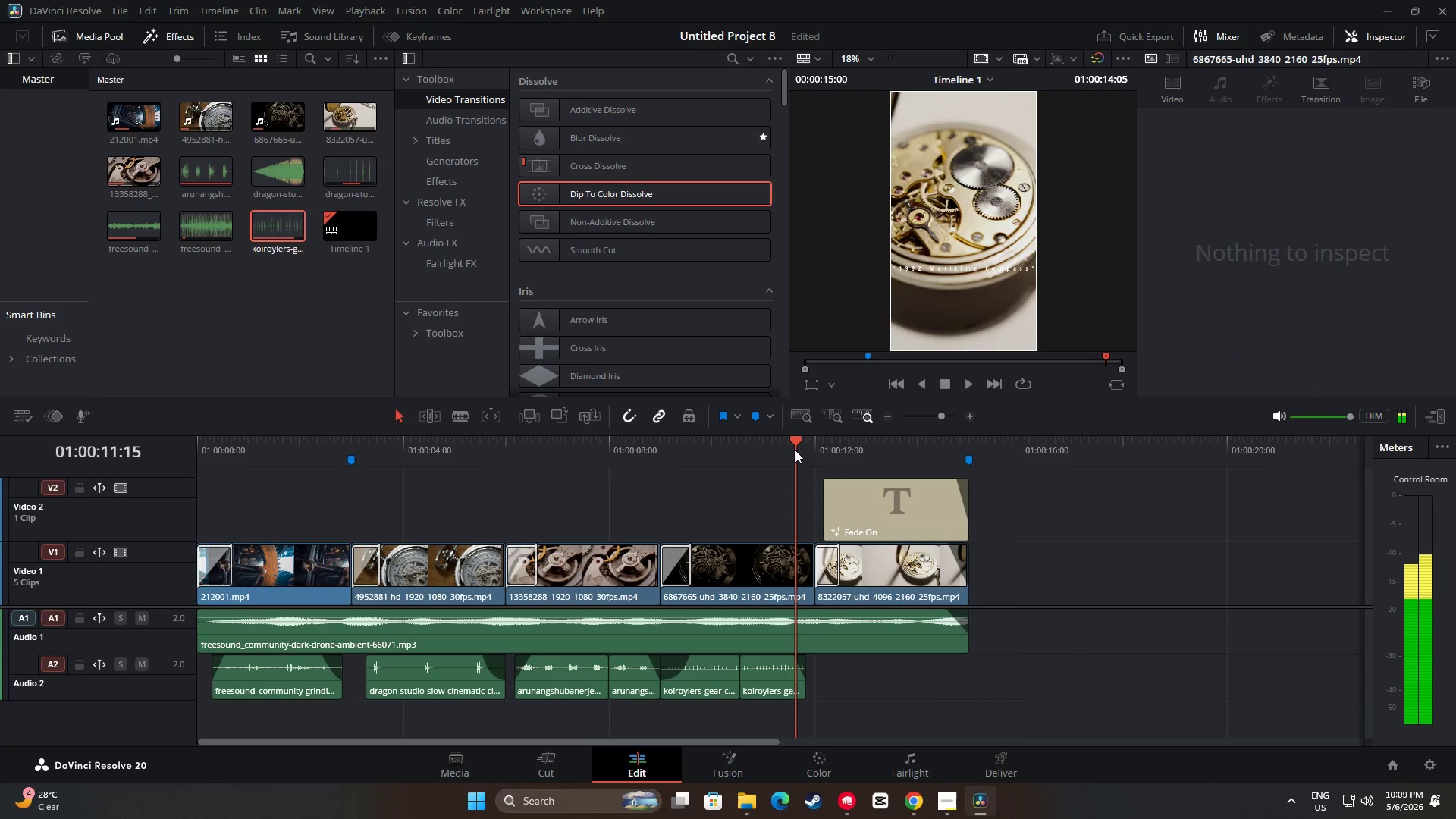 
key(Space)
 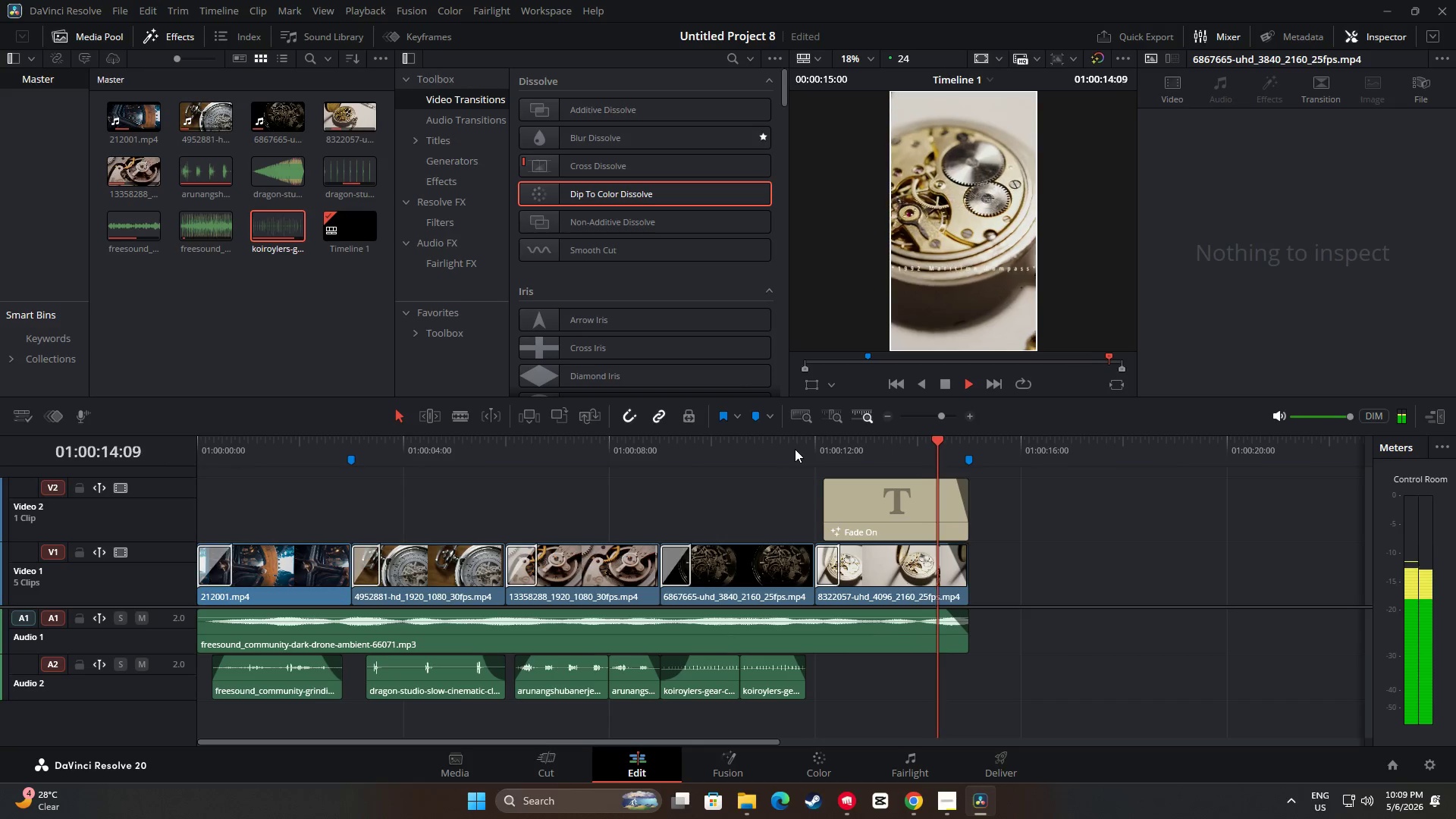 
left_click_drag(start_coordinate=[966, 440], to_coordinate=[130, 472])
 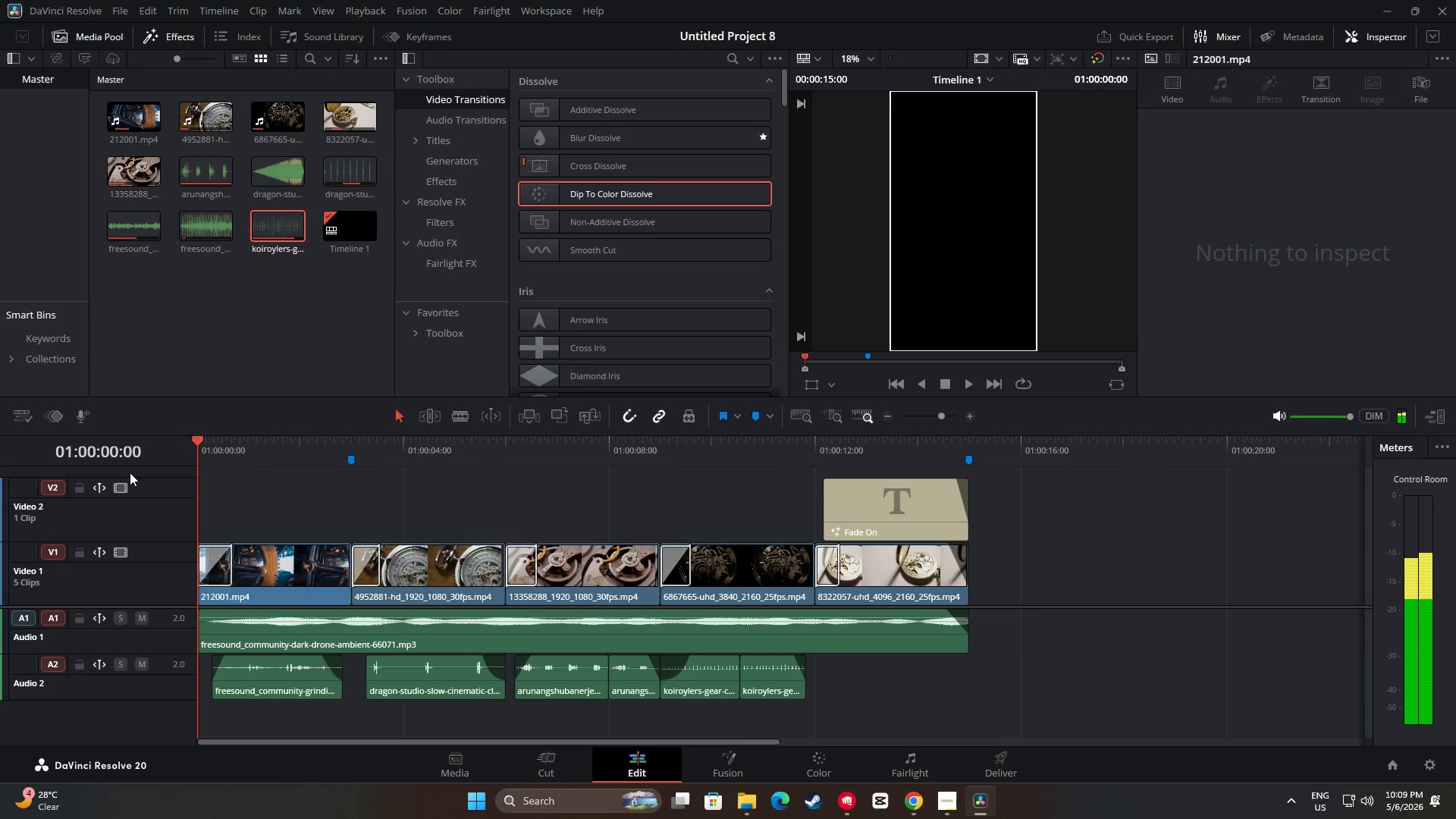 
key(Space)
 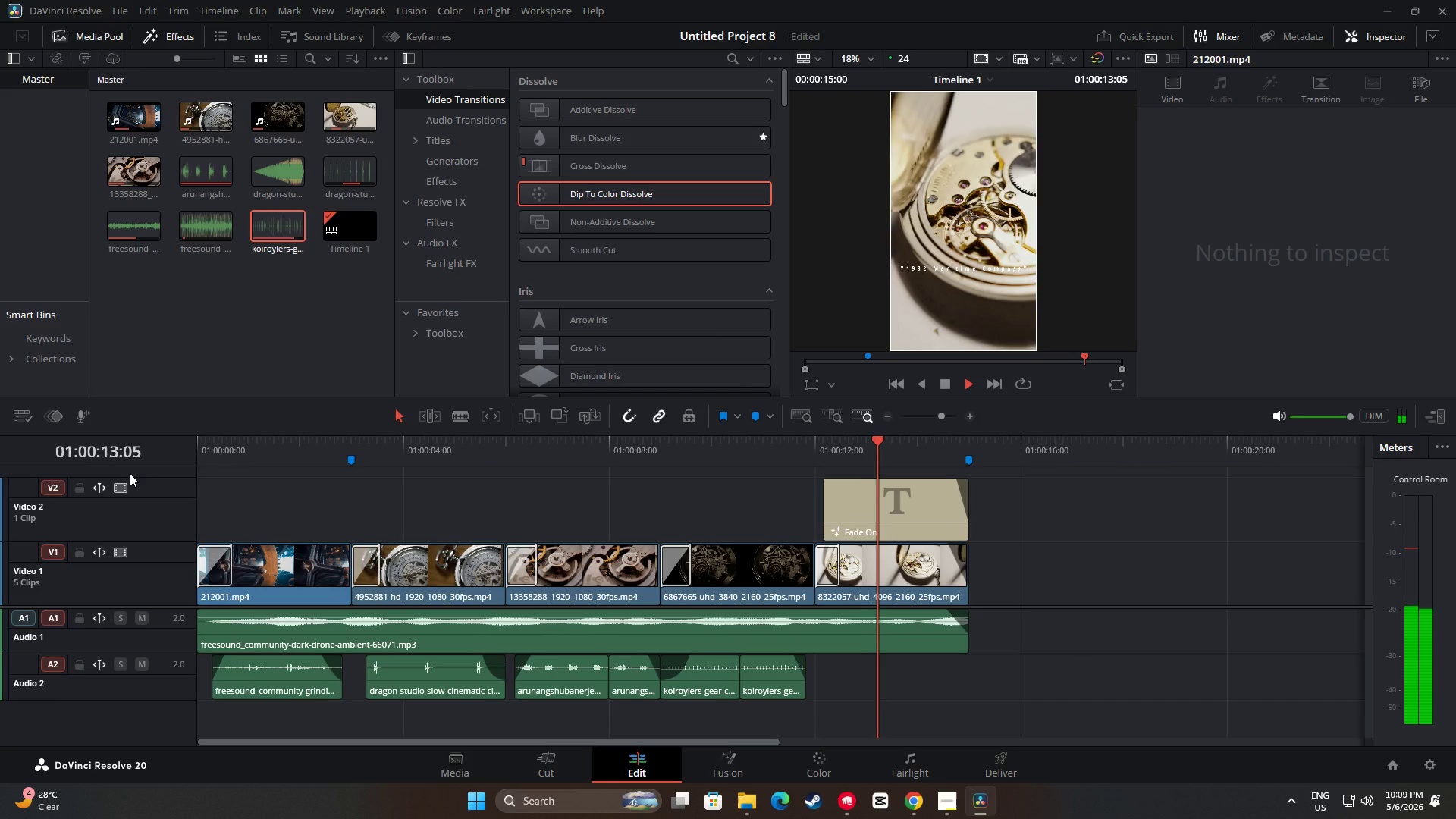 
wait(18.59)
 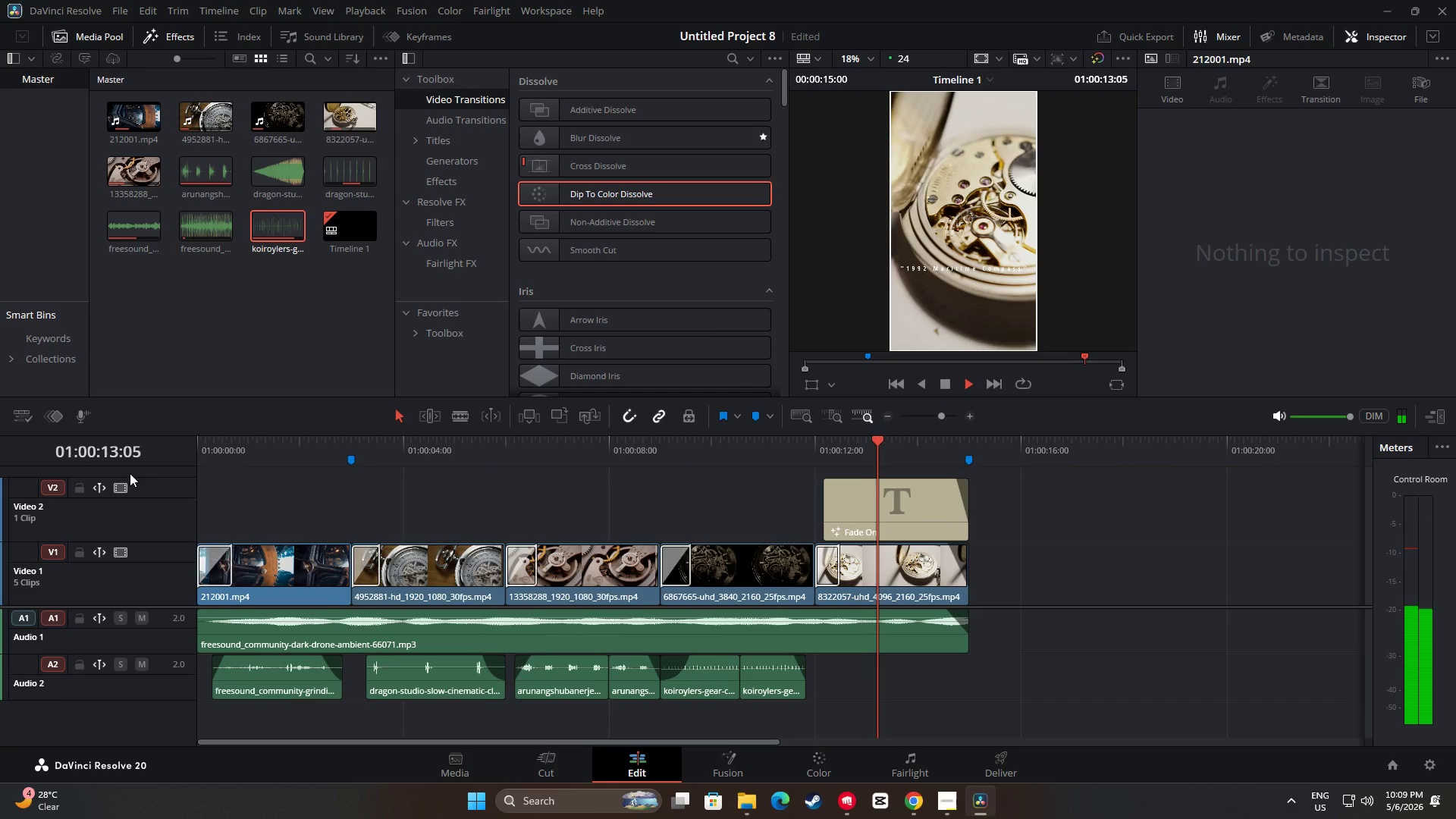 
left_click([1065, 596])
 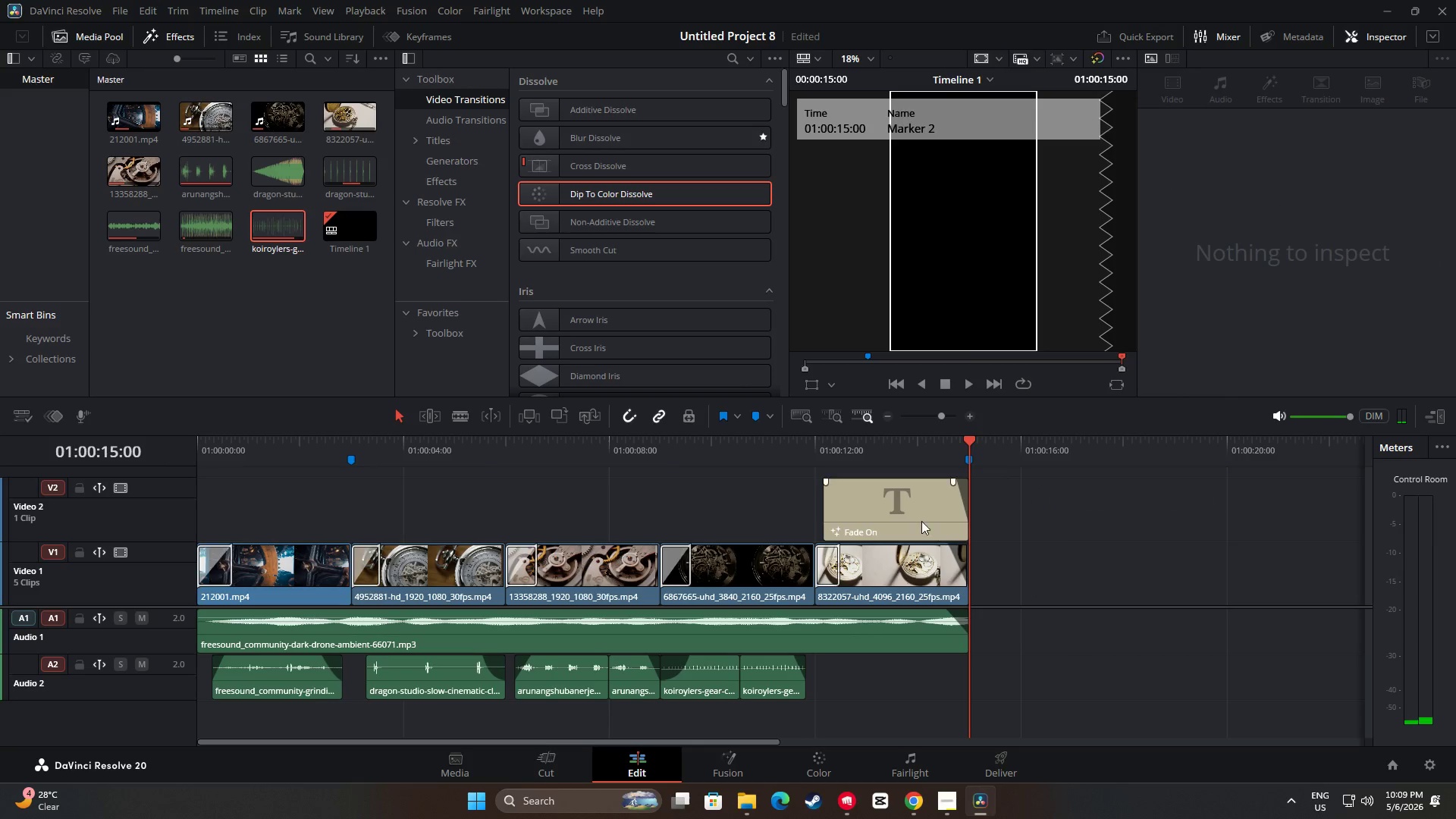 
left_click_drag(start_coordinate=[915, 518], to_coordinate=[903, 518])
 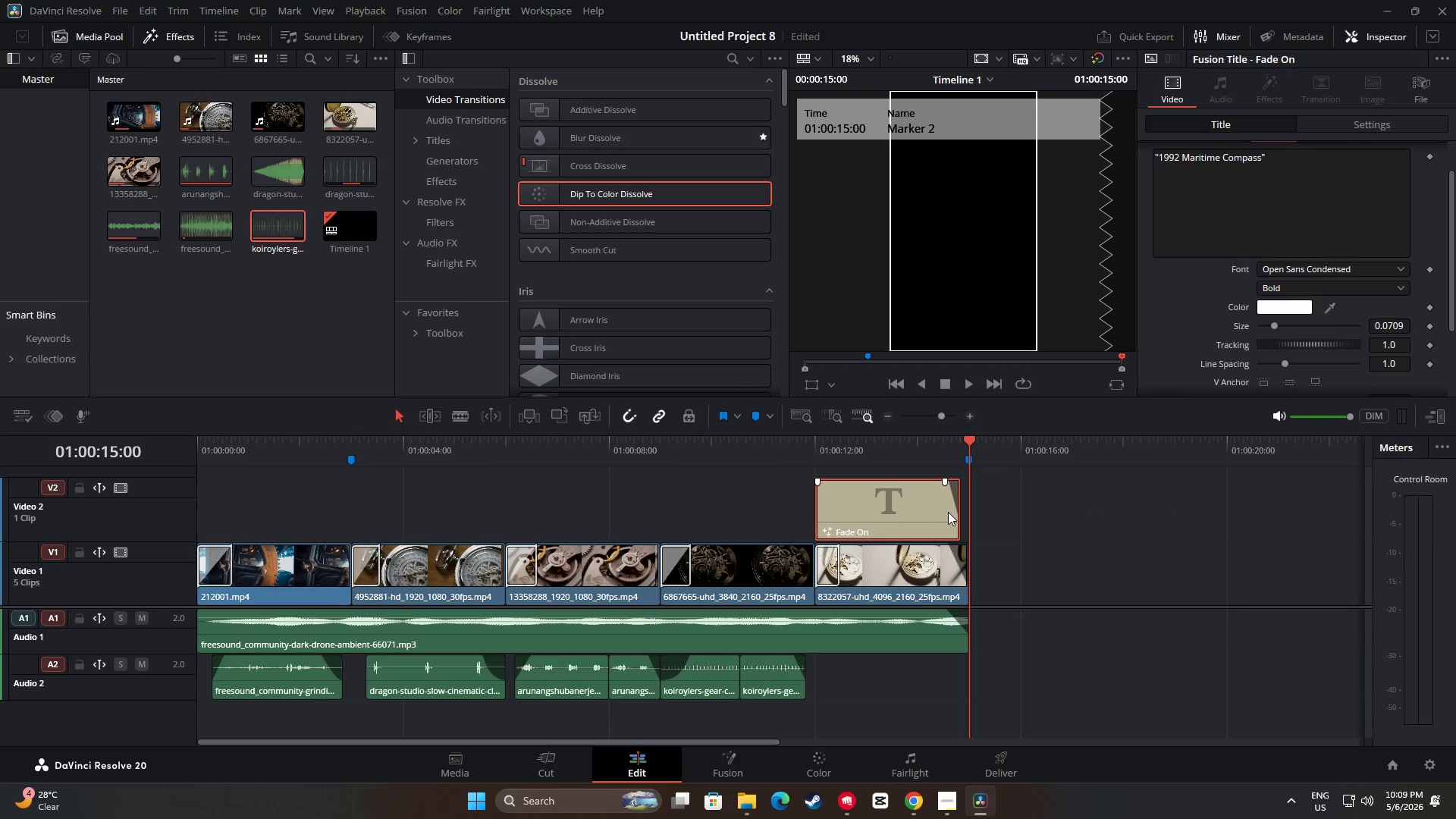 
left_click_drag(start_coordinate=[953, 514], to_coordinate=[960, 516])
 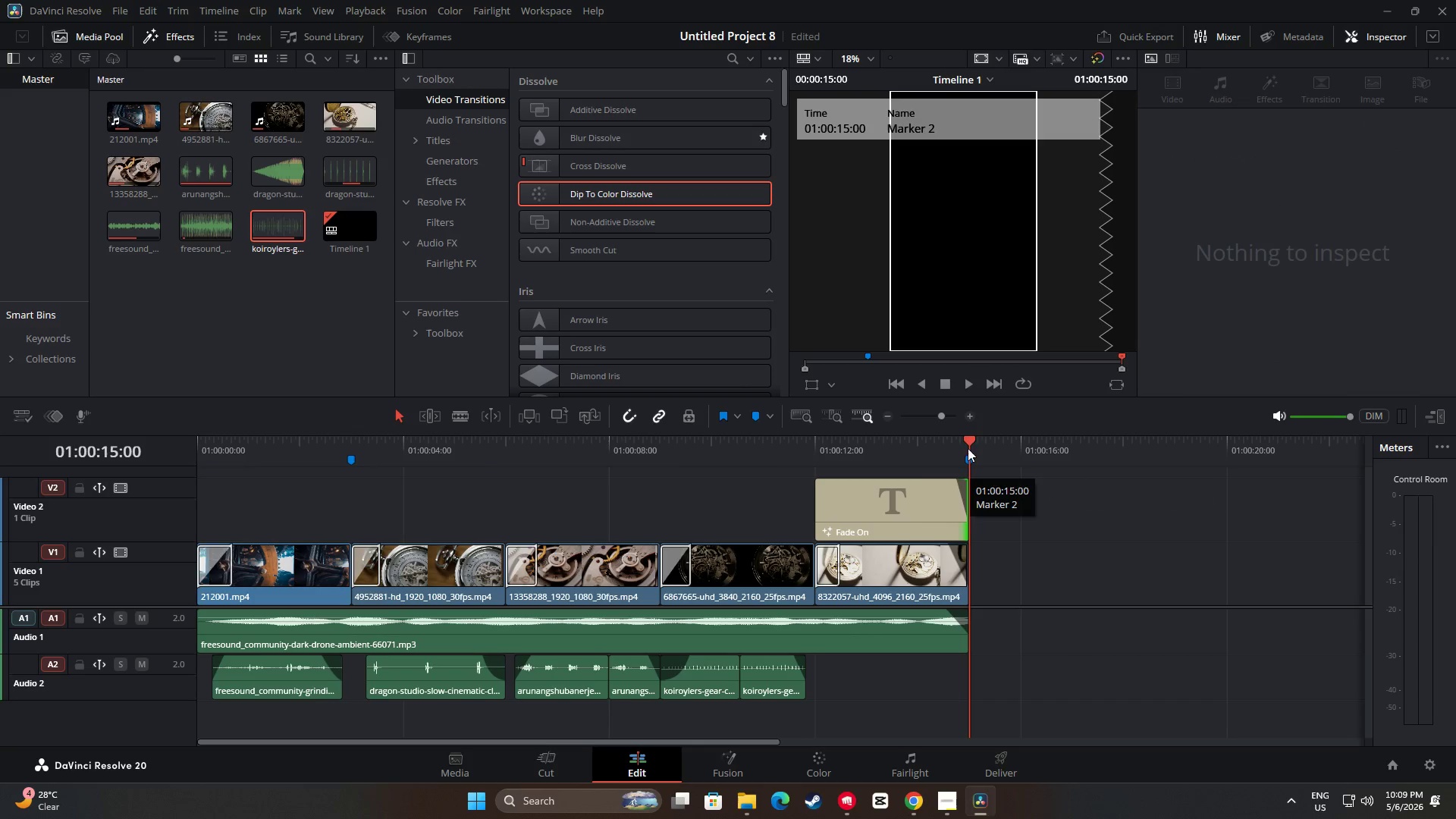 
left_click_drag(start_coordinate=[967, 439], to_coordinate=[761, 457])
 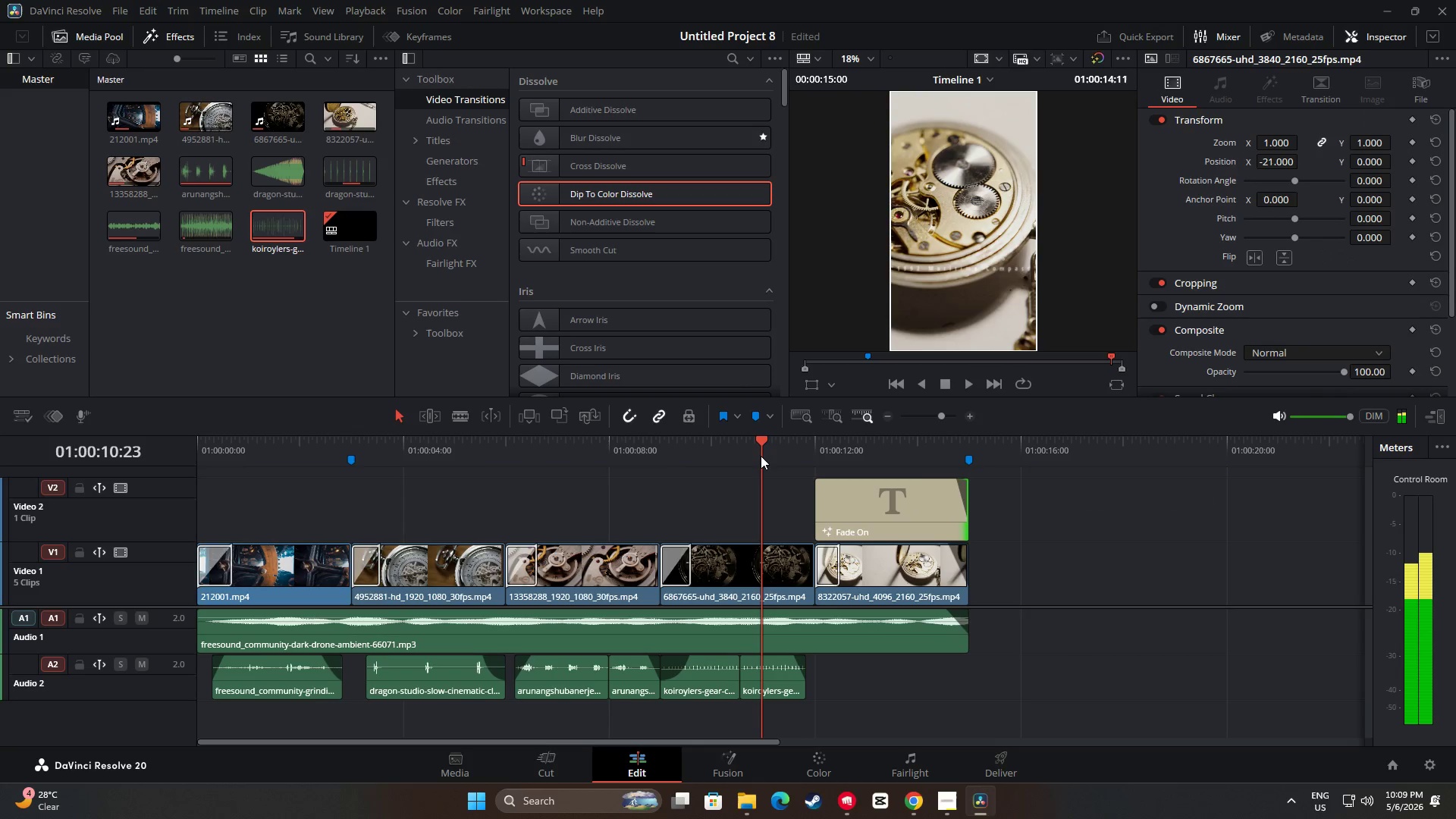 
key(Space)
 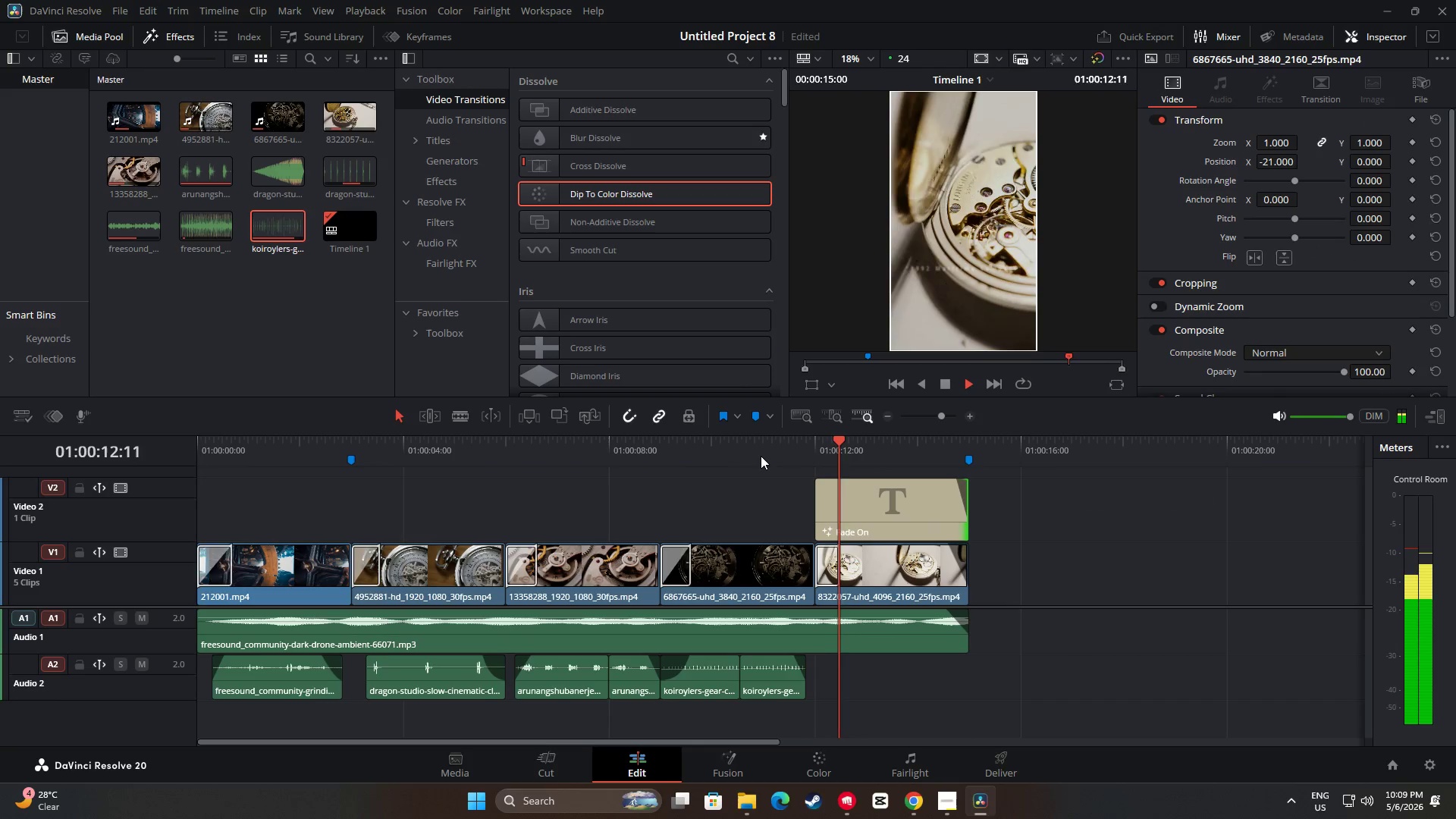 
key(Space)
 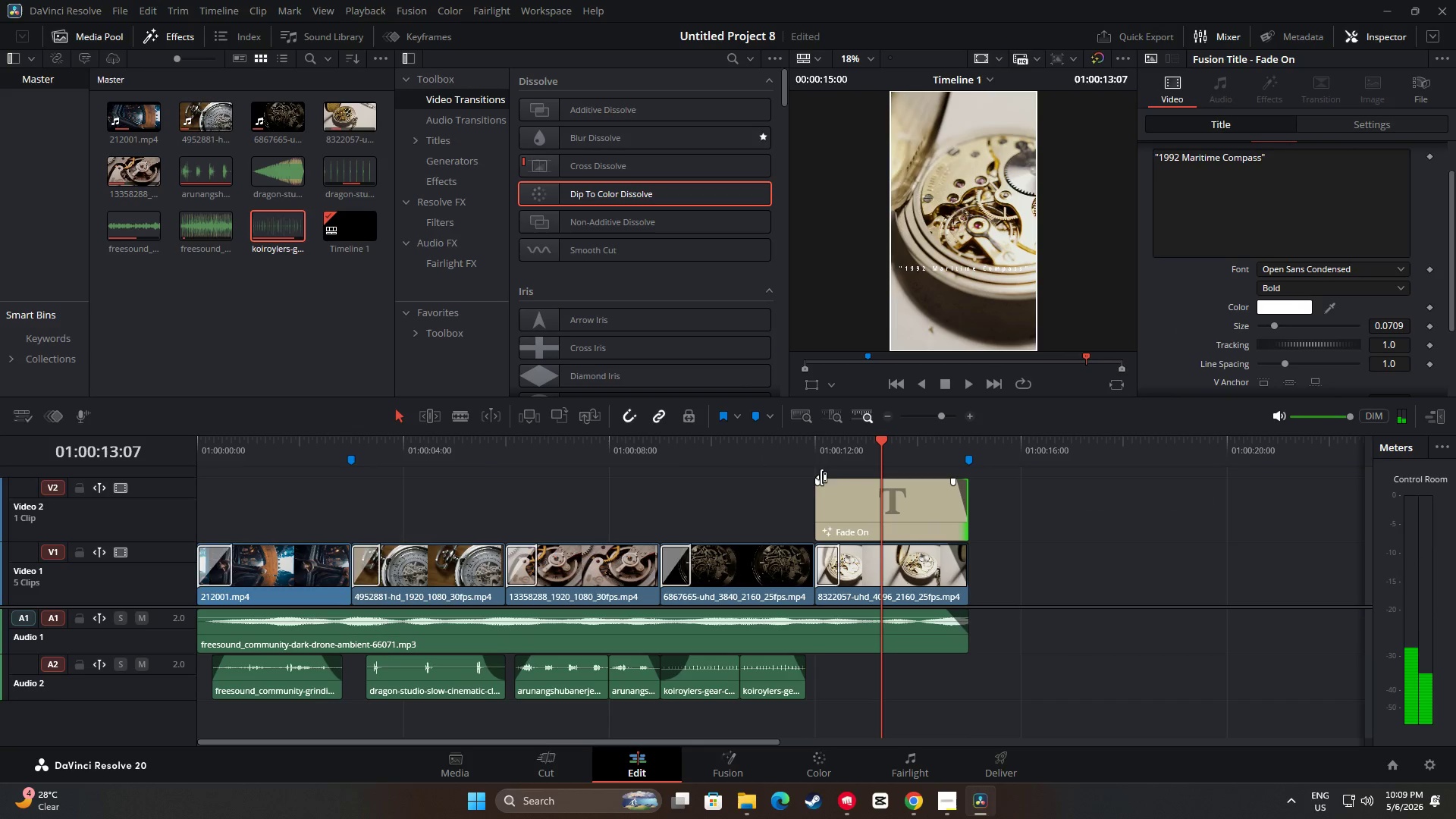 
left_click_drag(start_coordinate=[820, 480], to_coordinate=[841, 482])
 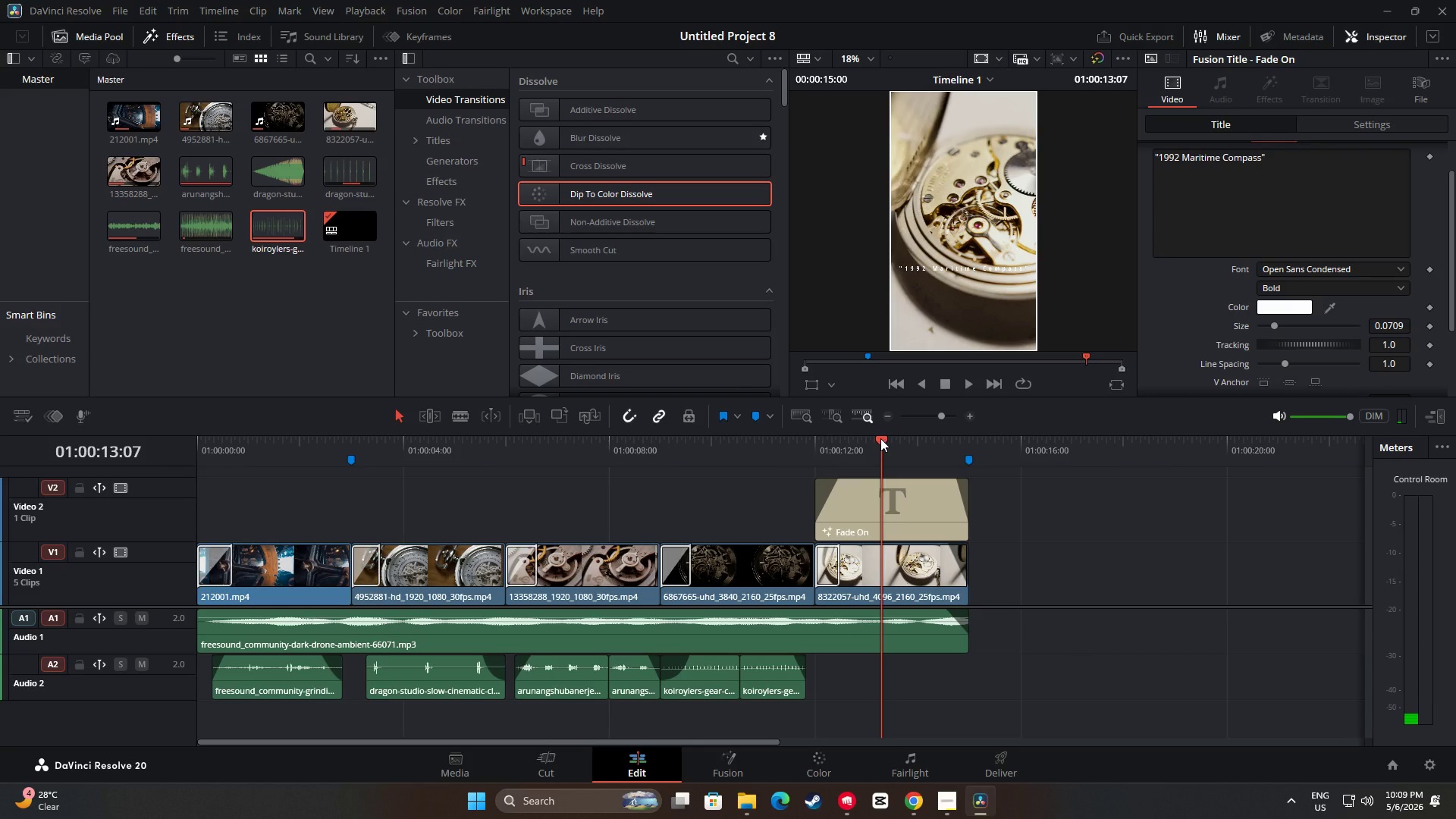 
left_click_drag(start_coordinate=[880, 437], to_coordinate=[771, 444])
 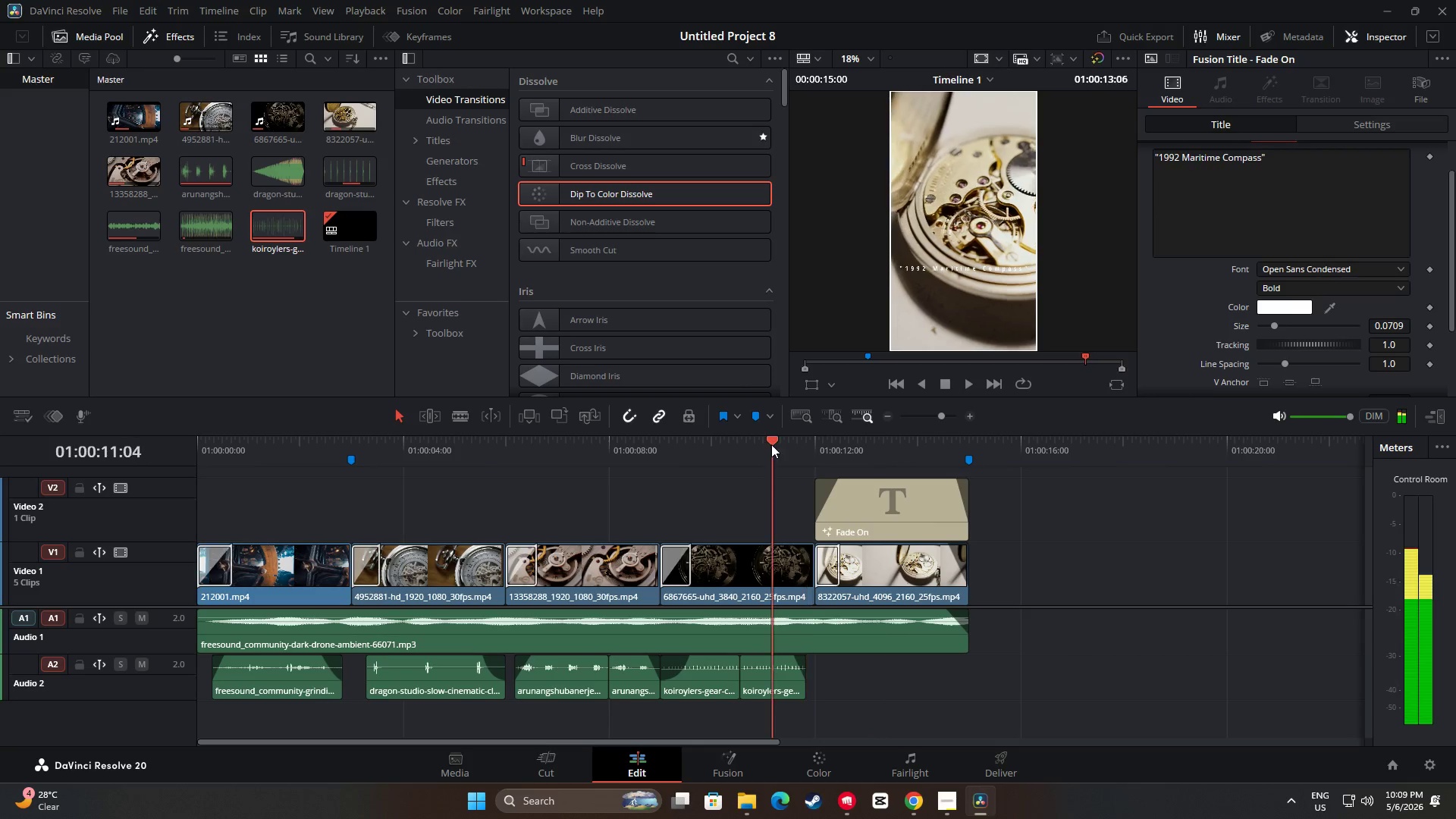 
key(Space)
 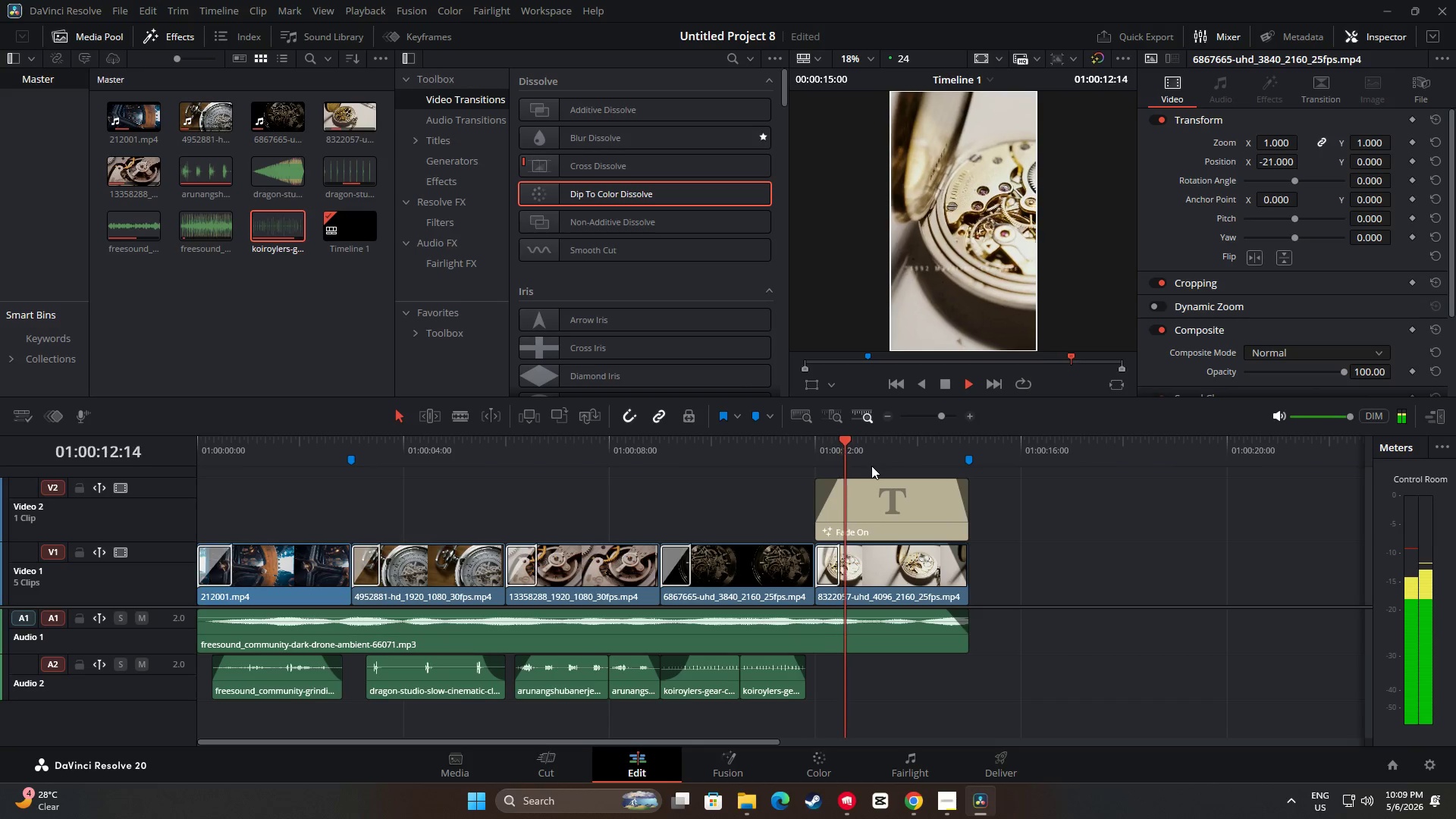 
key(Space)
 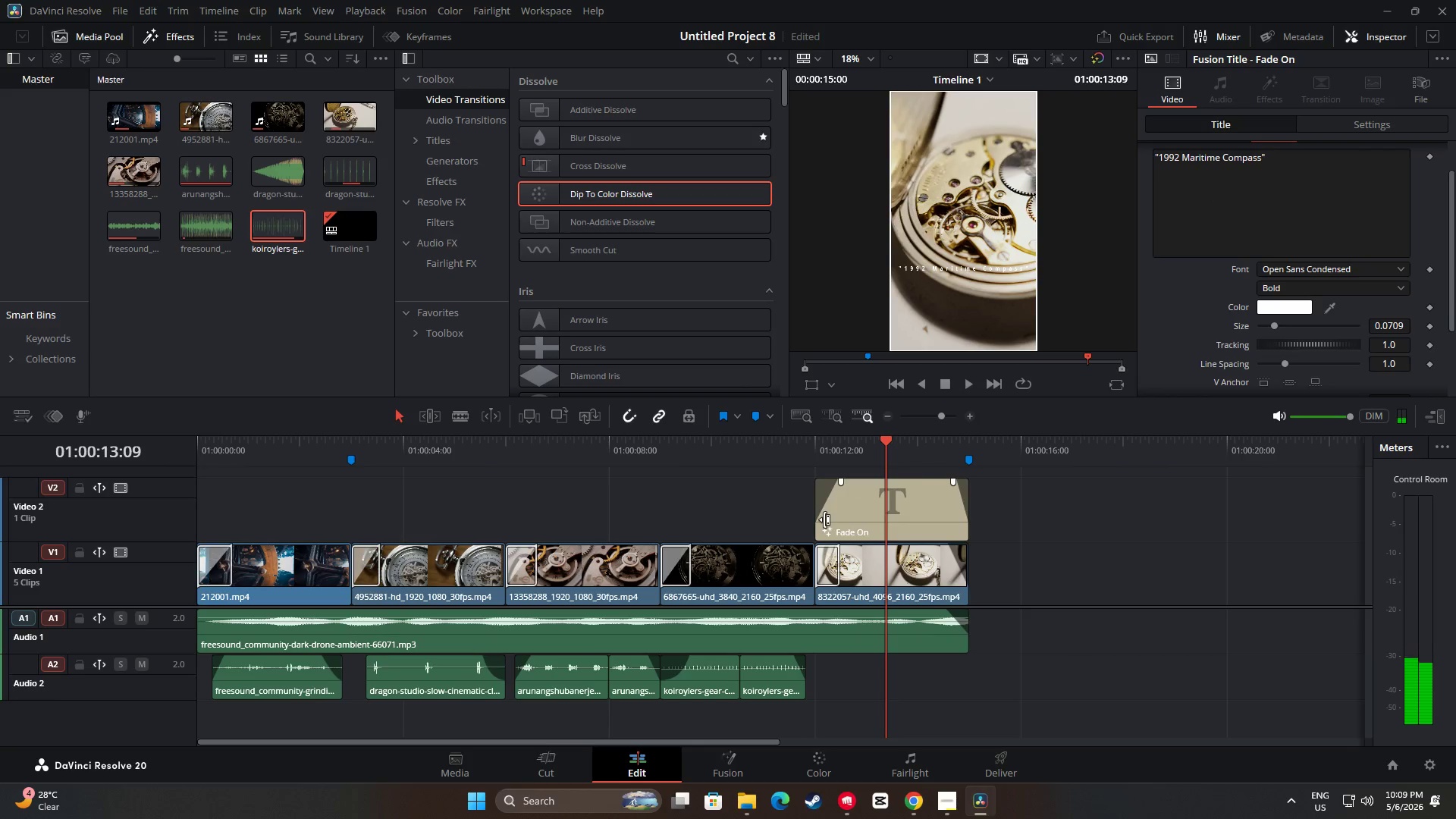 
left_click([823, 522])
 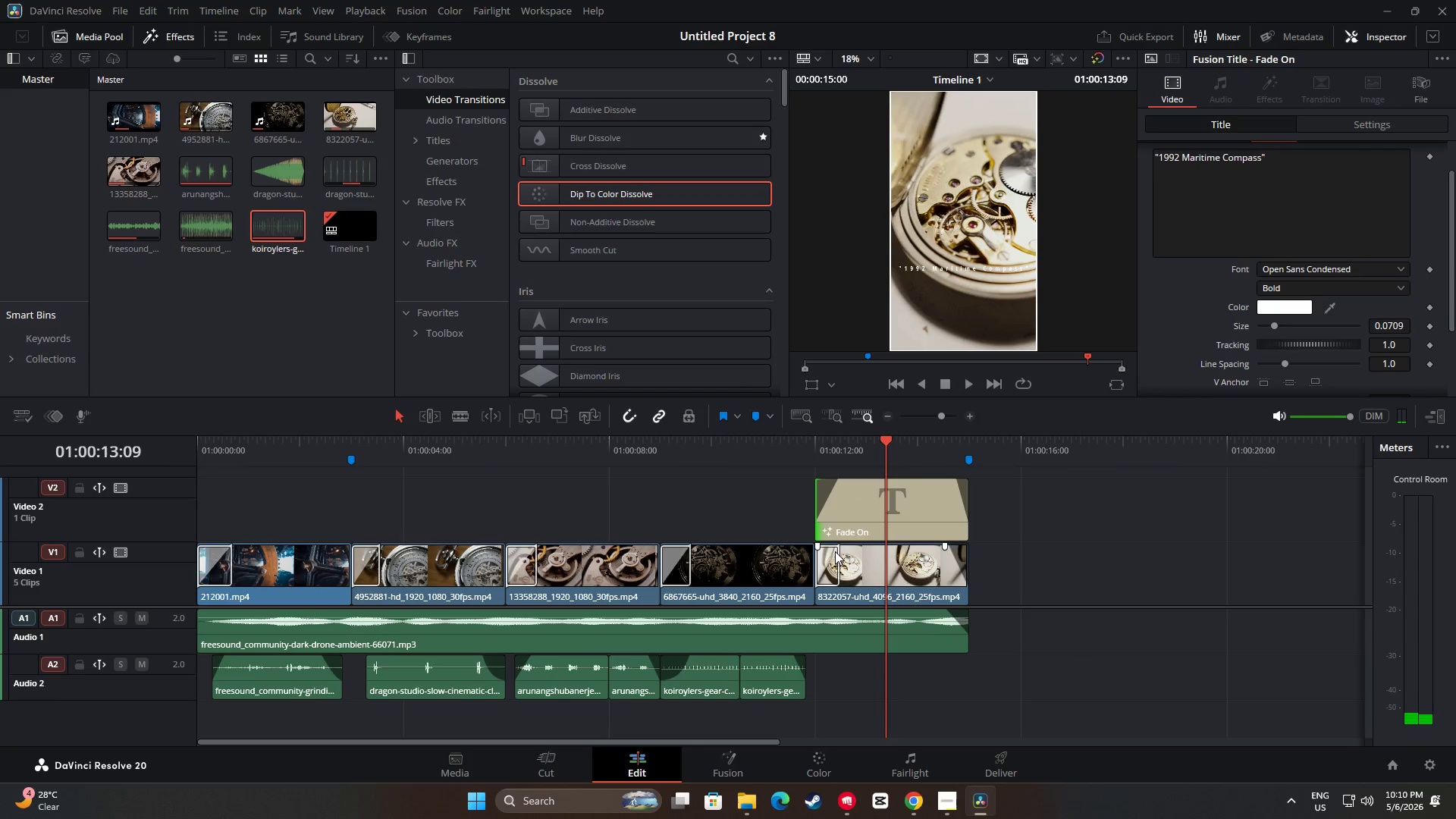 
left_click_drag(start_coordinate=[838, 554], to_coordinate=[830, 554])
 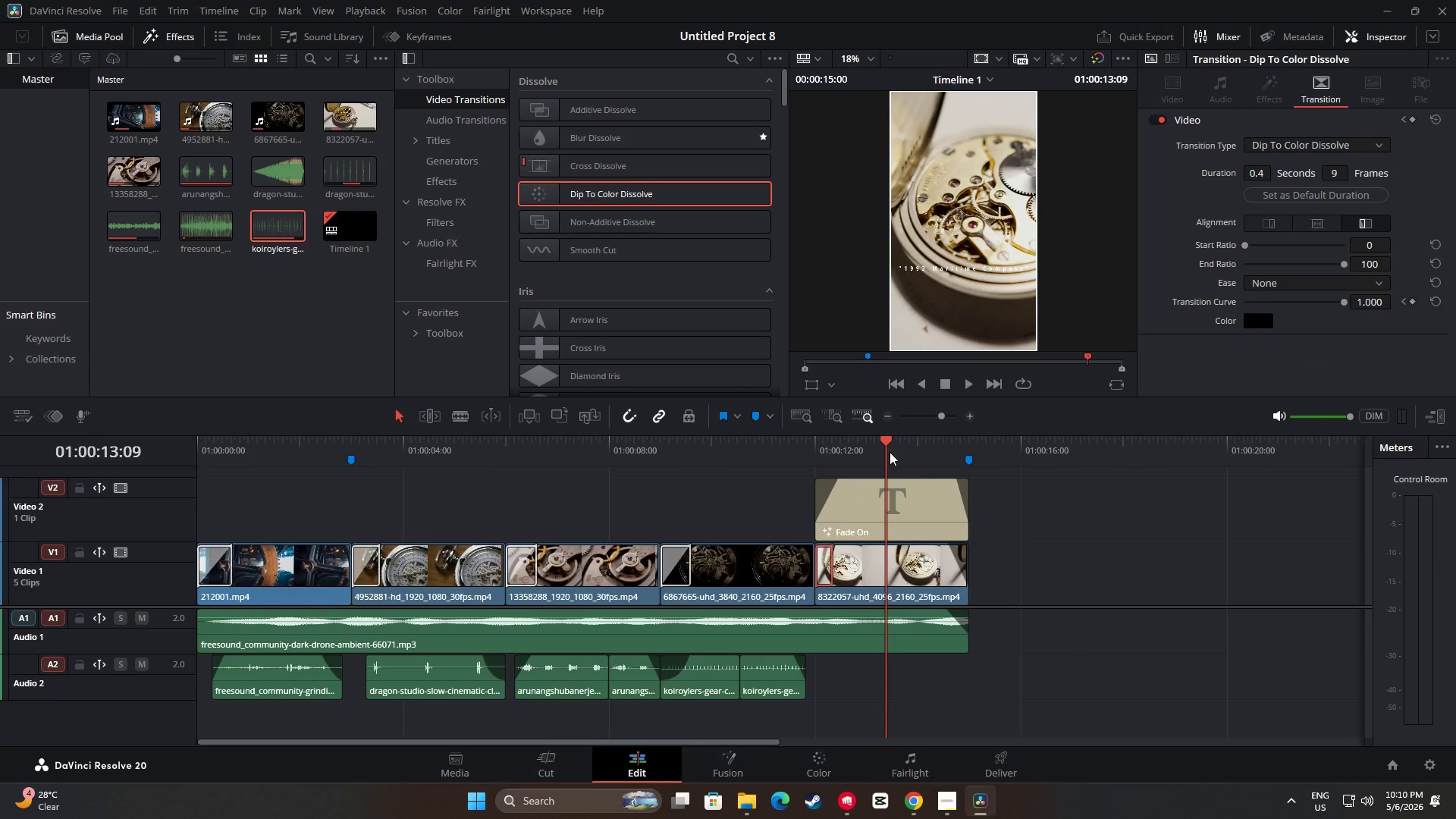 
left_click_drag(start_coordinate=[883, 439], to_coordinate=[792, 447])
 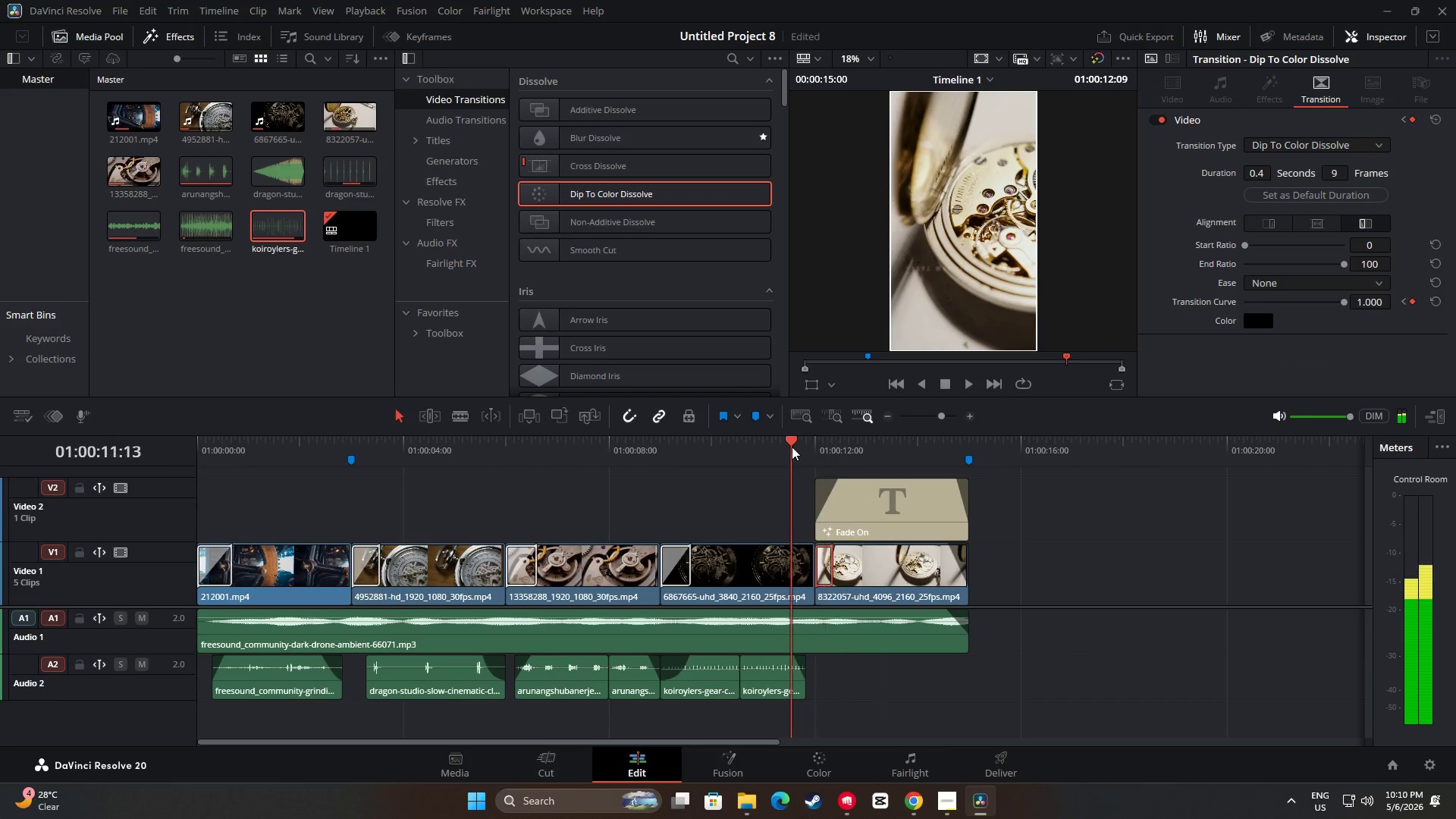 
key(Space)
 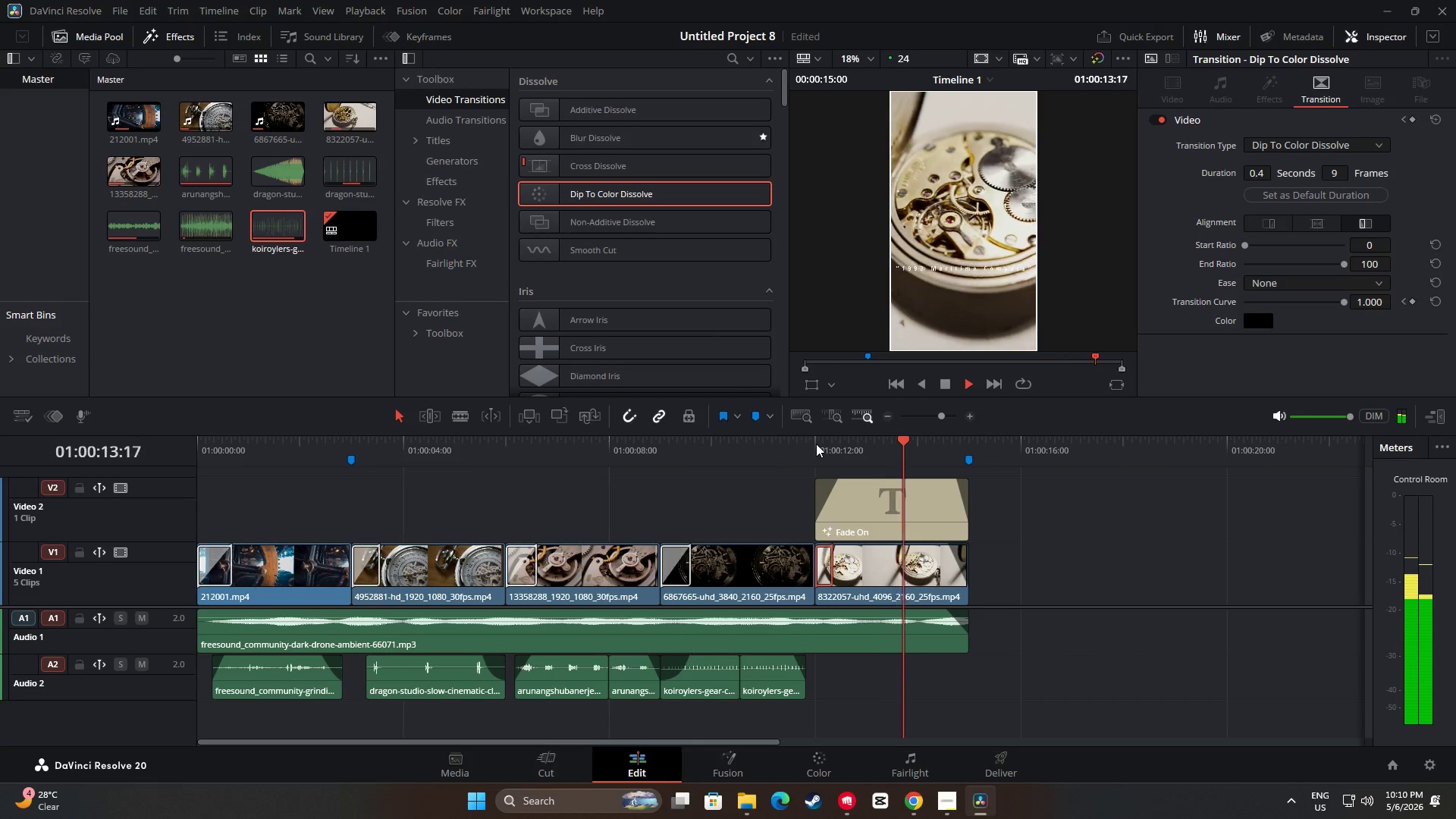 
key(Space)
 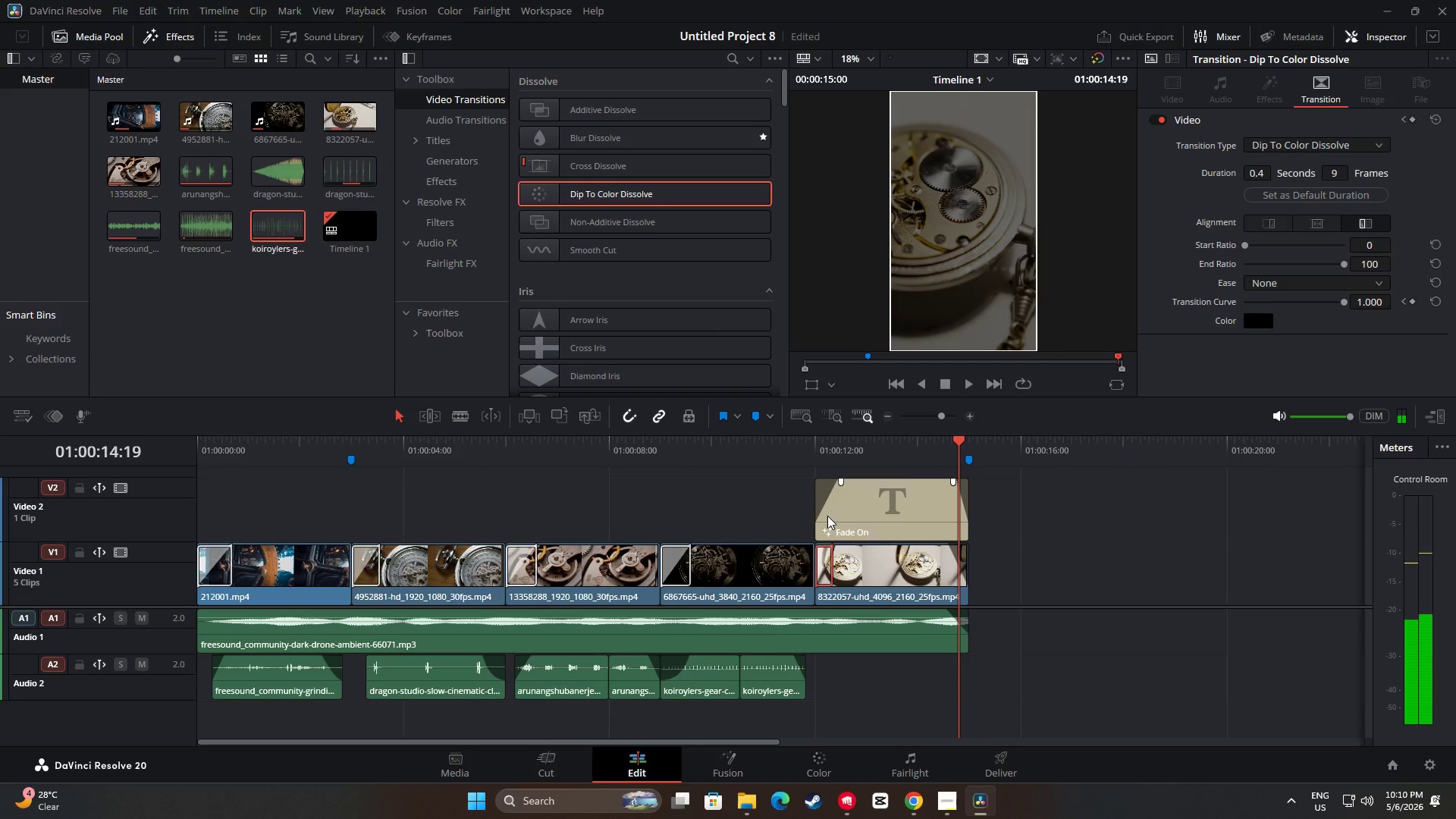 
left_click_drag(start_coordinate=[821, 520], to_coordinate=[834, 522])
 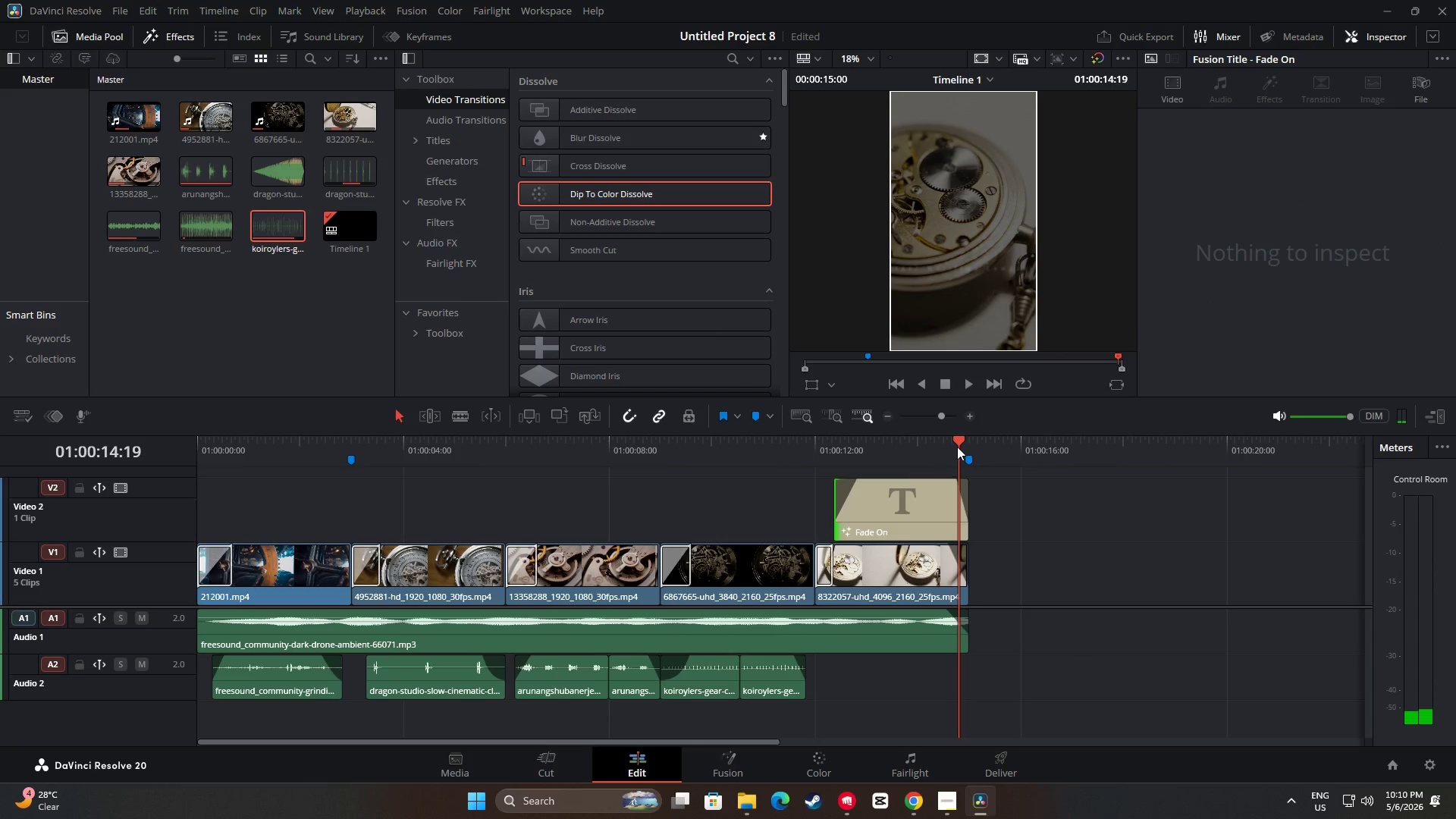 
left_click_drag(start_coordinate=[956, 445], to_coordinate=[803, 446])
 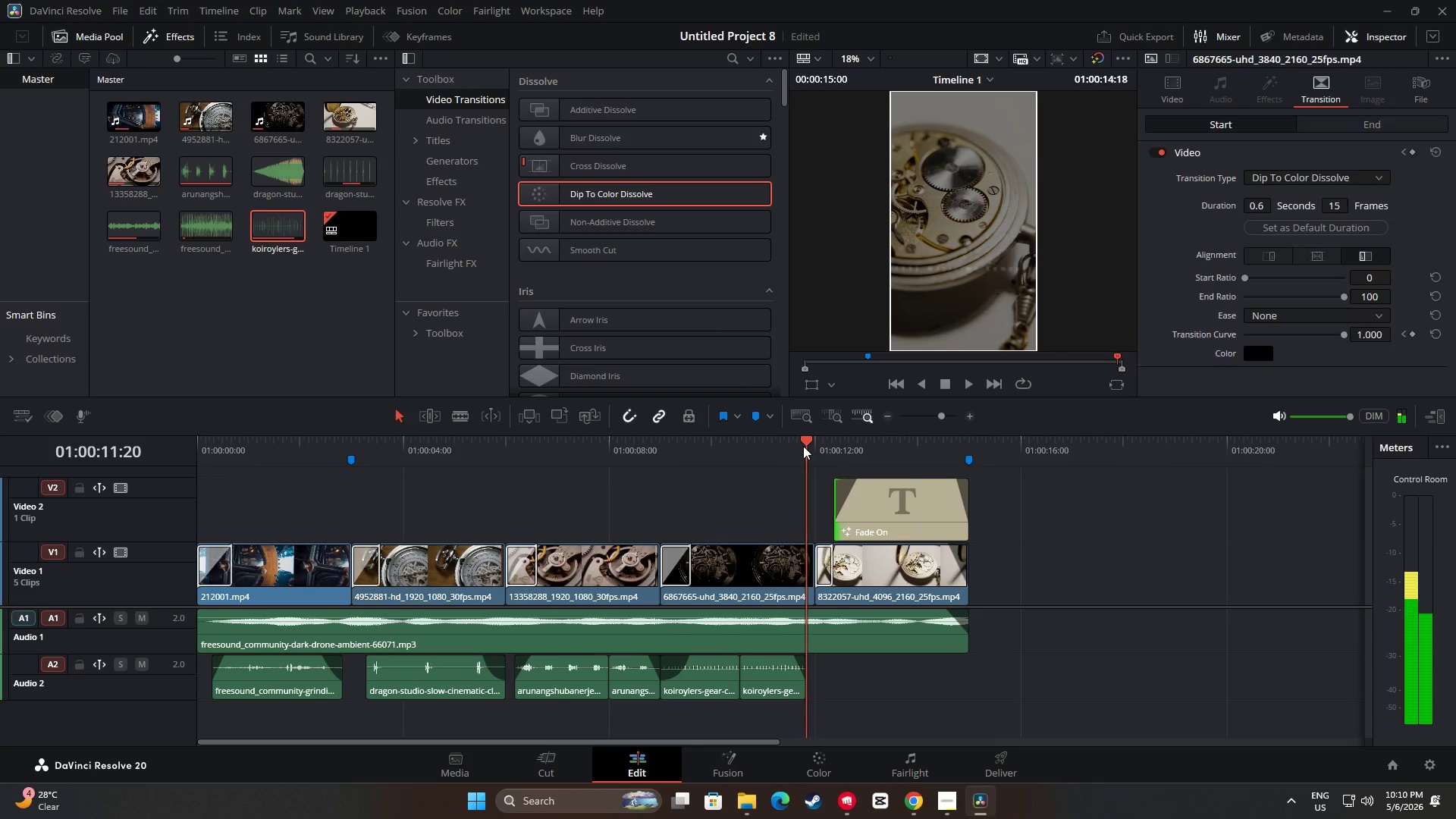 
key(Space)
 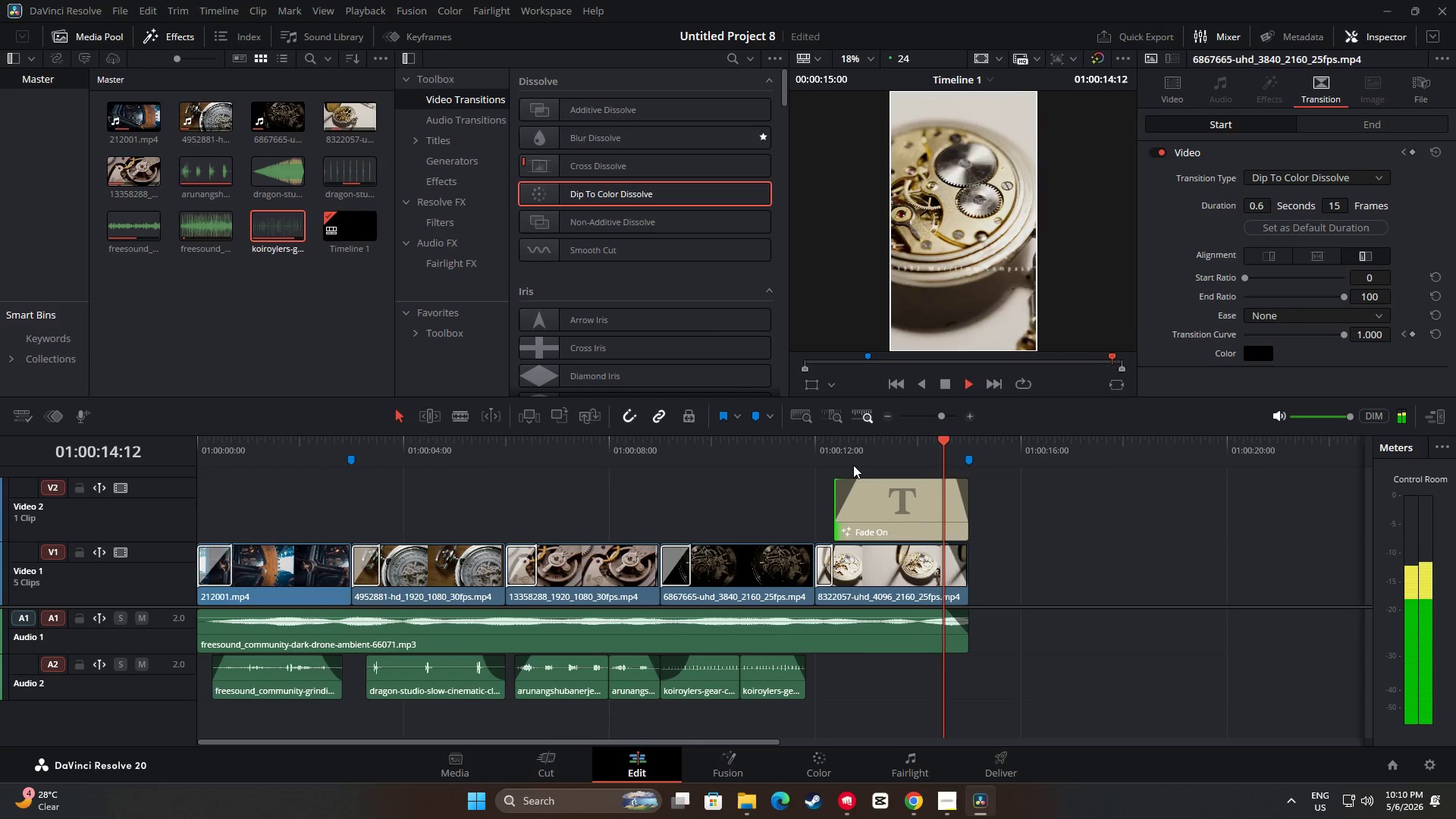 
left_click_drag(start_coordinate=[966, 438], to_coordinate=[910, 439])
 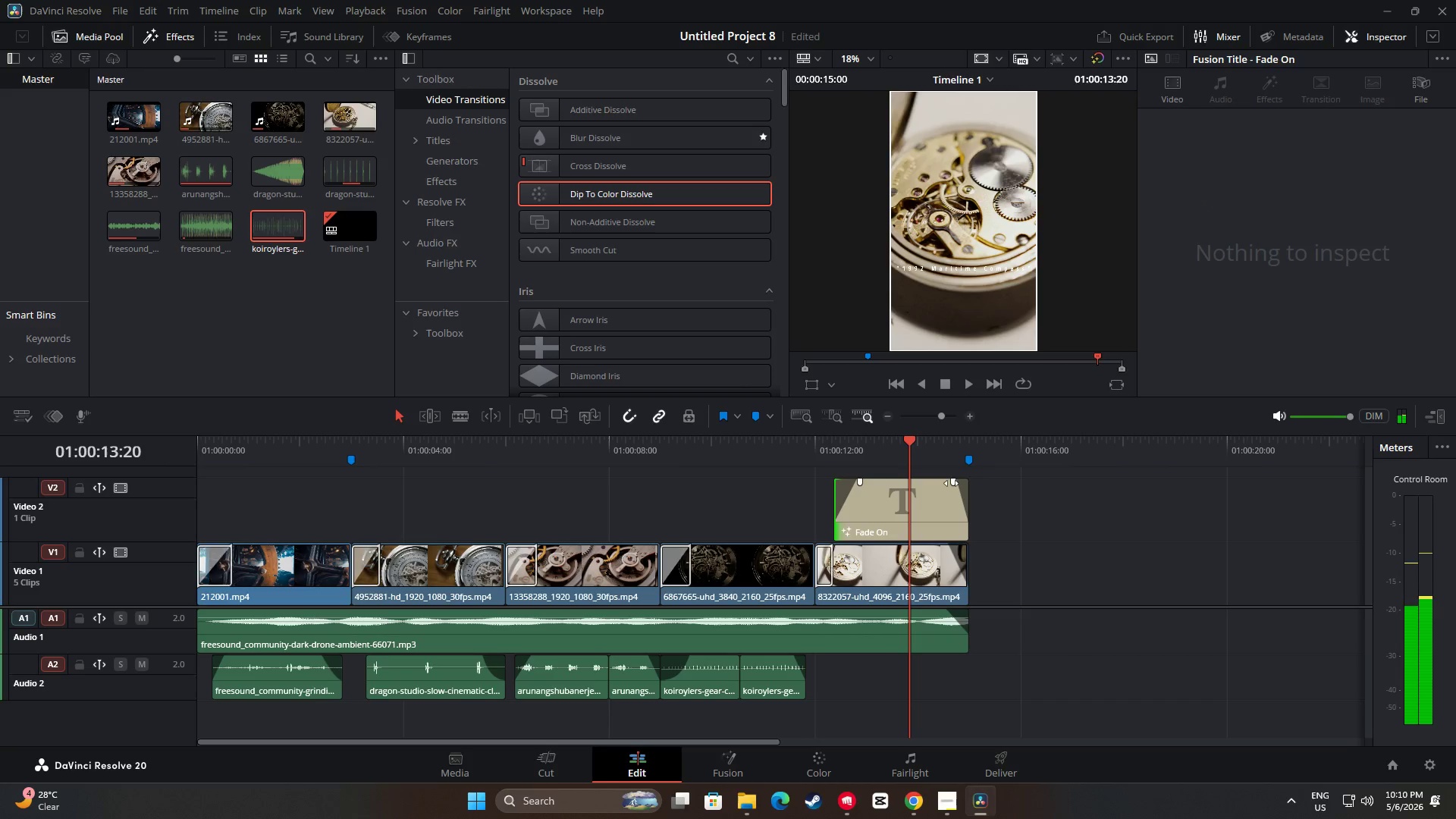 
left_click_drag(start_coordinate=[953, 483], to_coordinate=[971, 484])
 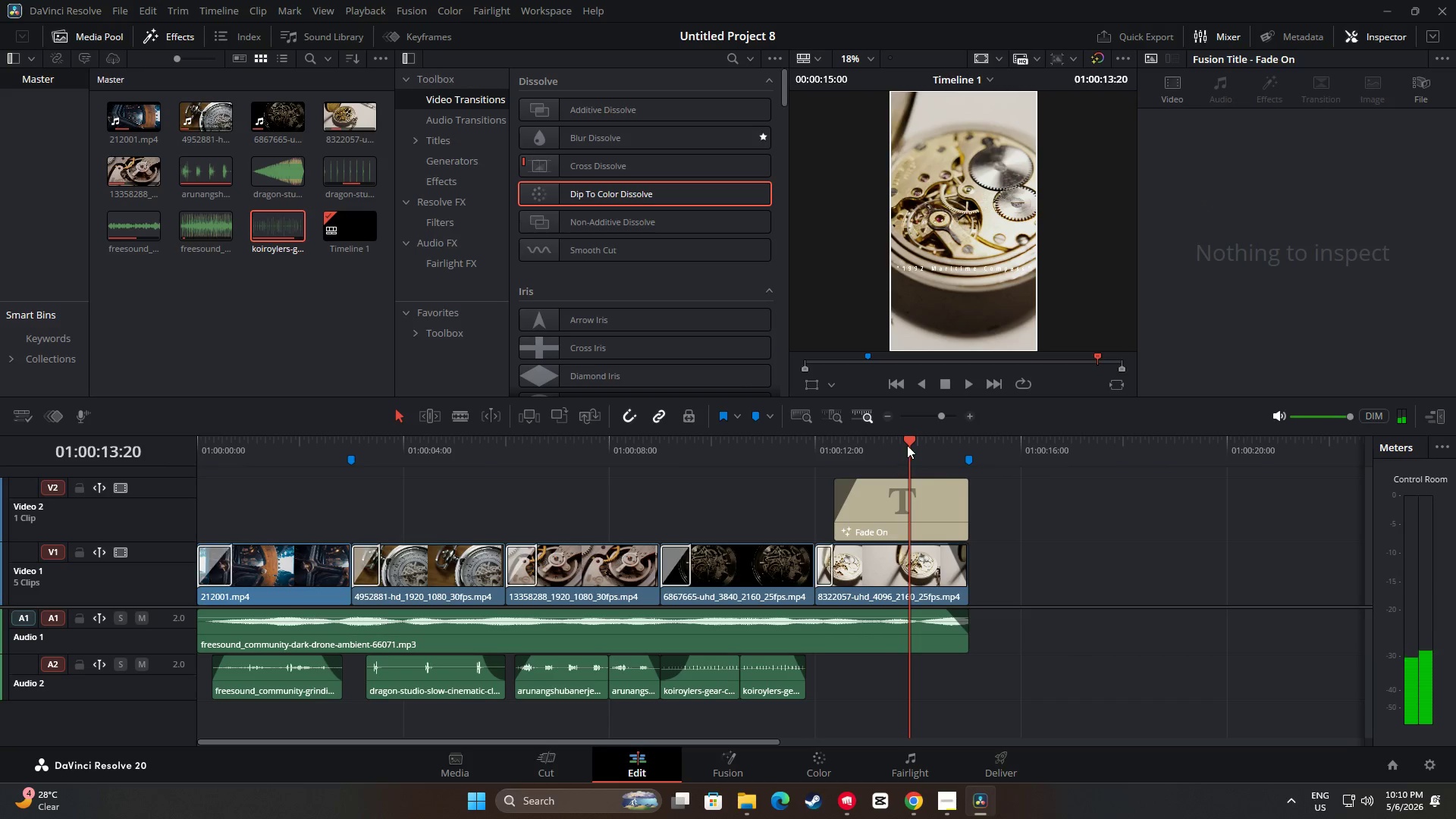 
left_click_drag(start_coordinate=[910, 439], to_coordinate=[837, 441])
 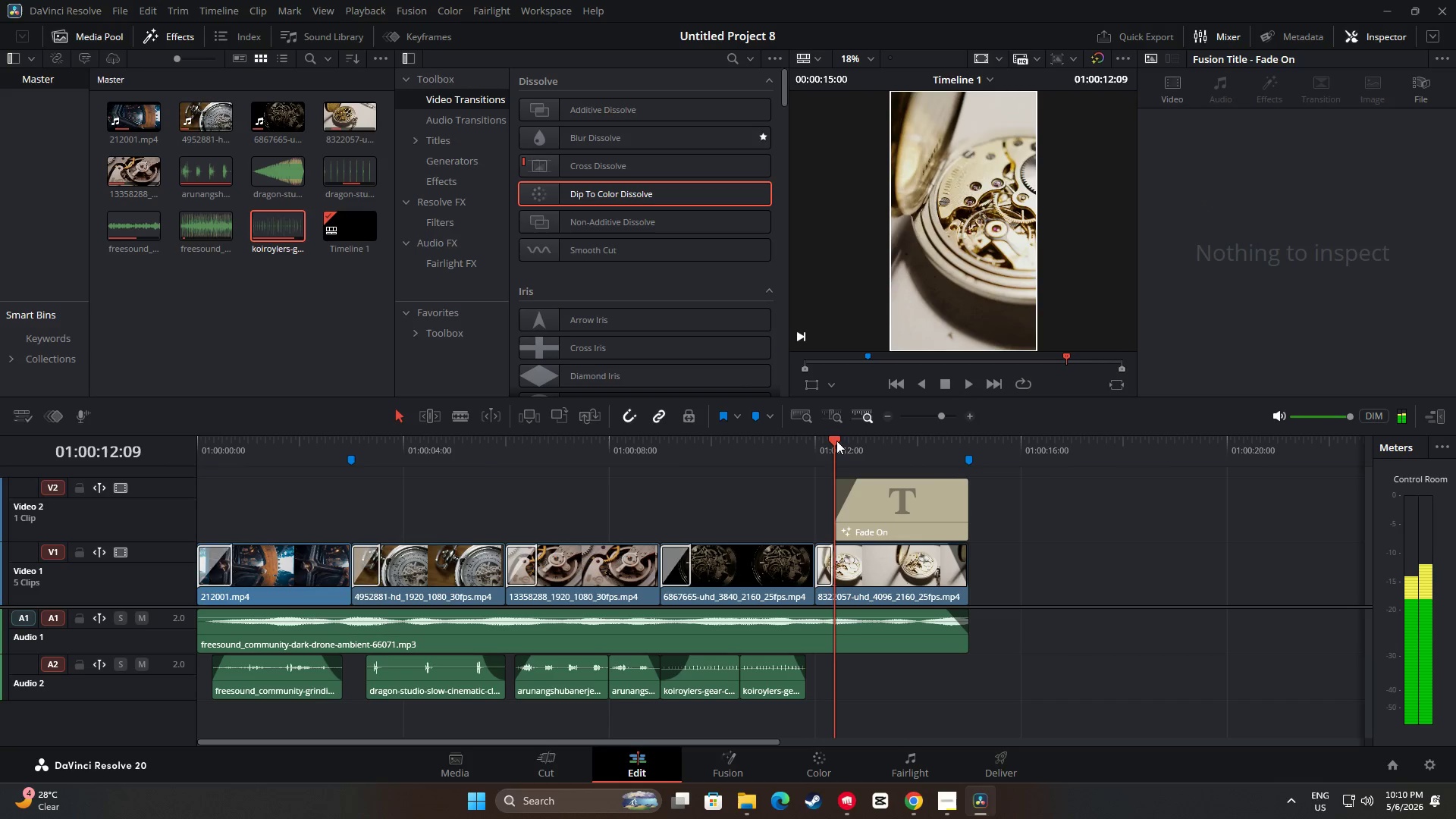 
key(Space)
 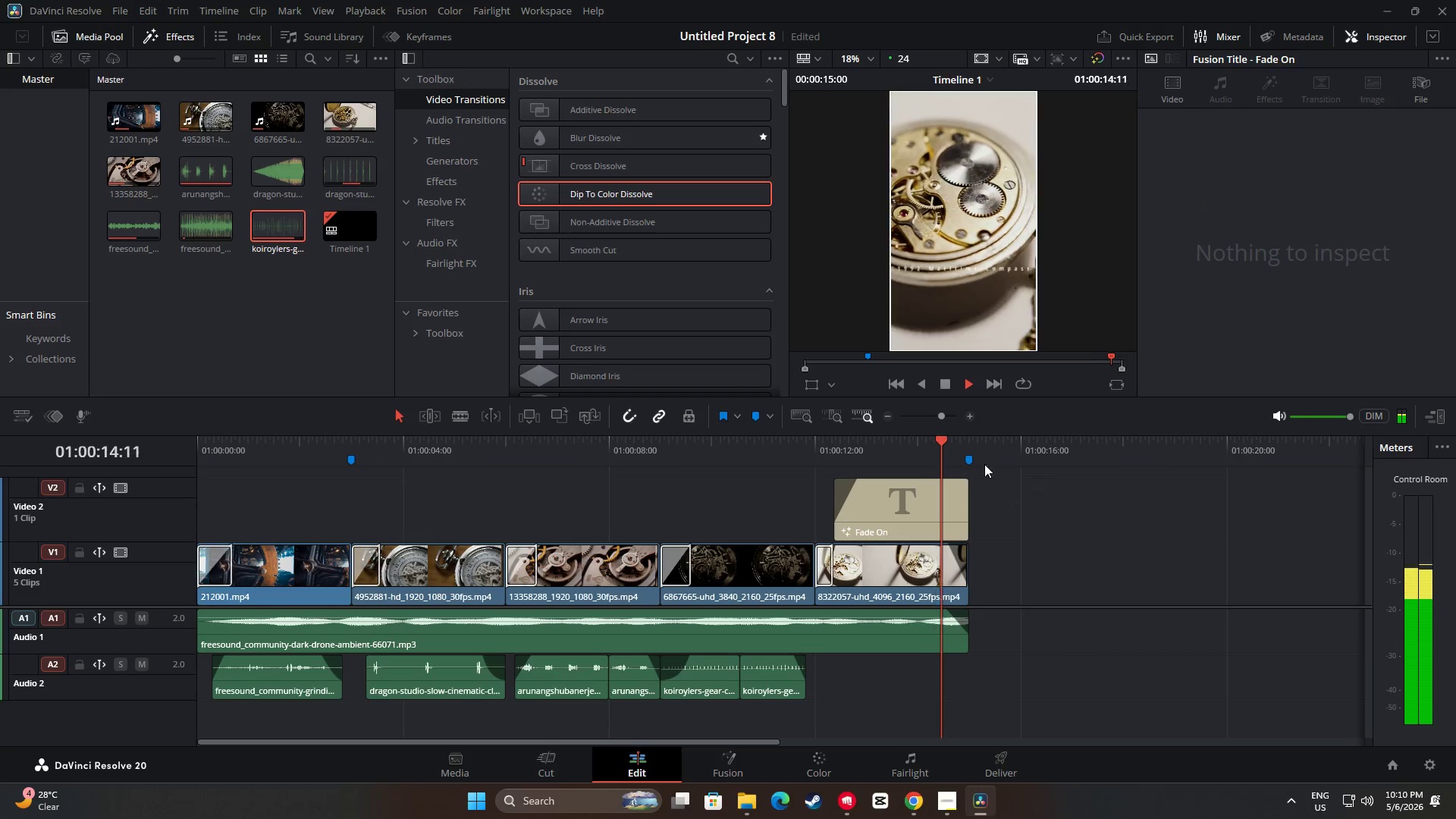 
left_click_drag(start_coordinate=[970, 435], to_coordinate=[805, 433])
 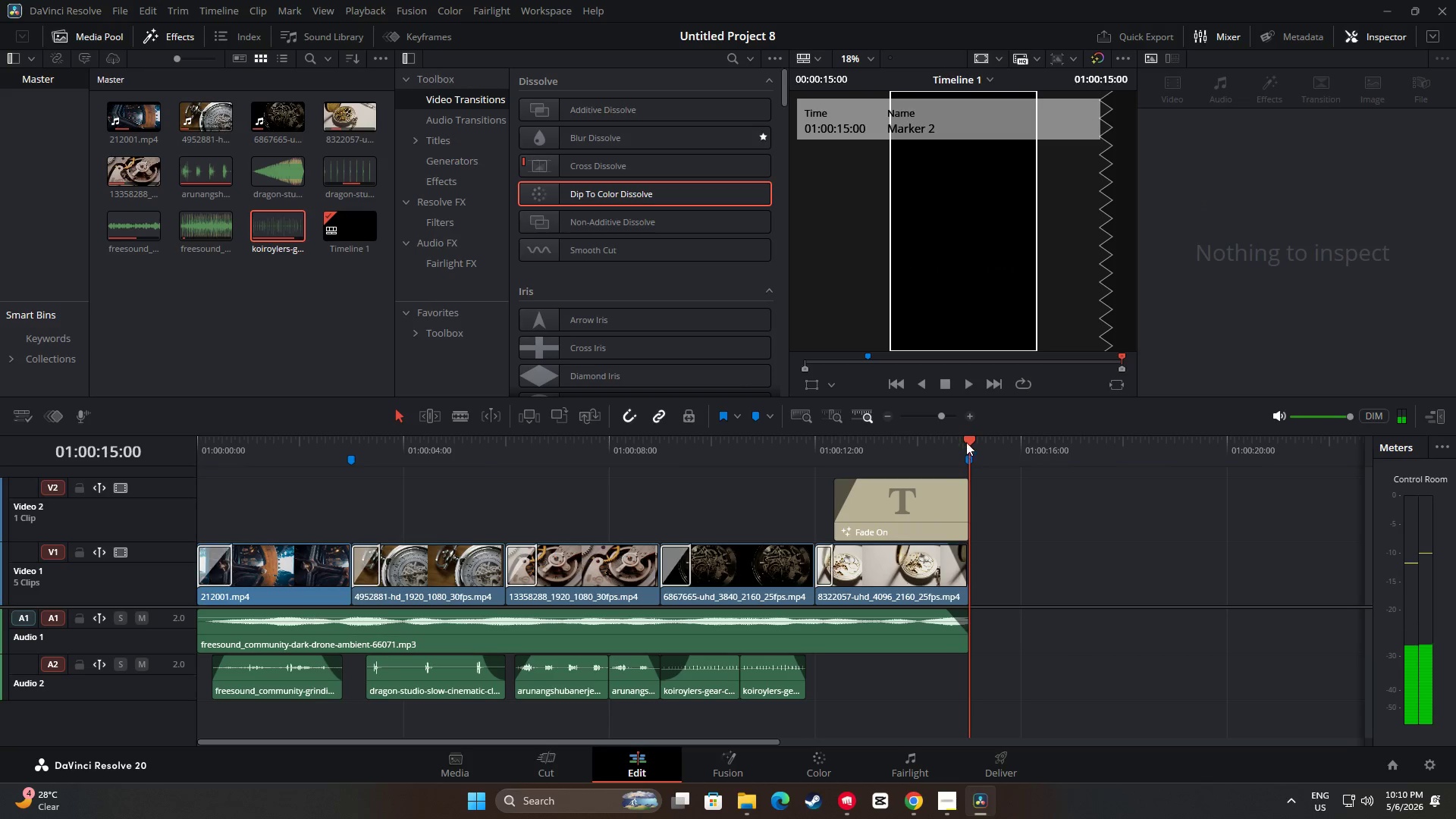 
left_click_drag(start_coordinate=[970, 438], to_coordinate=[808, 437])
 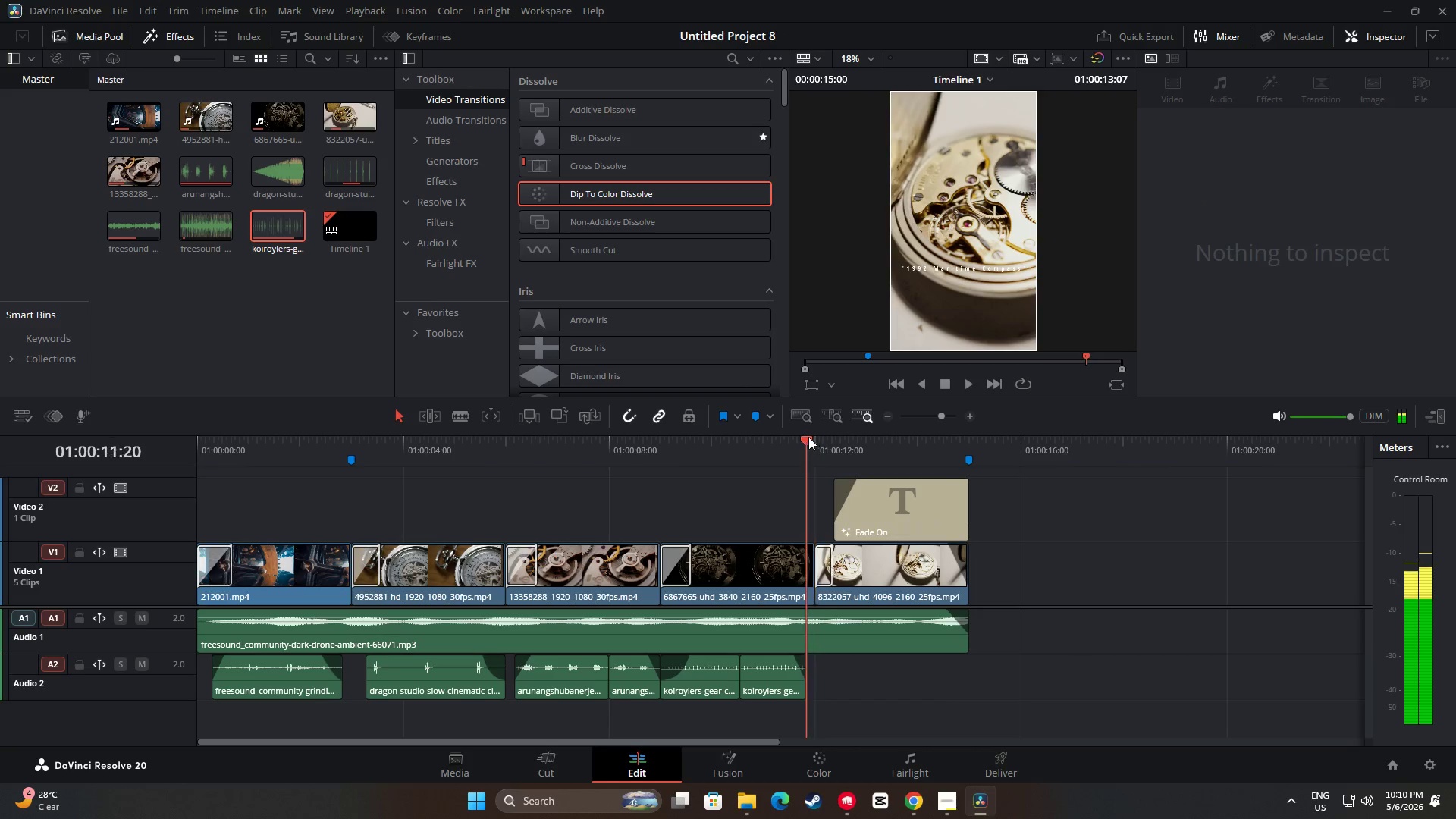 
key(Space)
 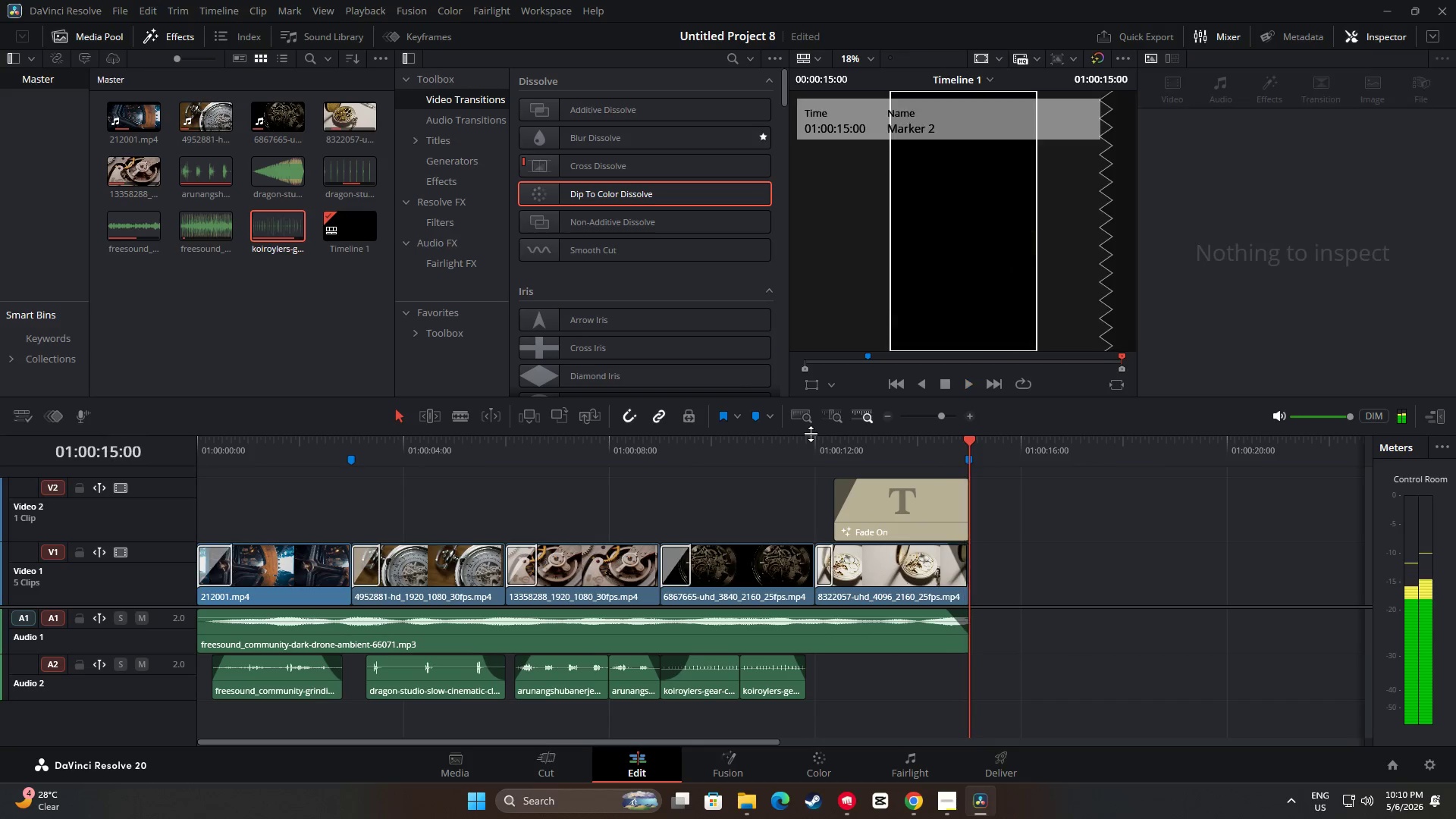 
wait(5.55)
 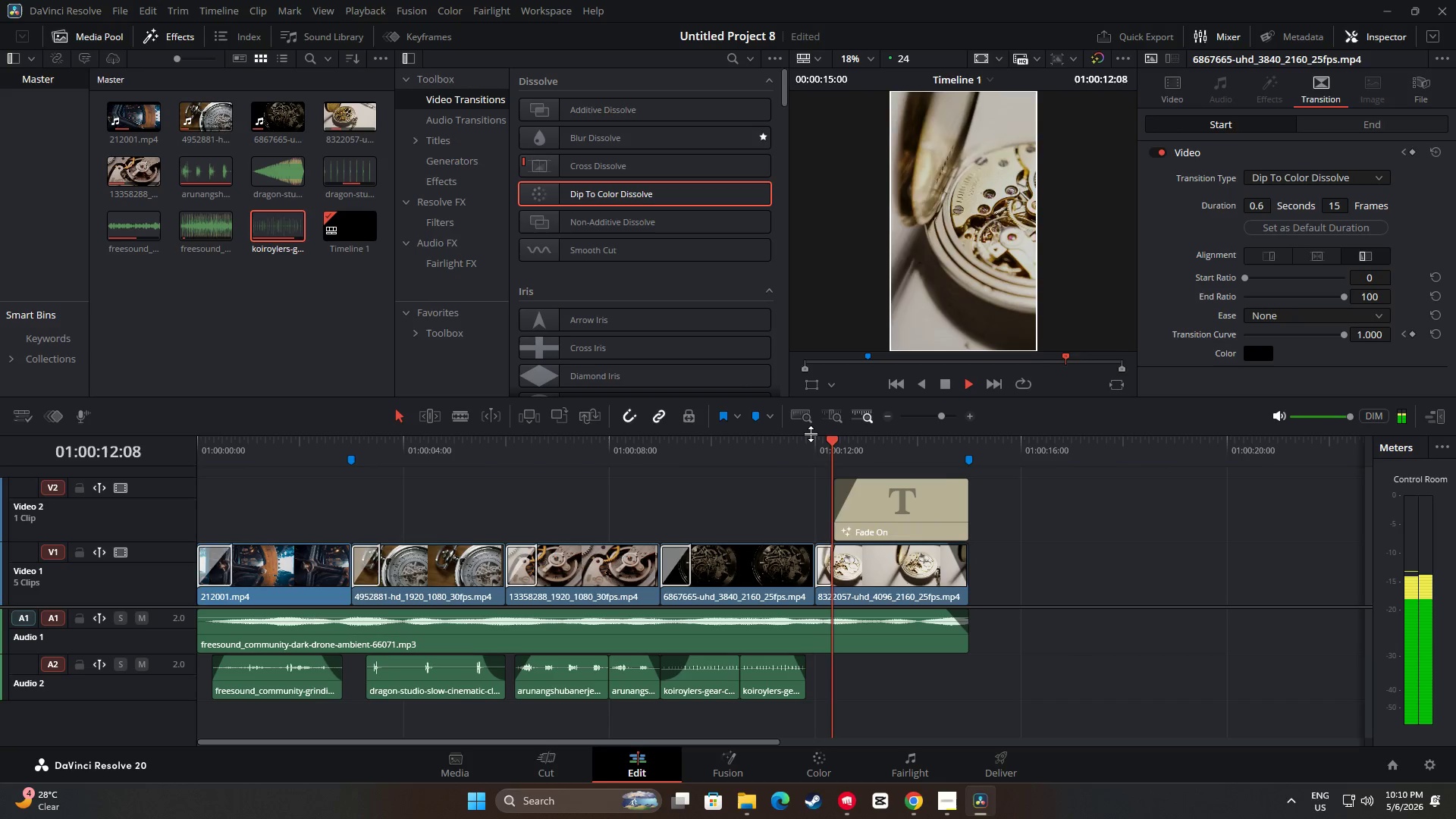 
left_click_drag(start_coordinate=[970, 438], to_coordinate=[181, 494])
 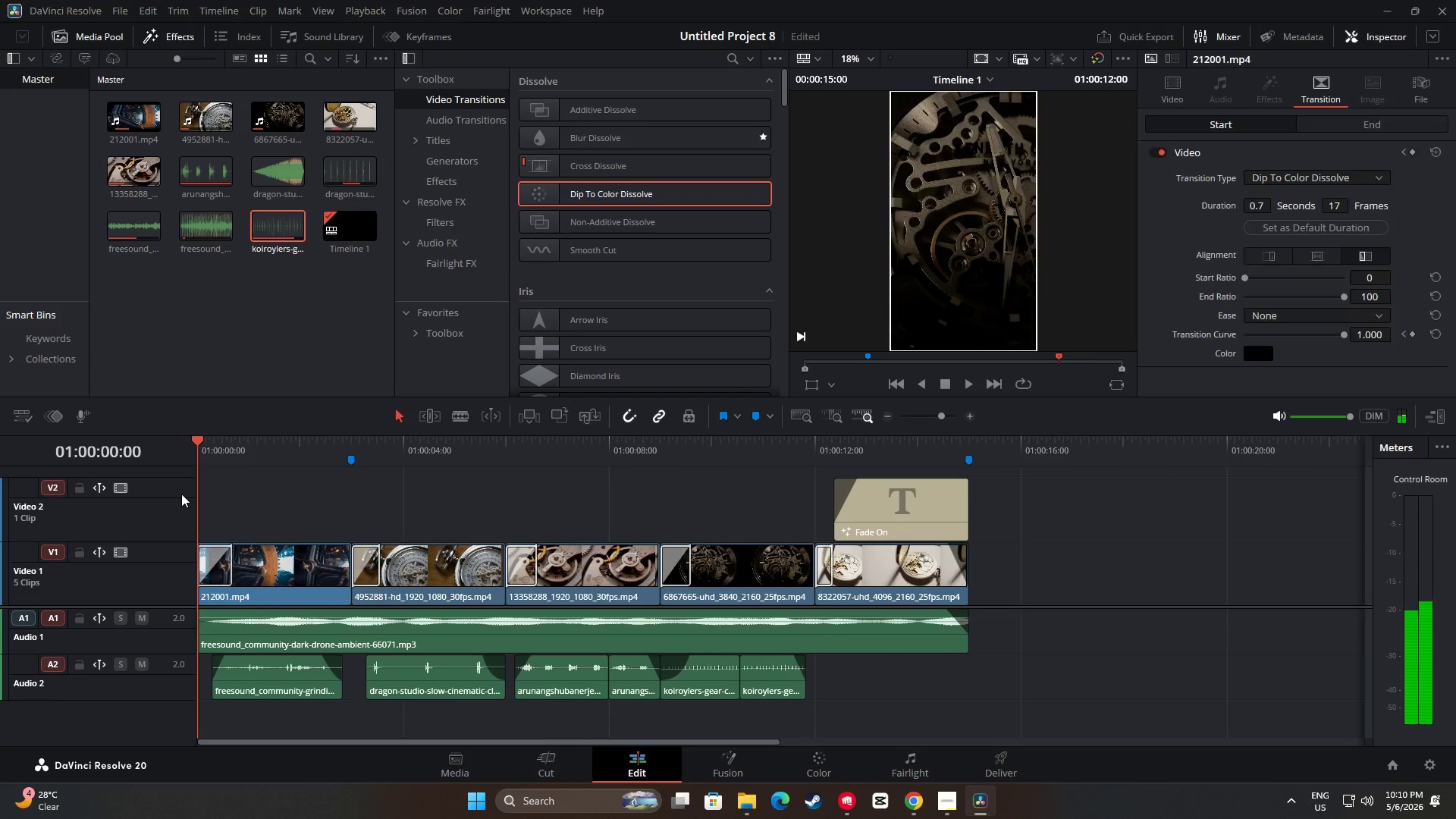 
key(Space)
 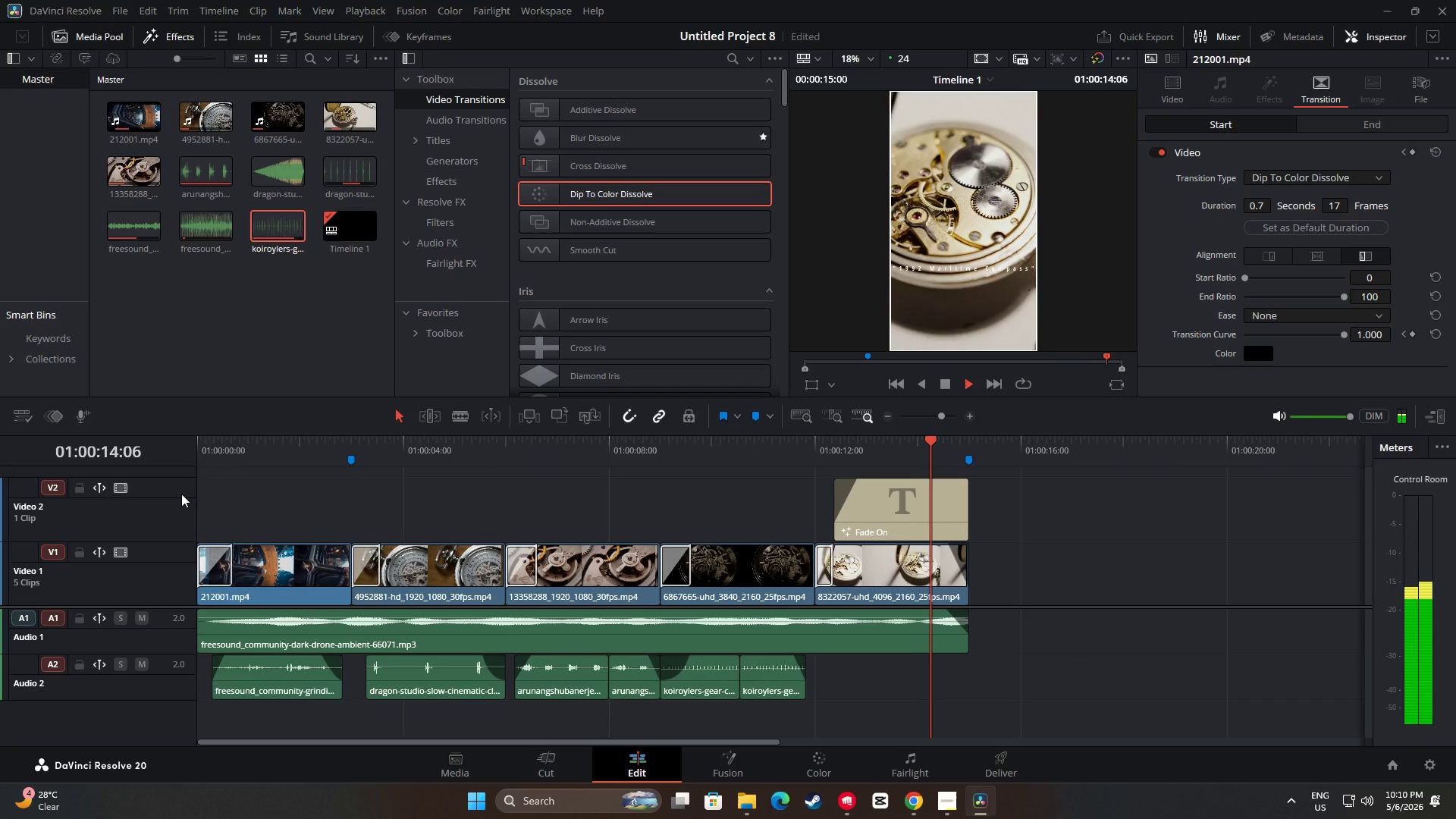 
wait(19.56)
 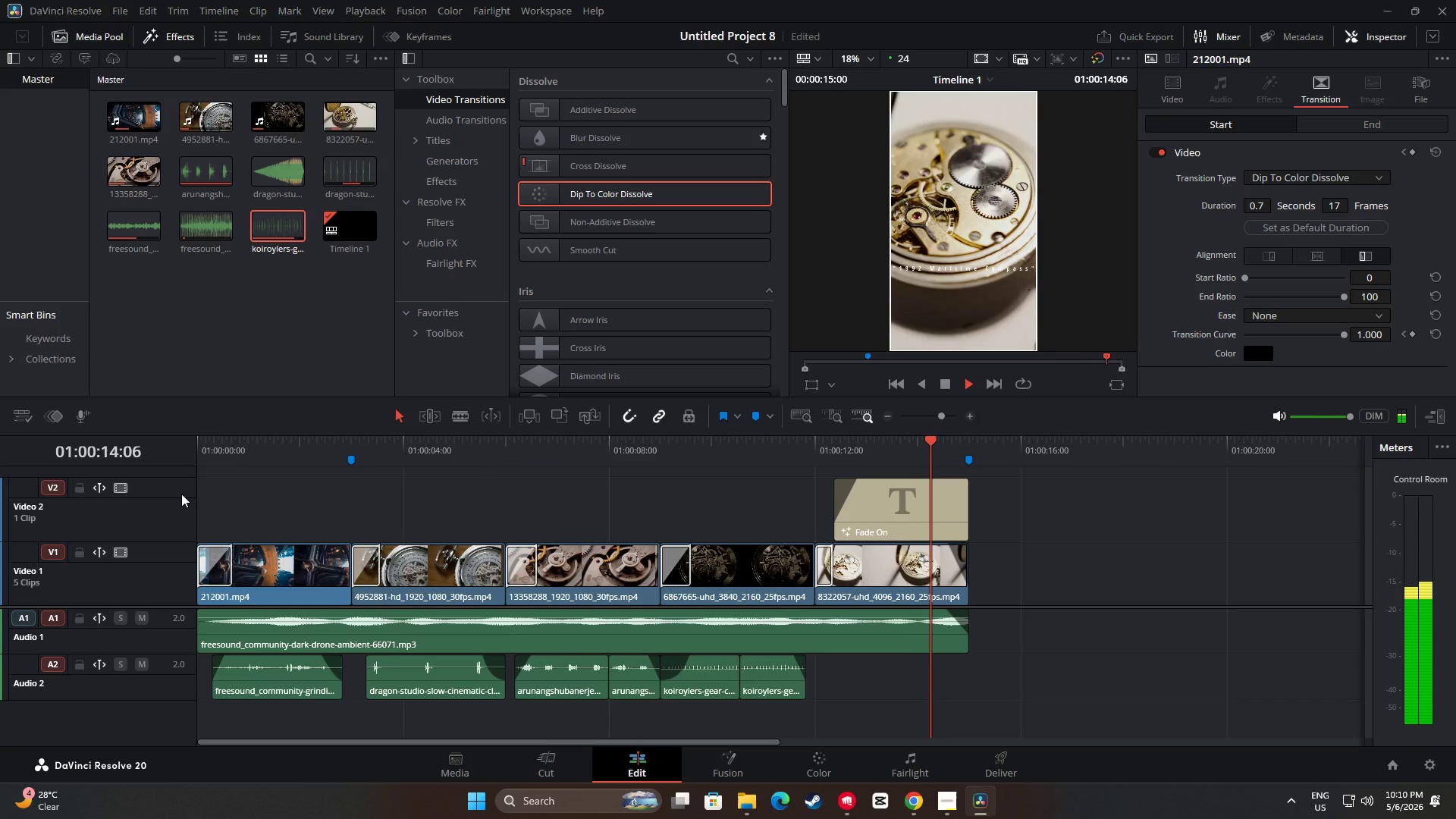 
left_click_drag(start_coordinate=[968, 441], to_coordinate=[748, 457])
 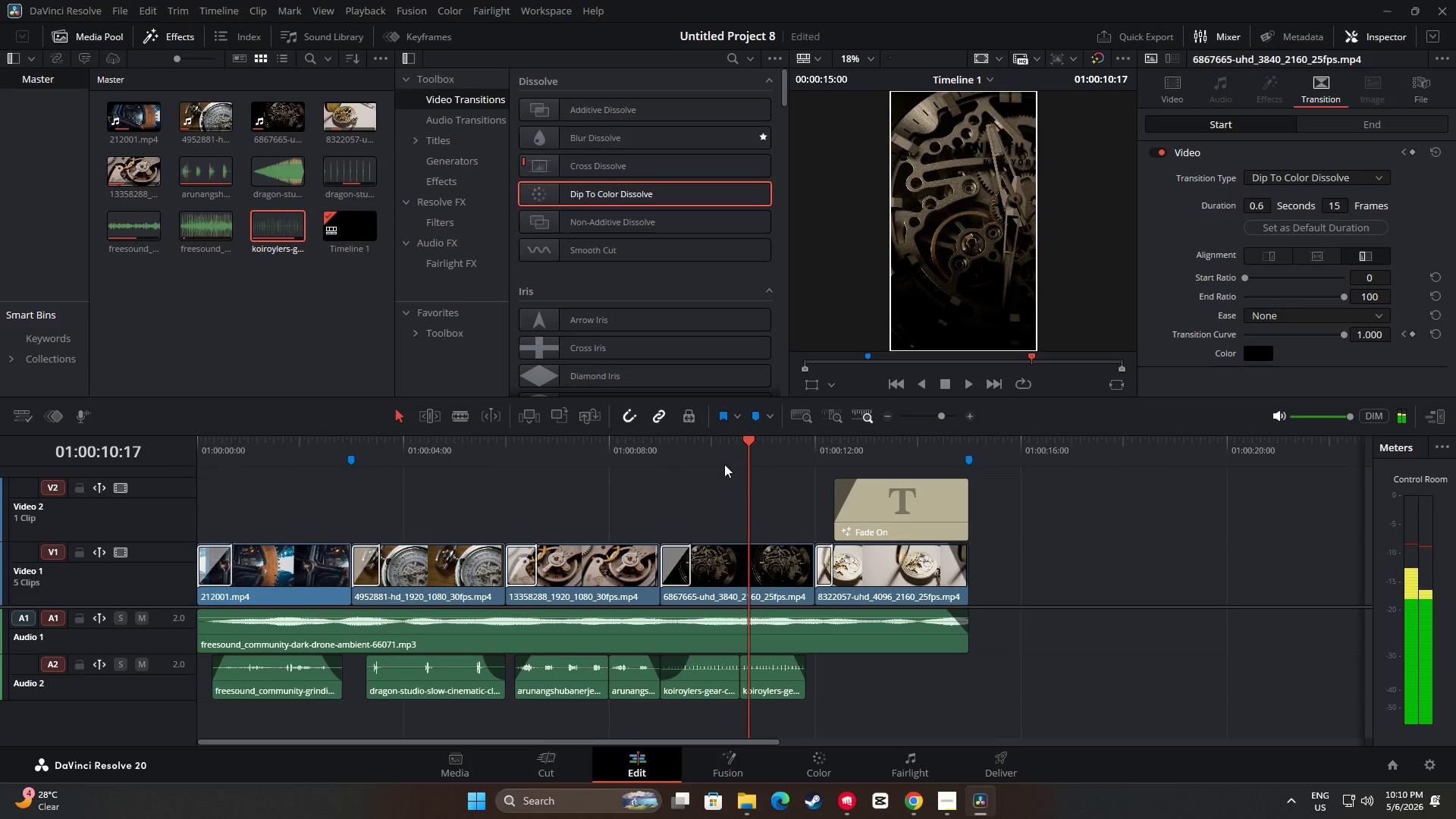 
key(Space)
 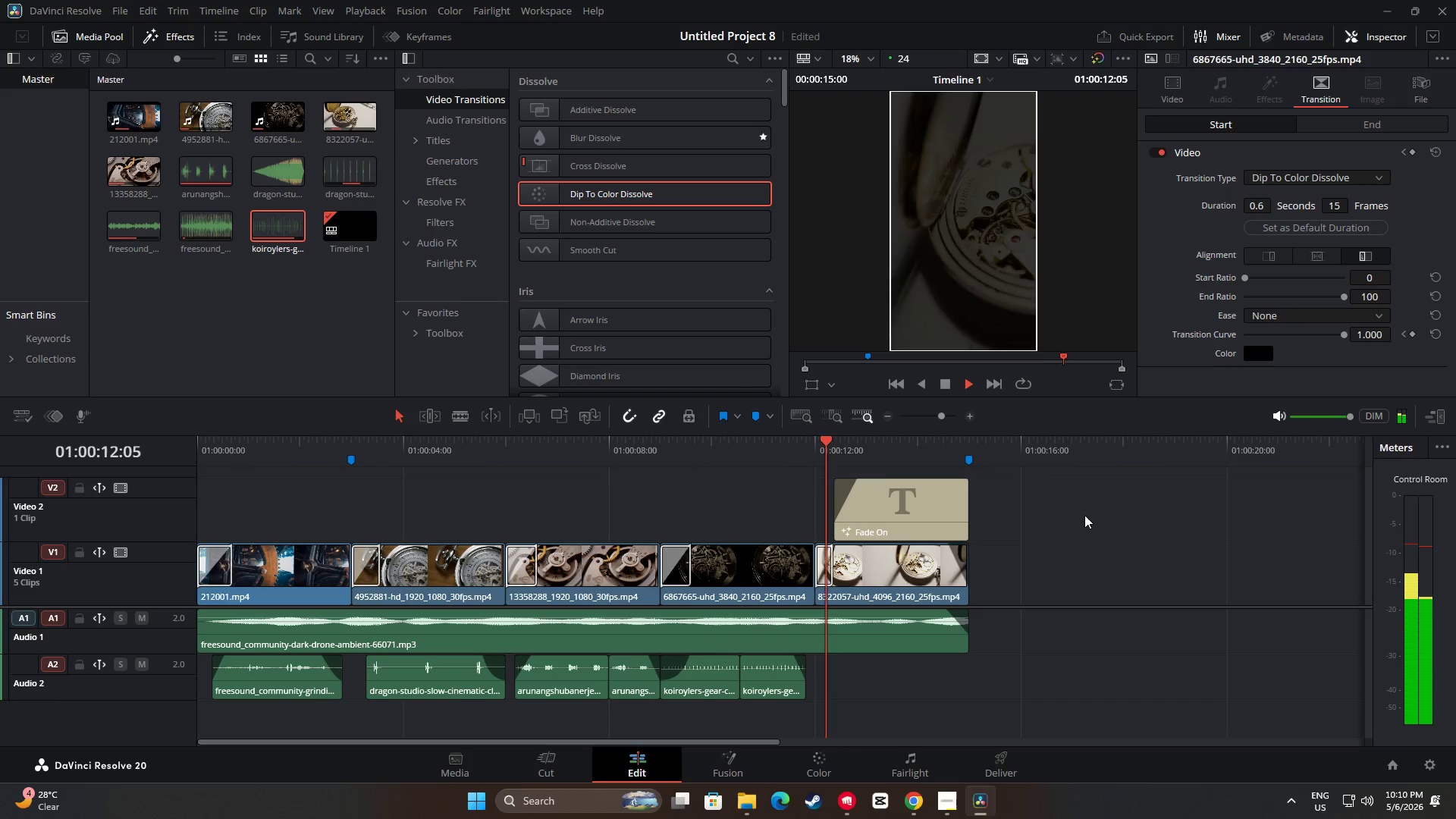 
key(Space)
 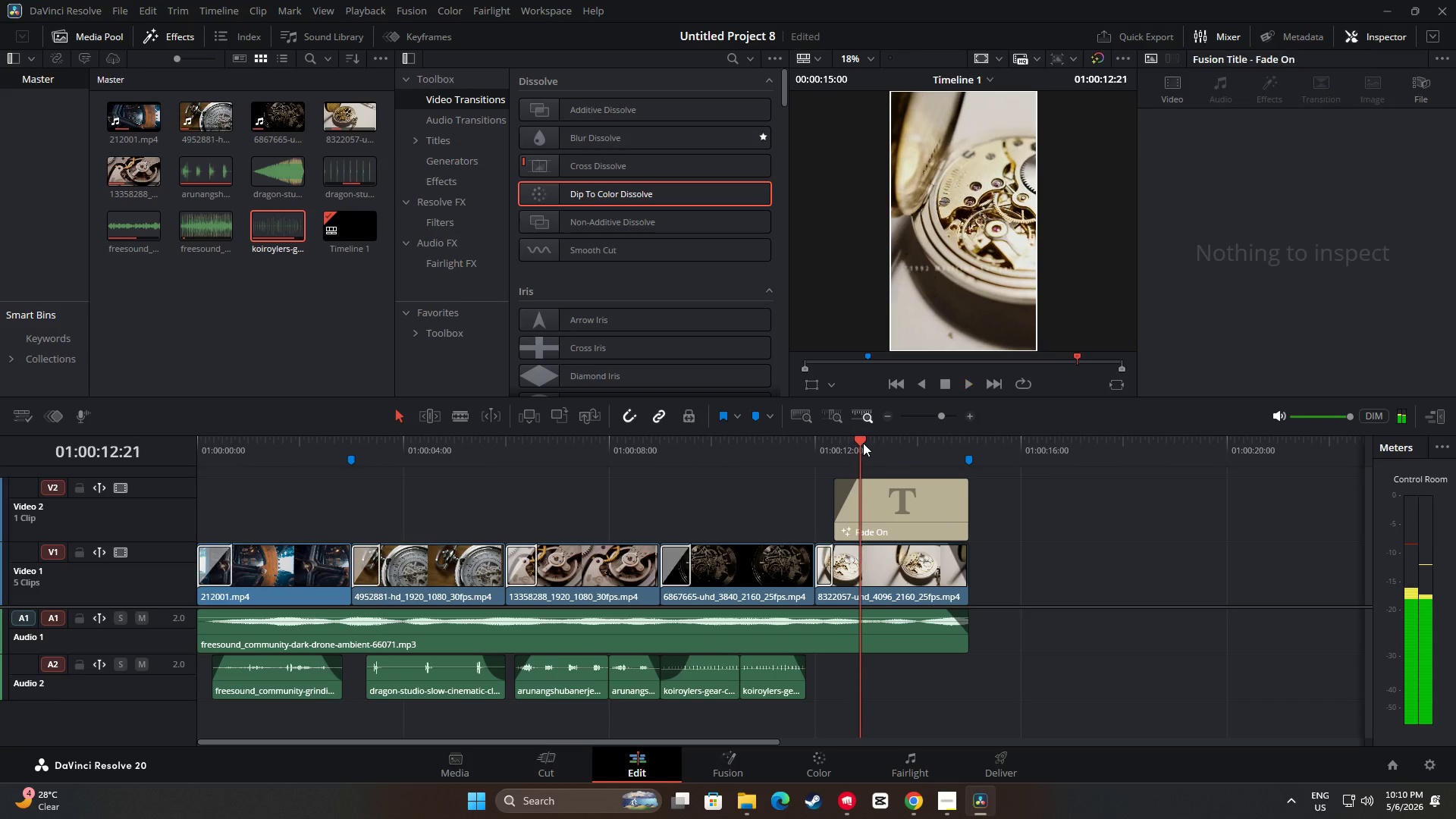 
left_click_drag(start_coordinate=[861, 443], to_coordinate=[334, 463])
 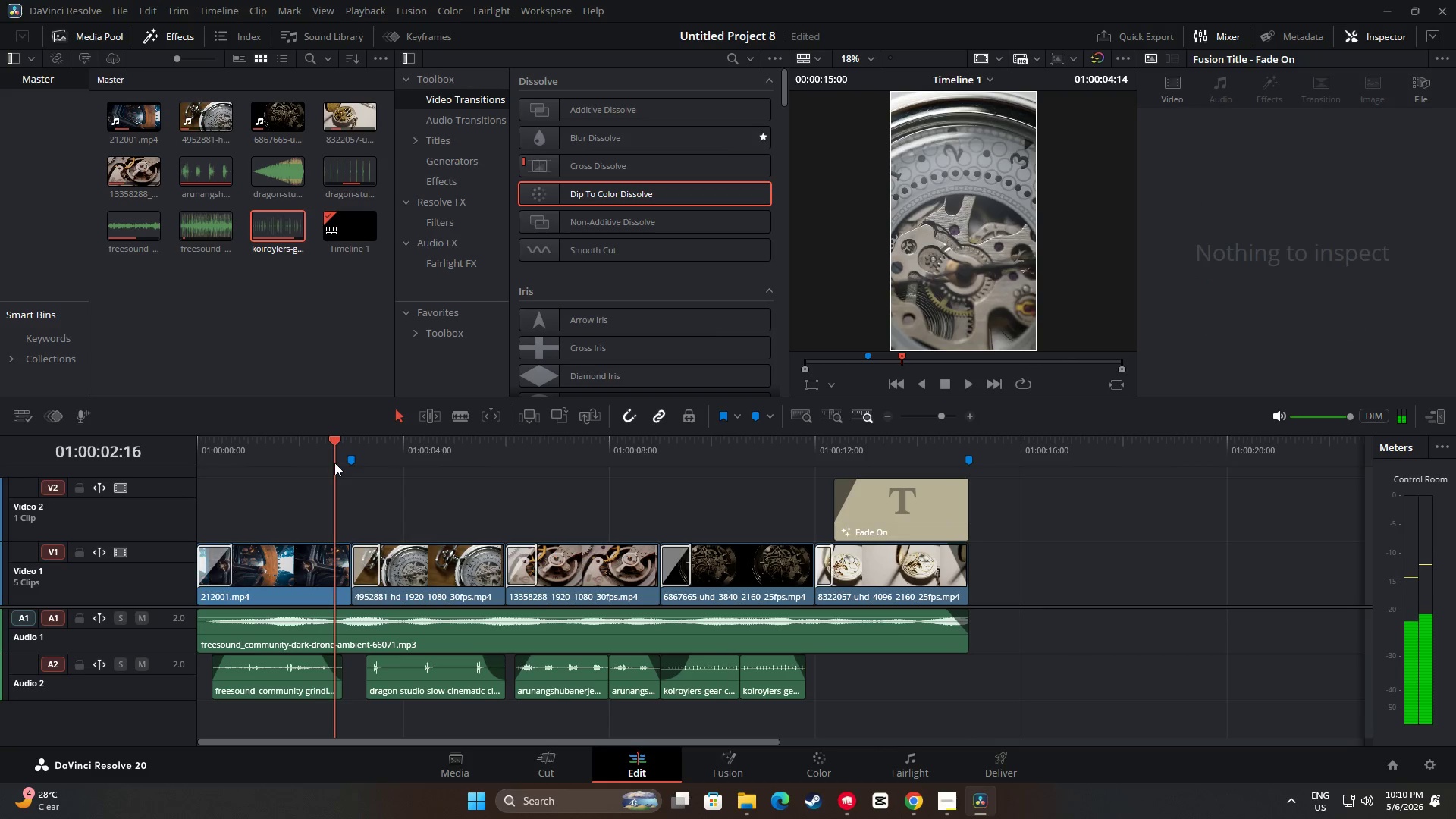 
key(Space)
 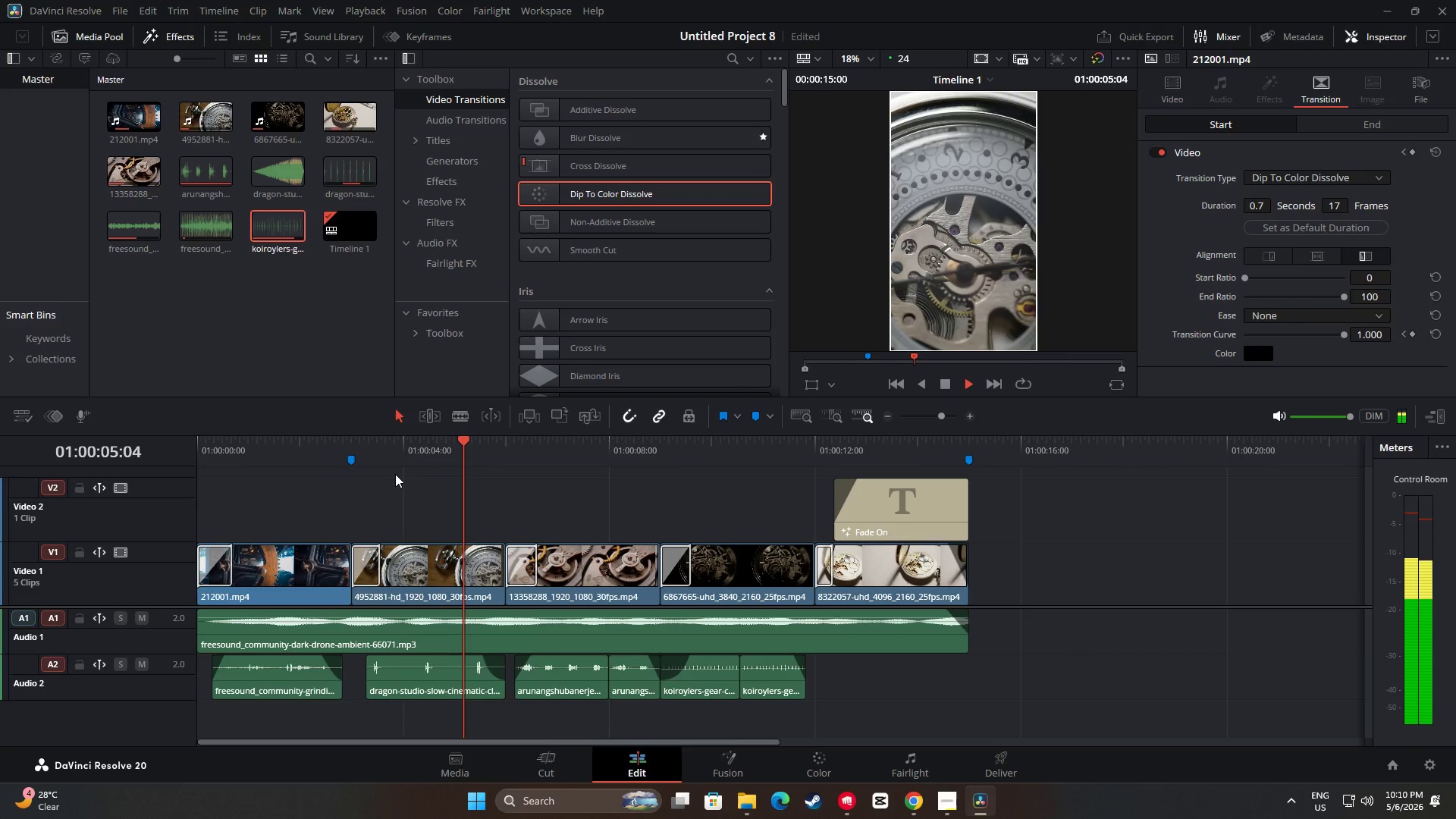 
key(Space)
 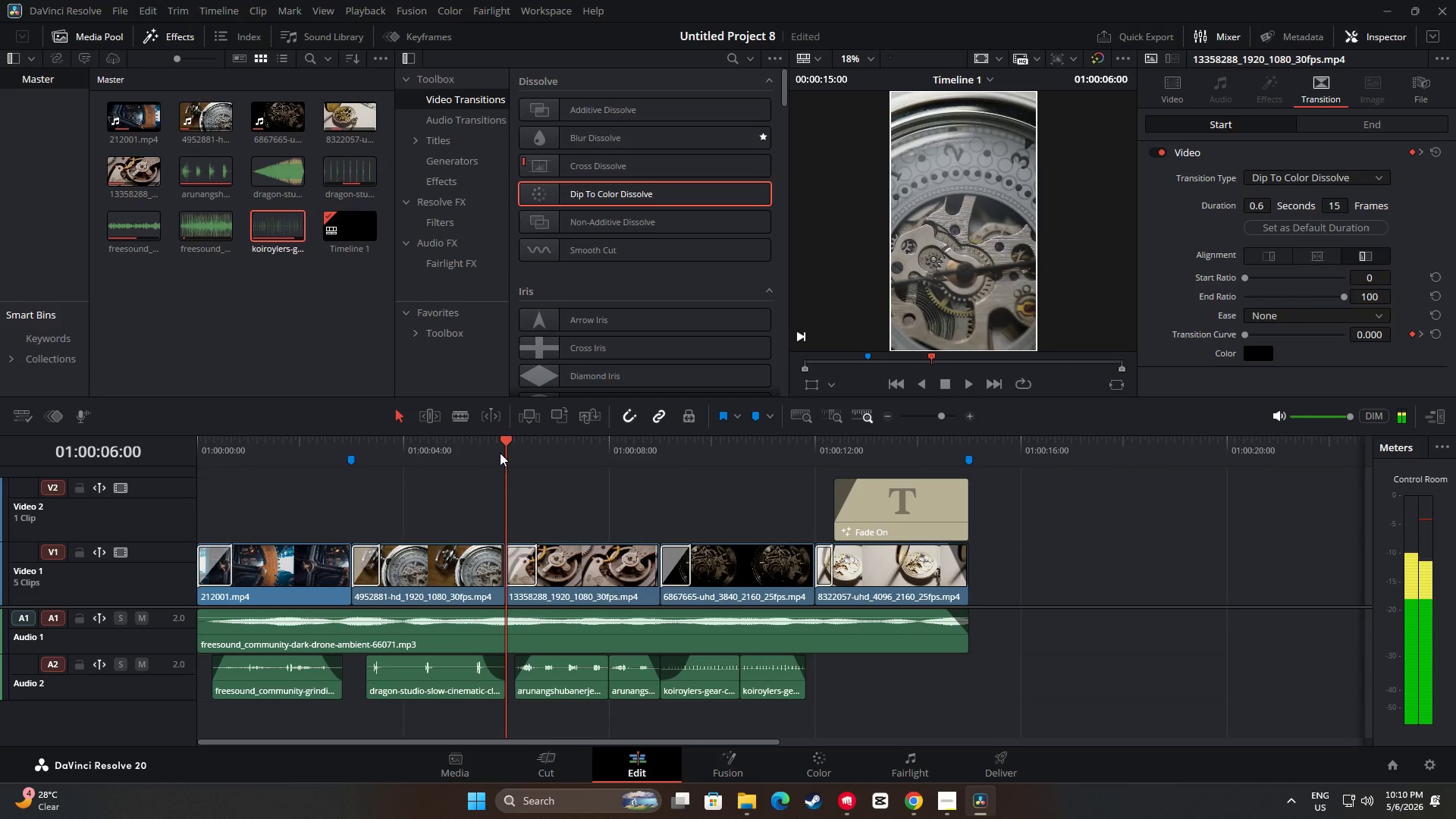 
left_click_drag(start_coordinate=[504, 442], to_coordinate=[363, 441])
 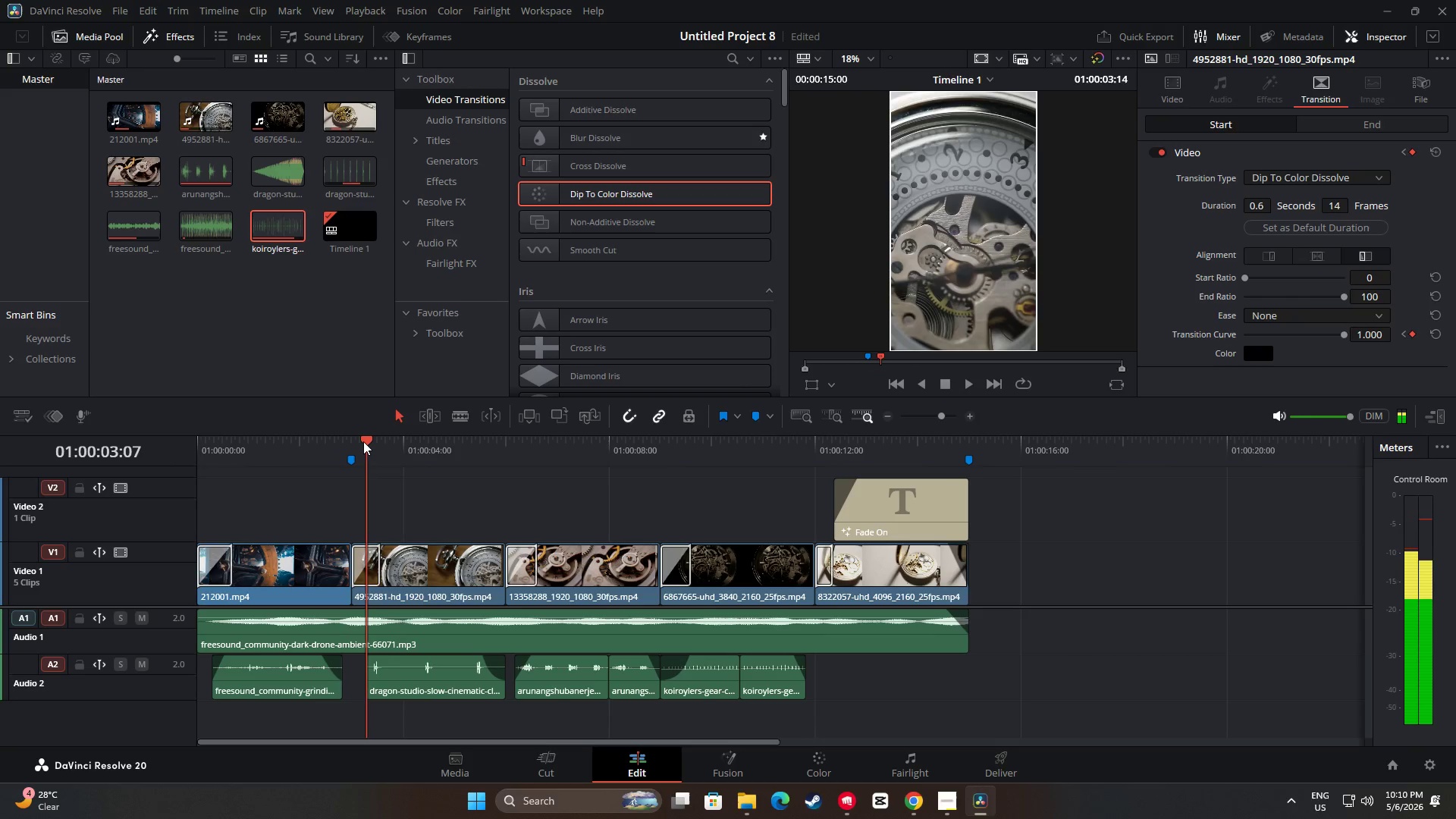 
key(Space)
 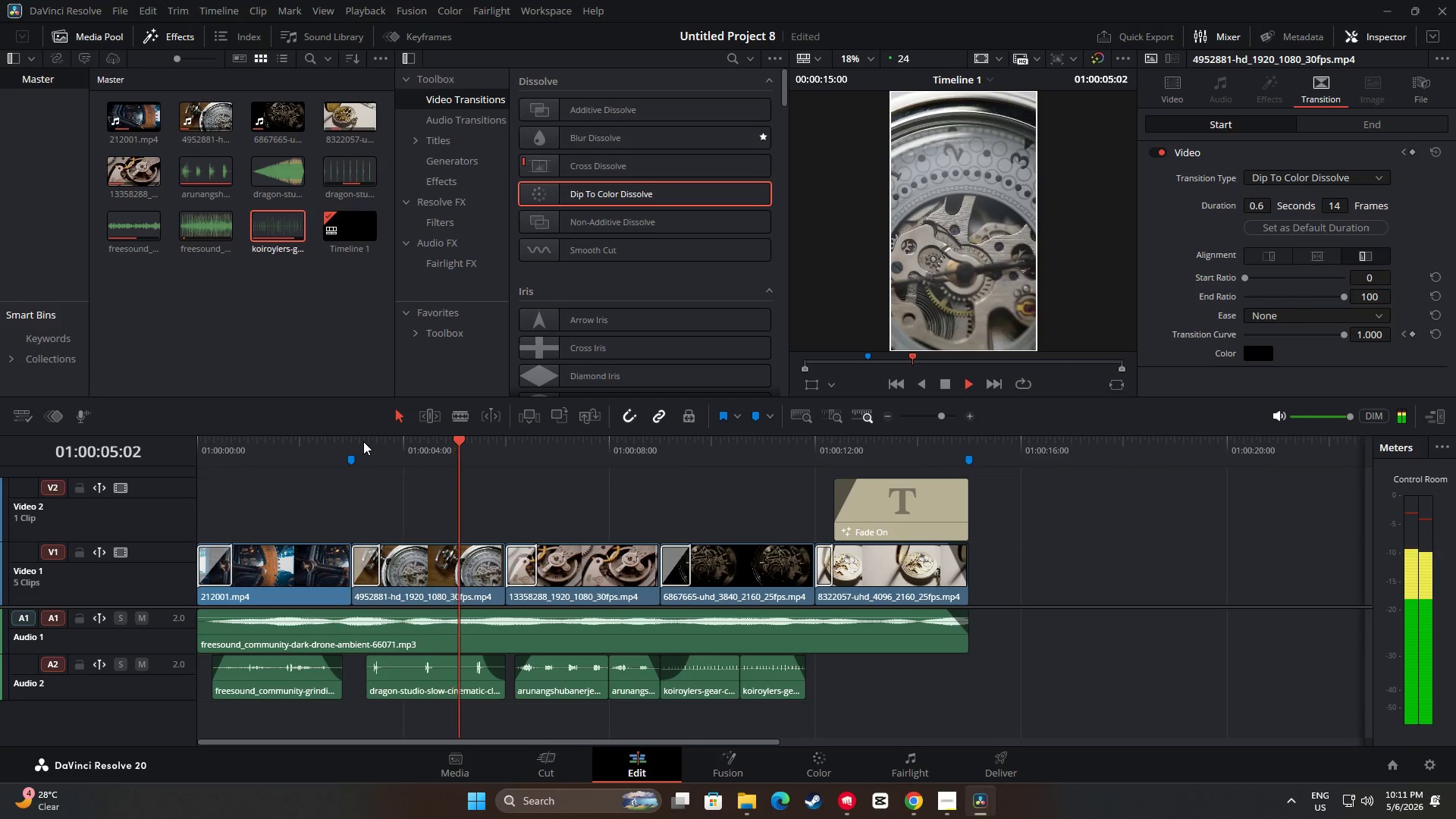 
key(Space)
 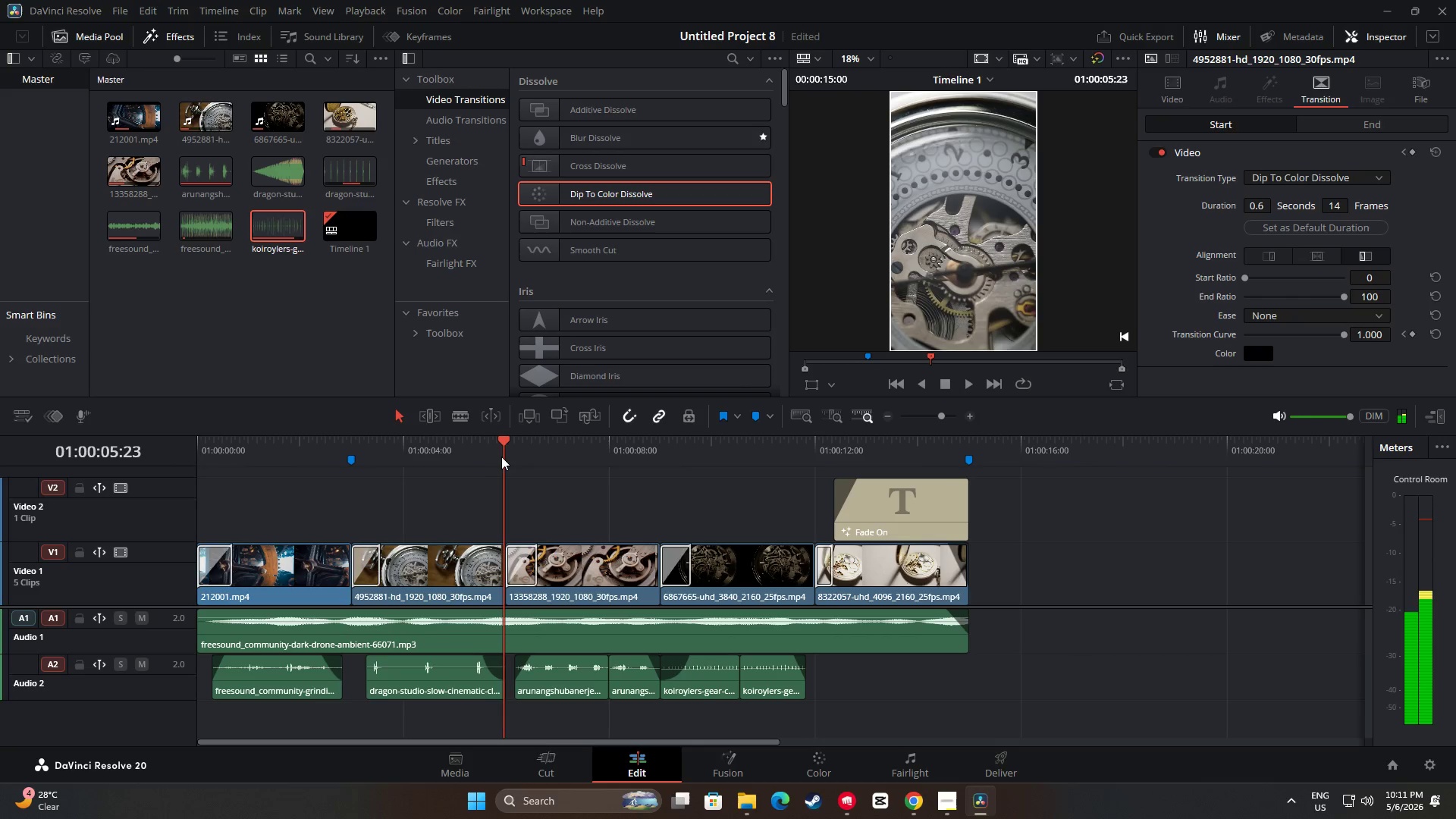 
left_click_drag(start_coordinate=[501, 441], to_coordinate=[355, 463])
 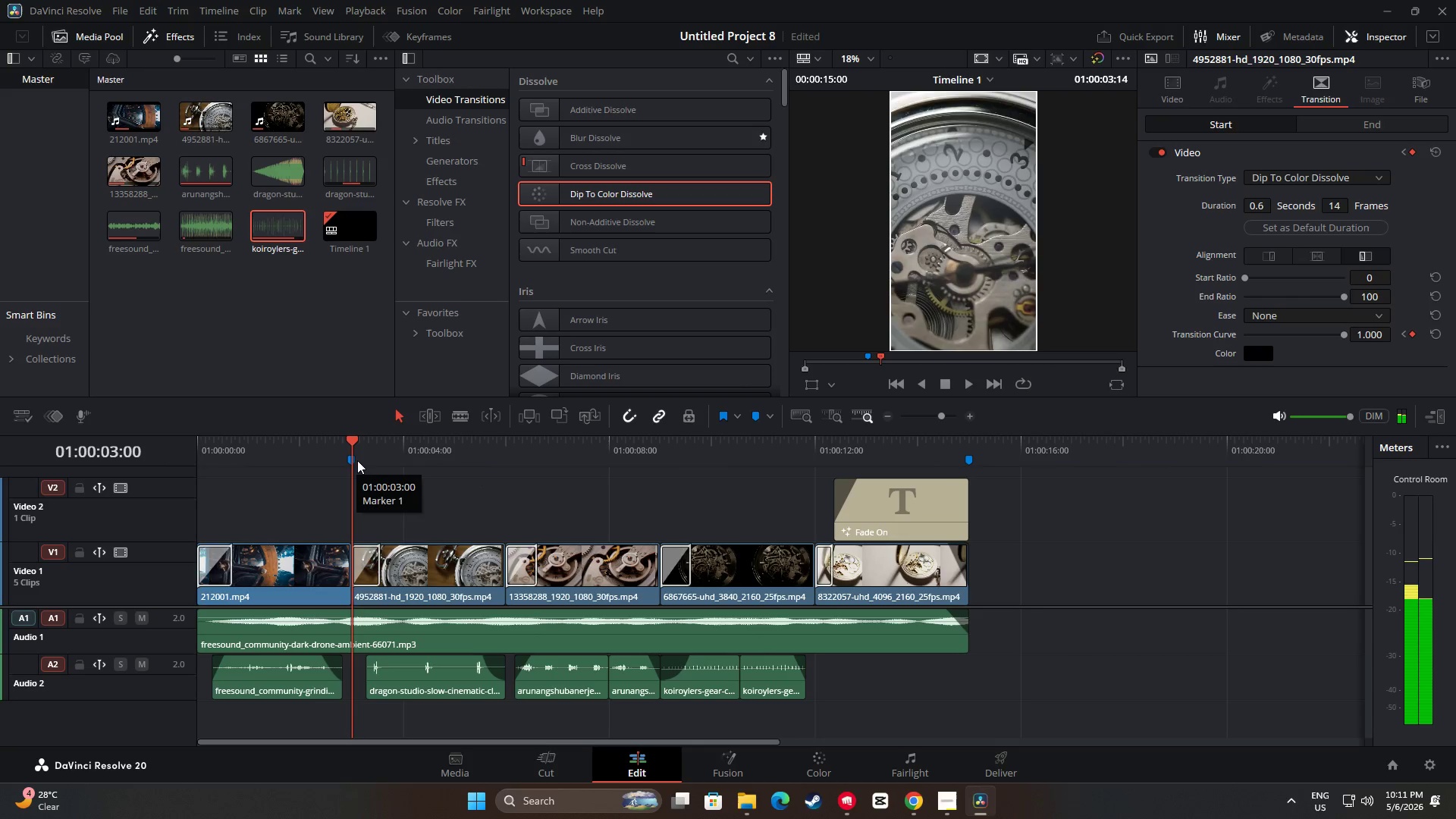 
key(Space)
 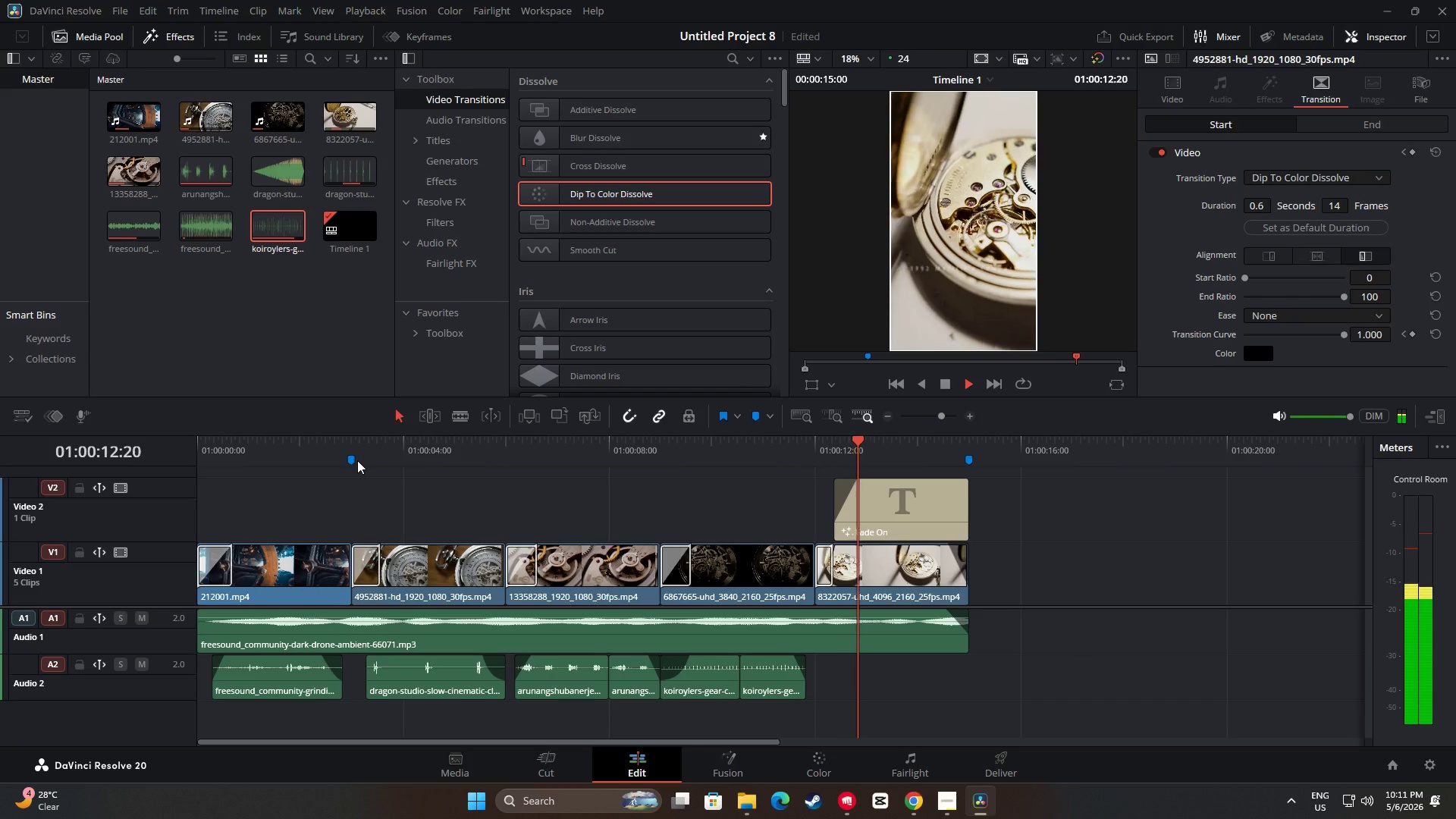 
wait(15.02)
 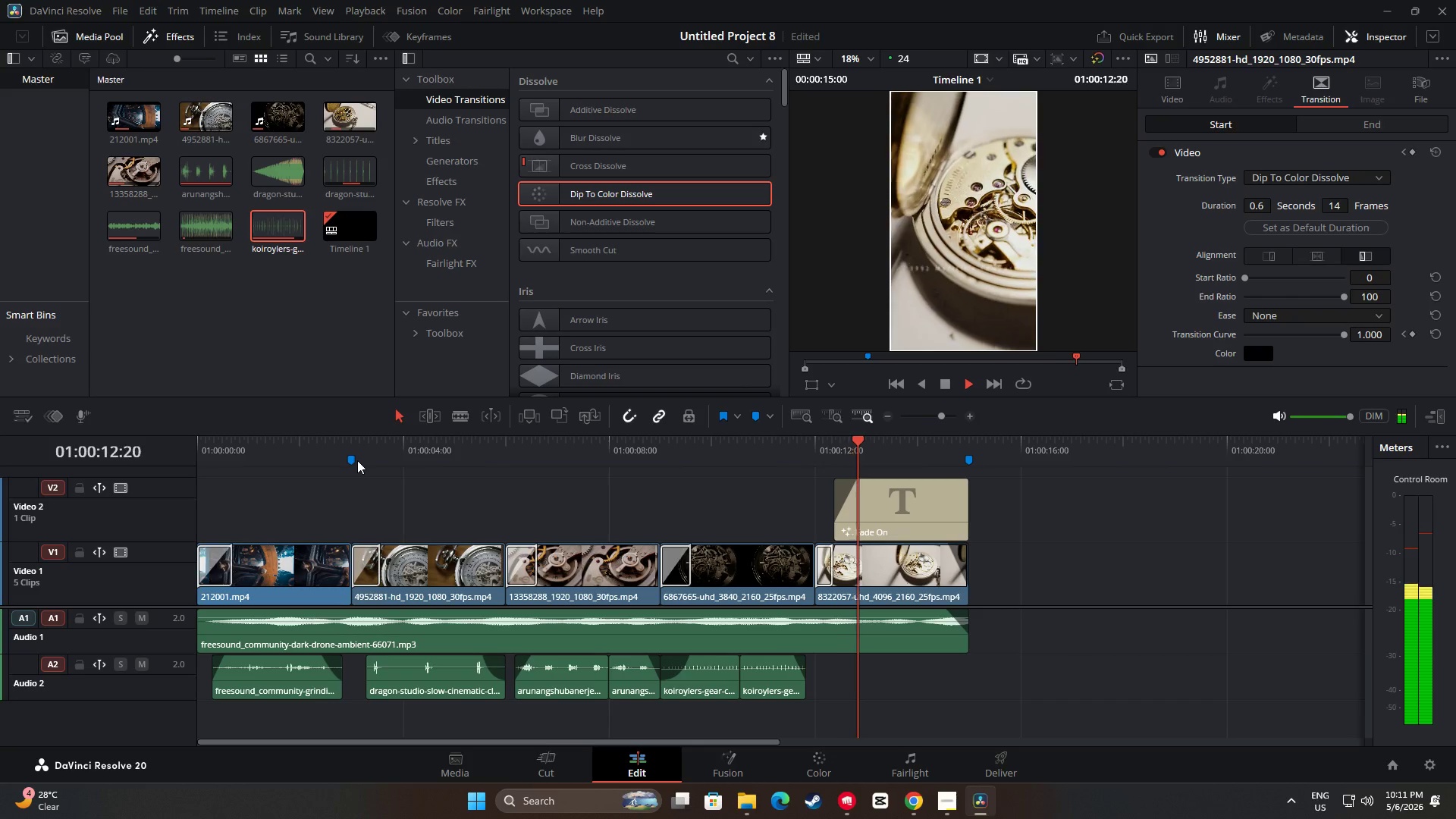 
left_click_drag(start_coordinate=[972, 441], to_coordinate=[883, 437])
 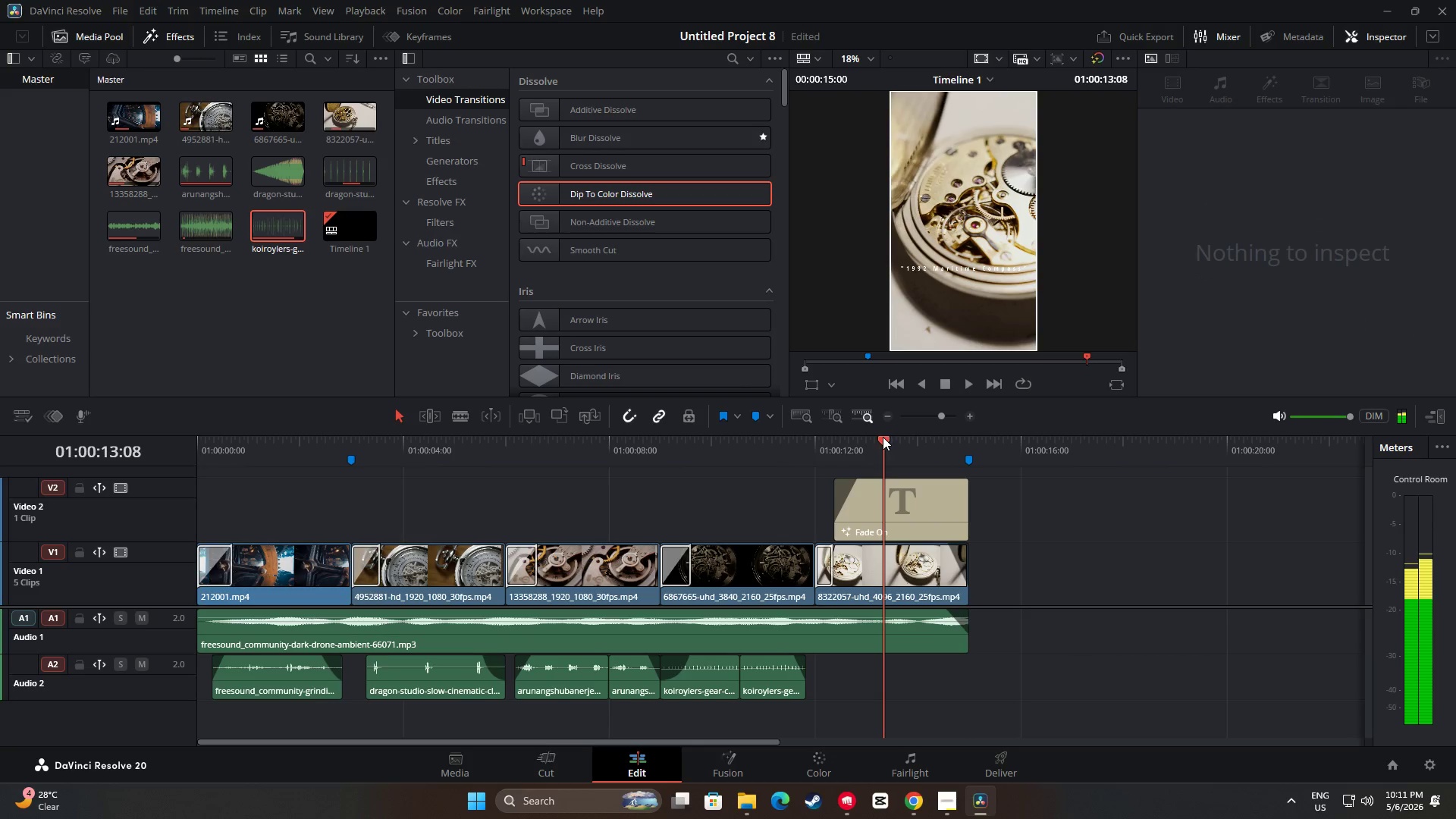 
key(Space)
 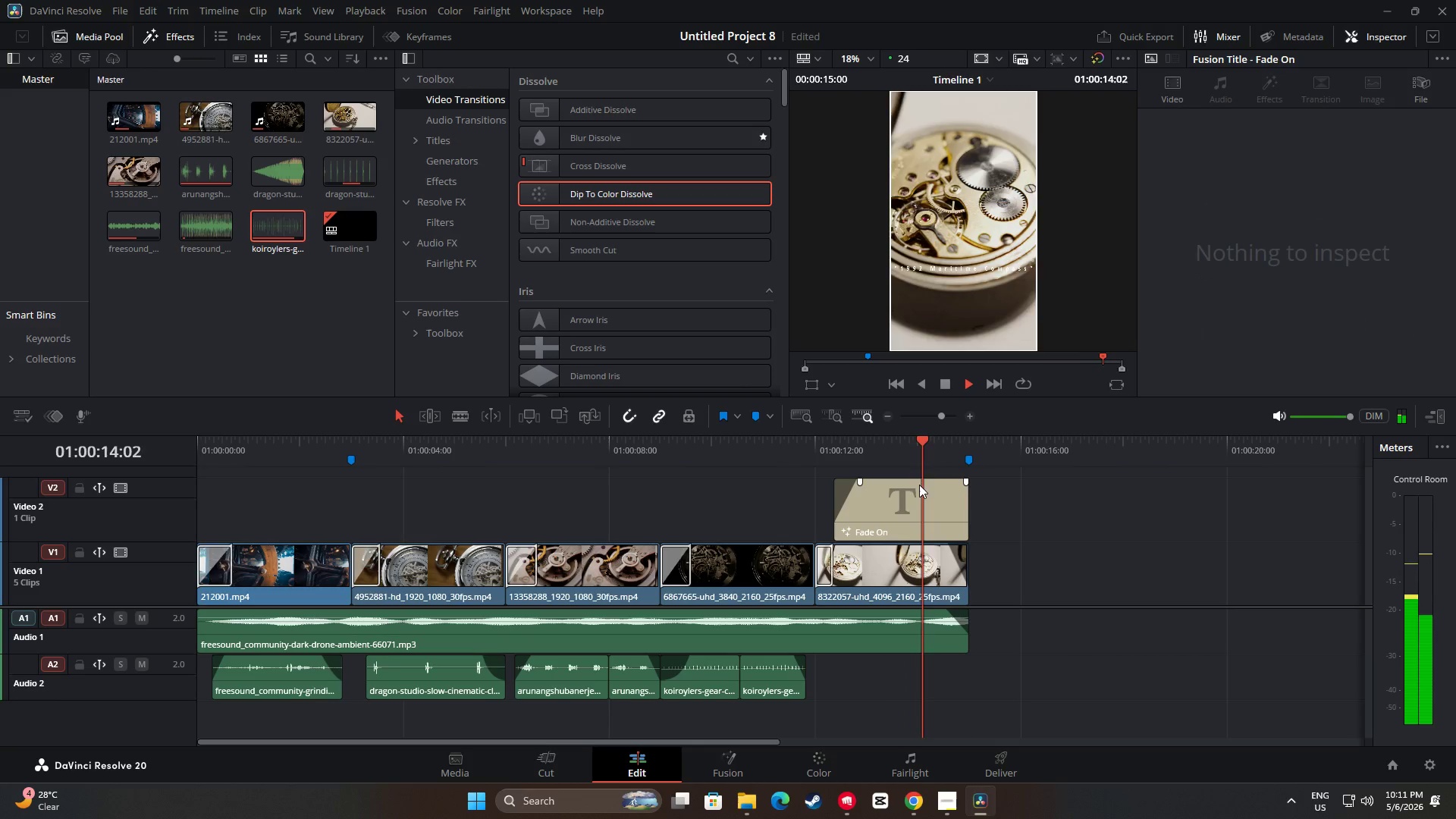 
key(Space)
 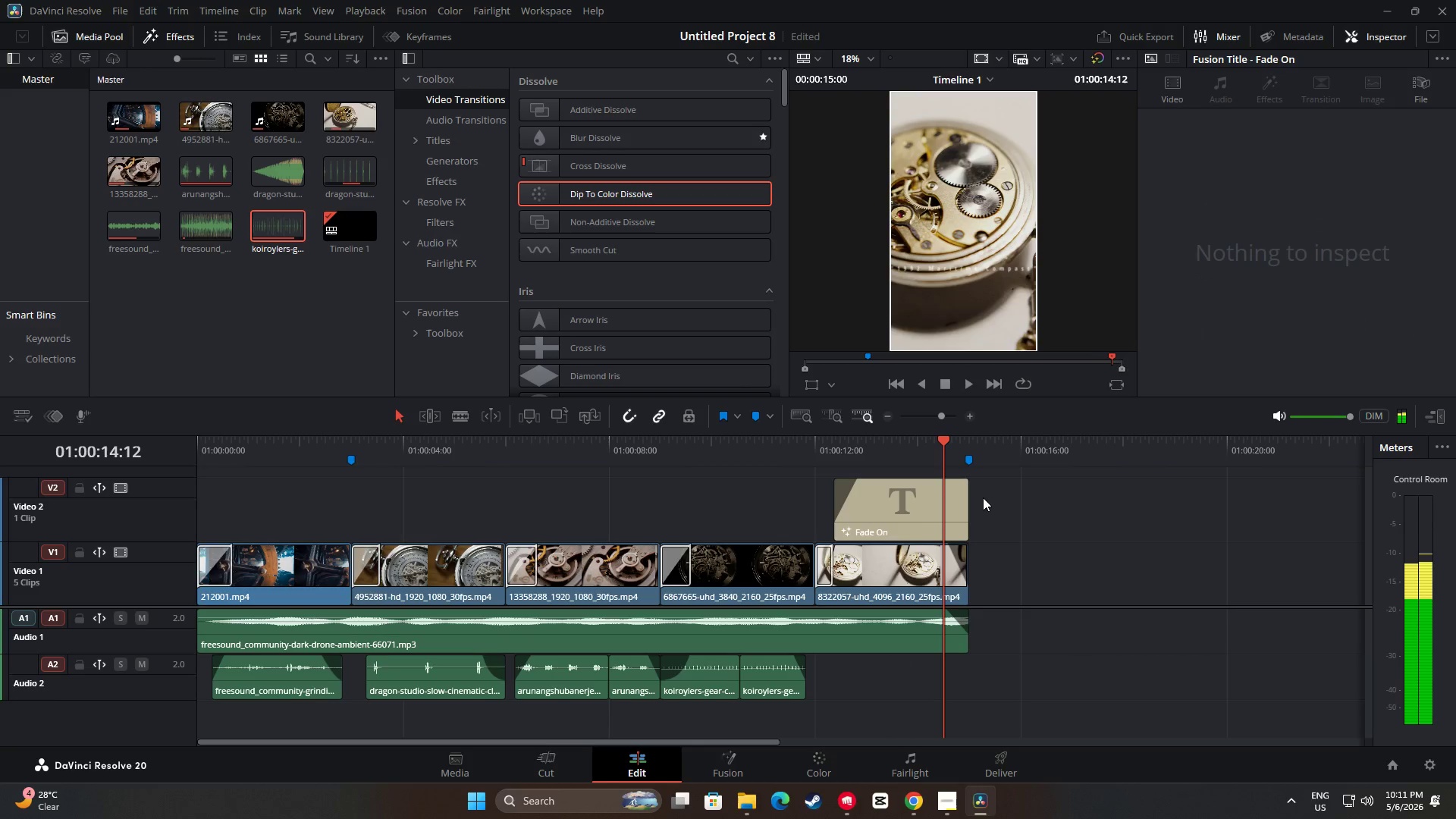 
key(Space)
 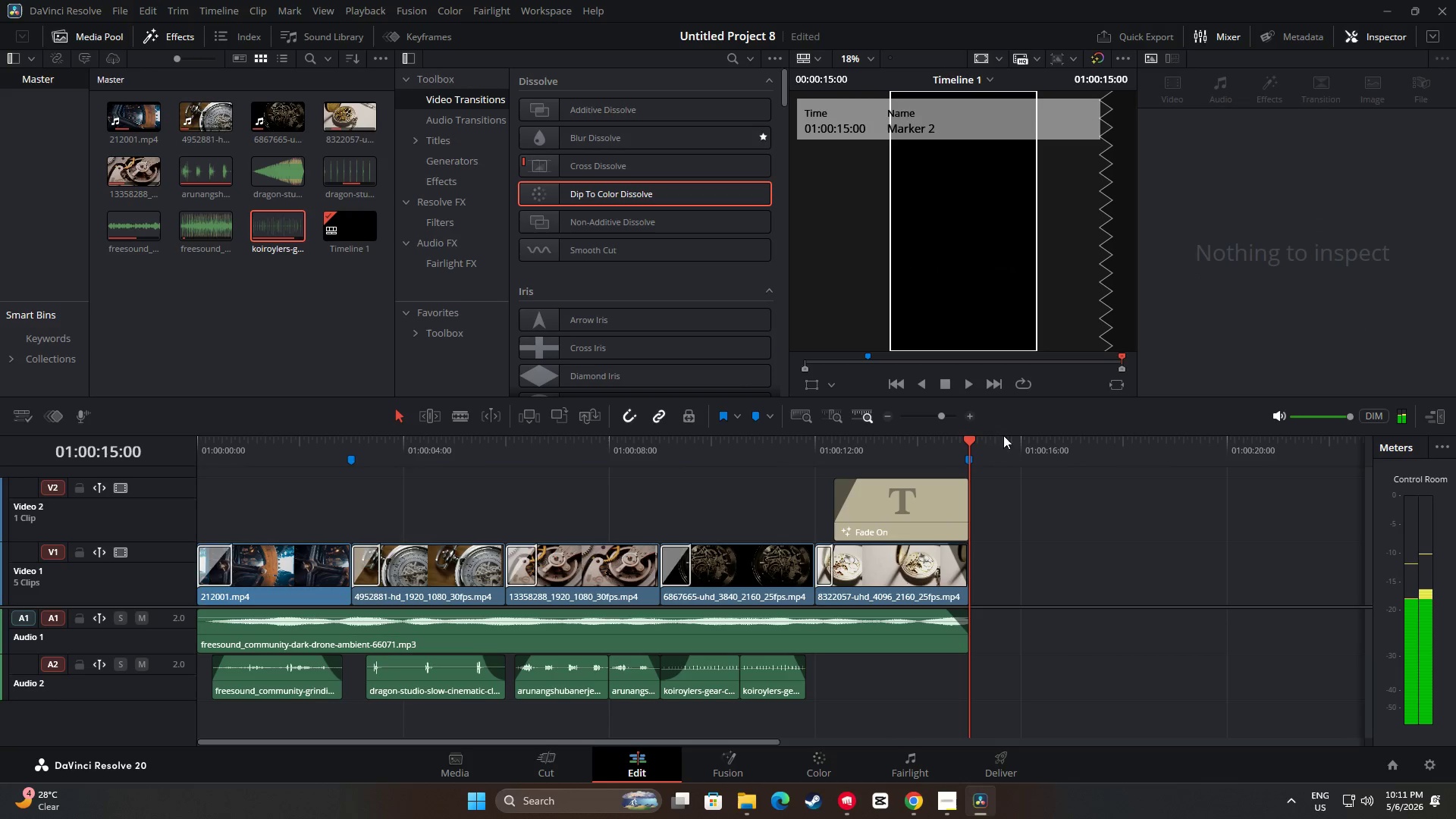 
left_click_drag(start_coordinate=[972, 440], to_coordinate=[640, 452])
 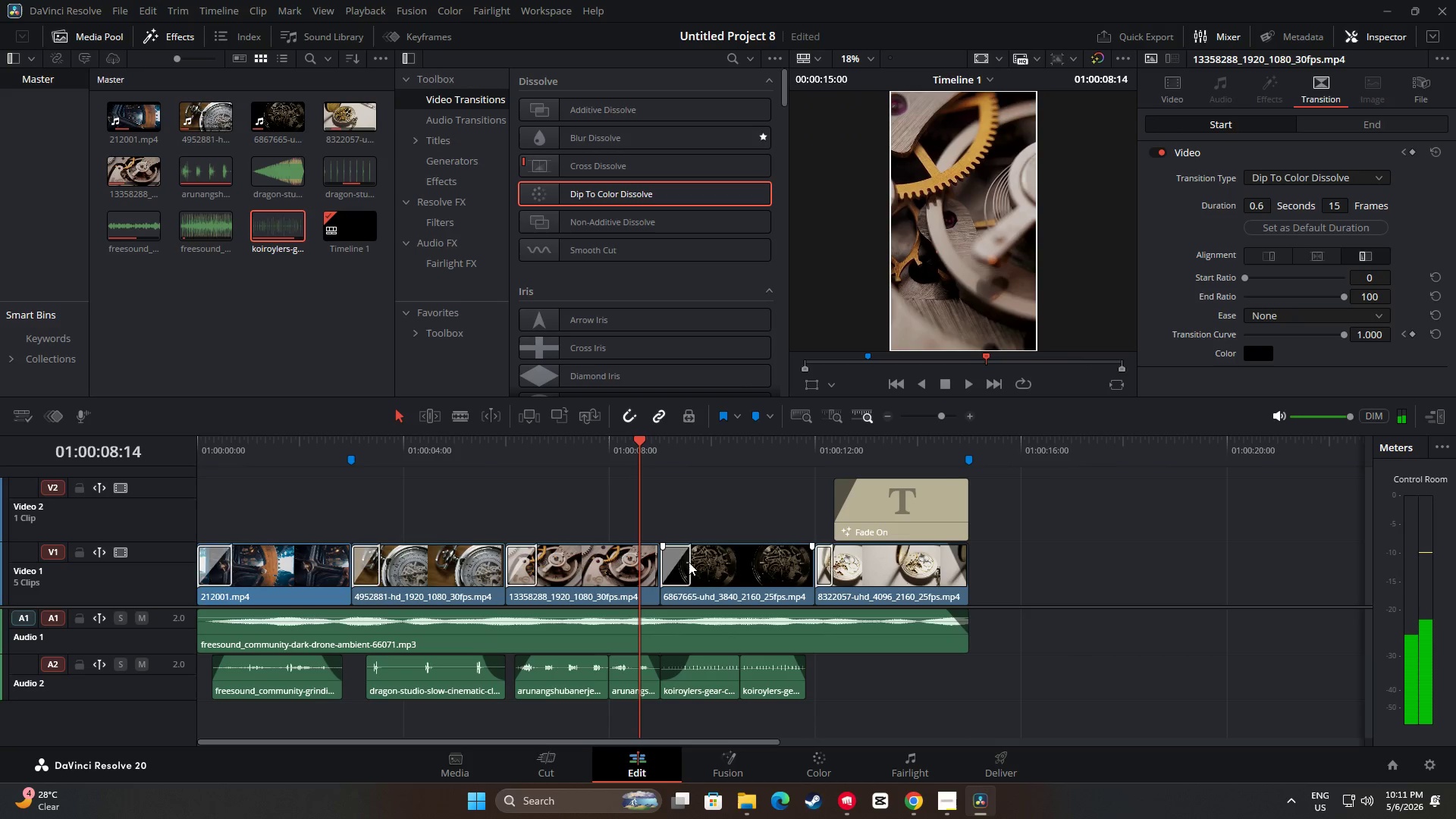 
left_click_drag(start_coordinate=[692, 562], to_coordinate=[686, 562])
 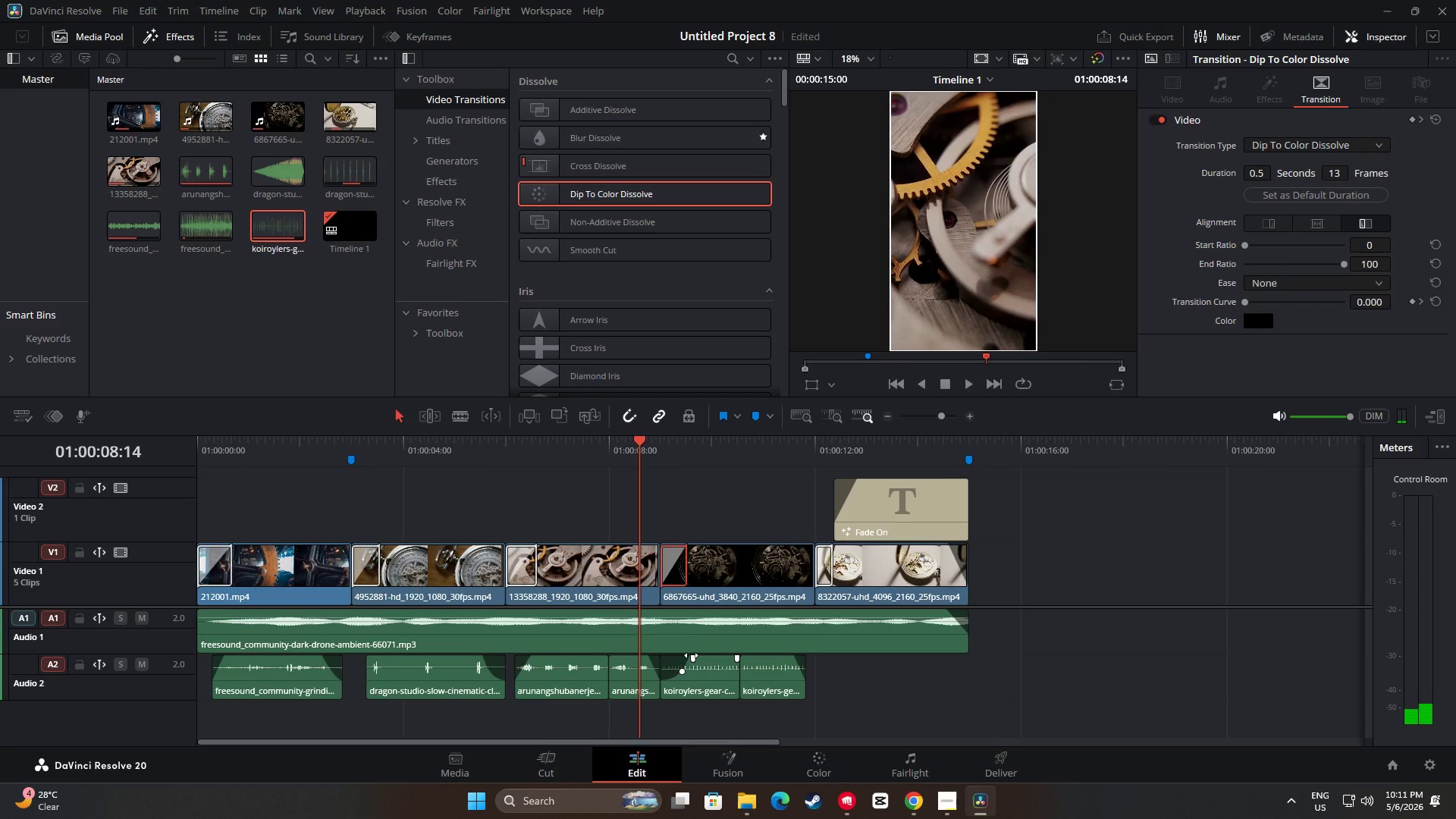 
left_click_drag(start_coordinate=[692, 655], to_coordinate=[683, 654])
 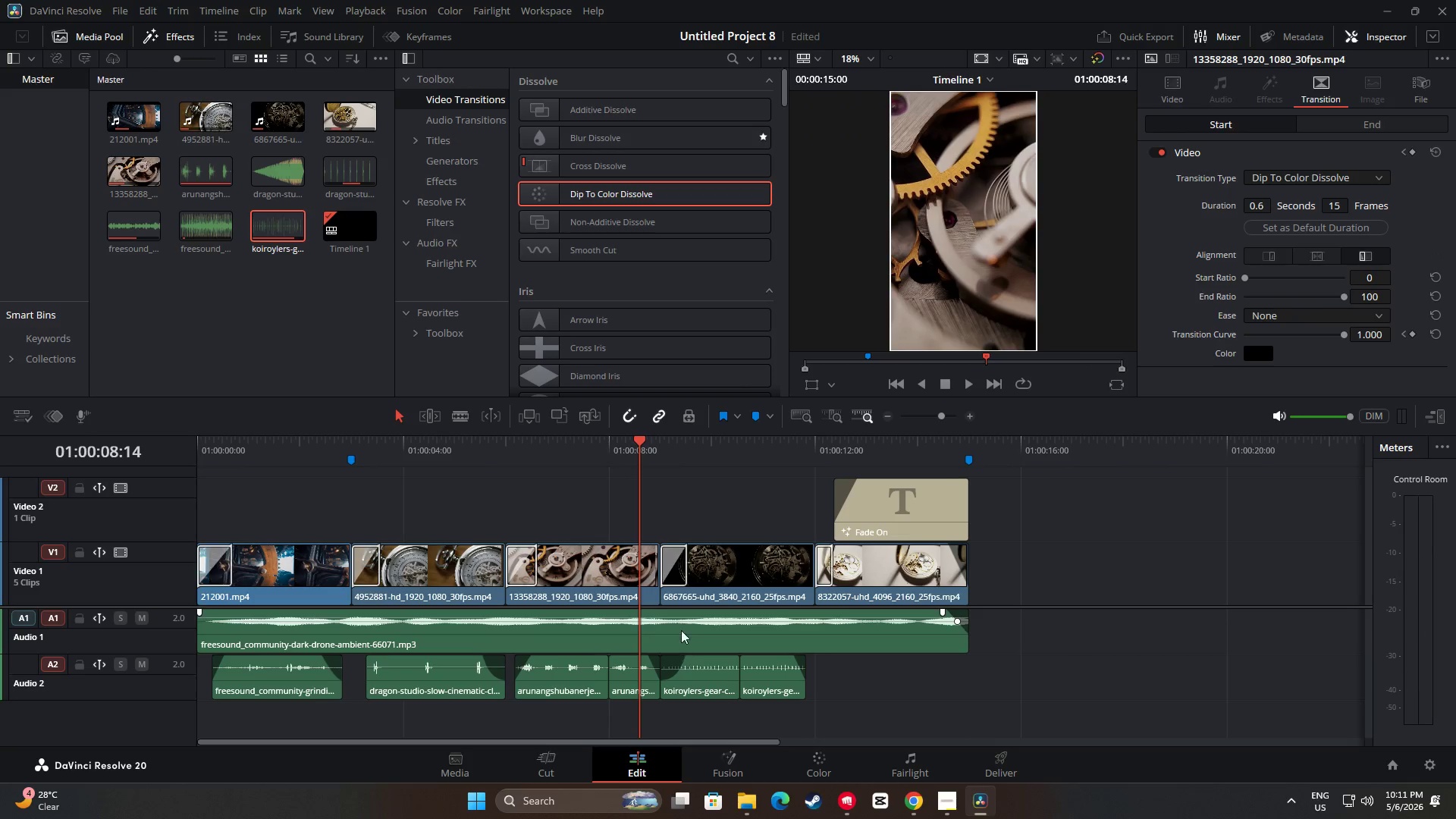 
key(Space)
 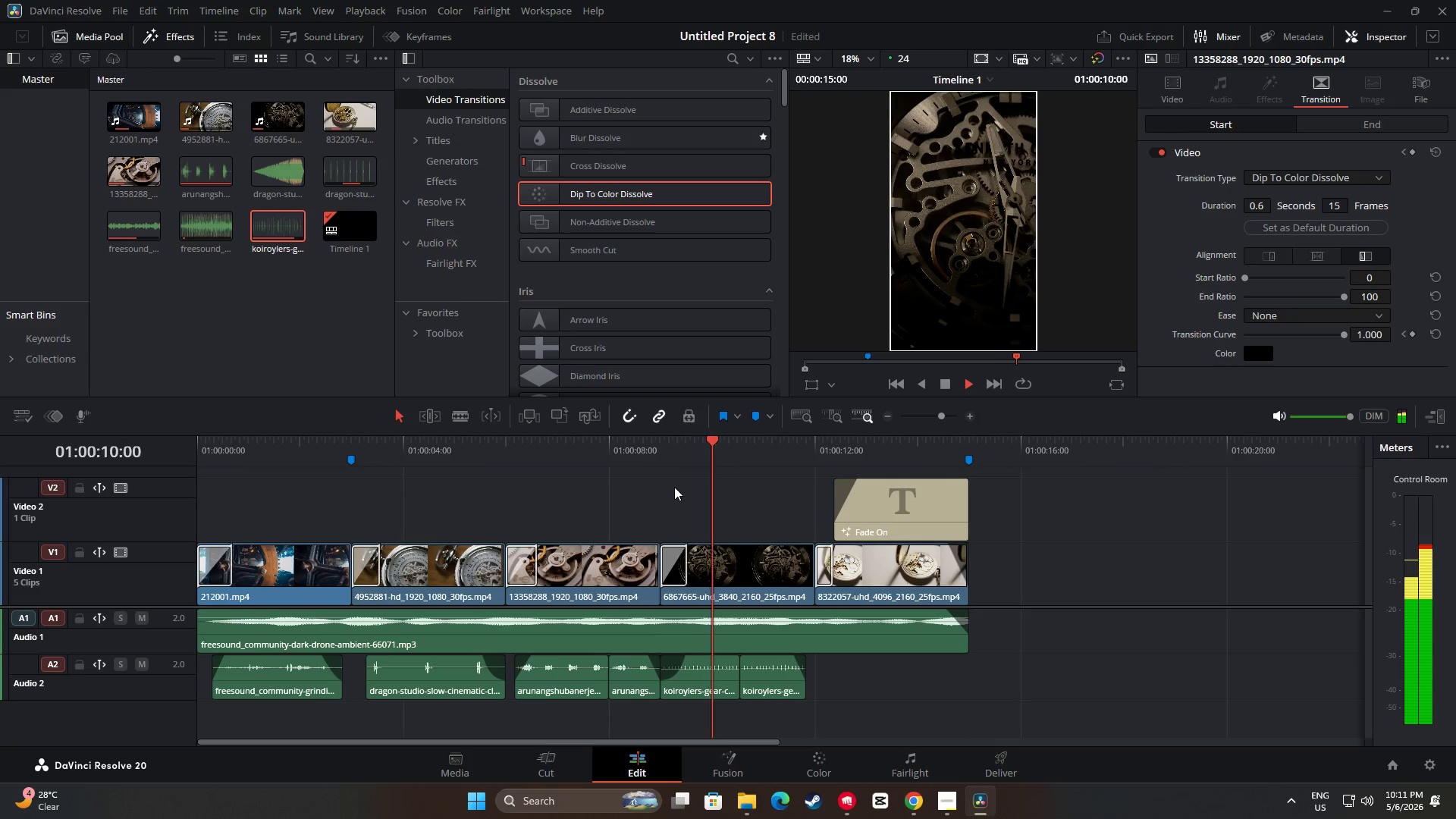 
key(Space)
 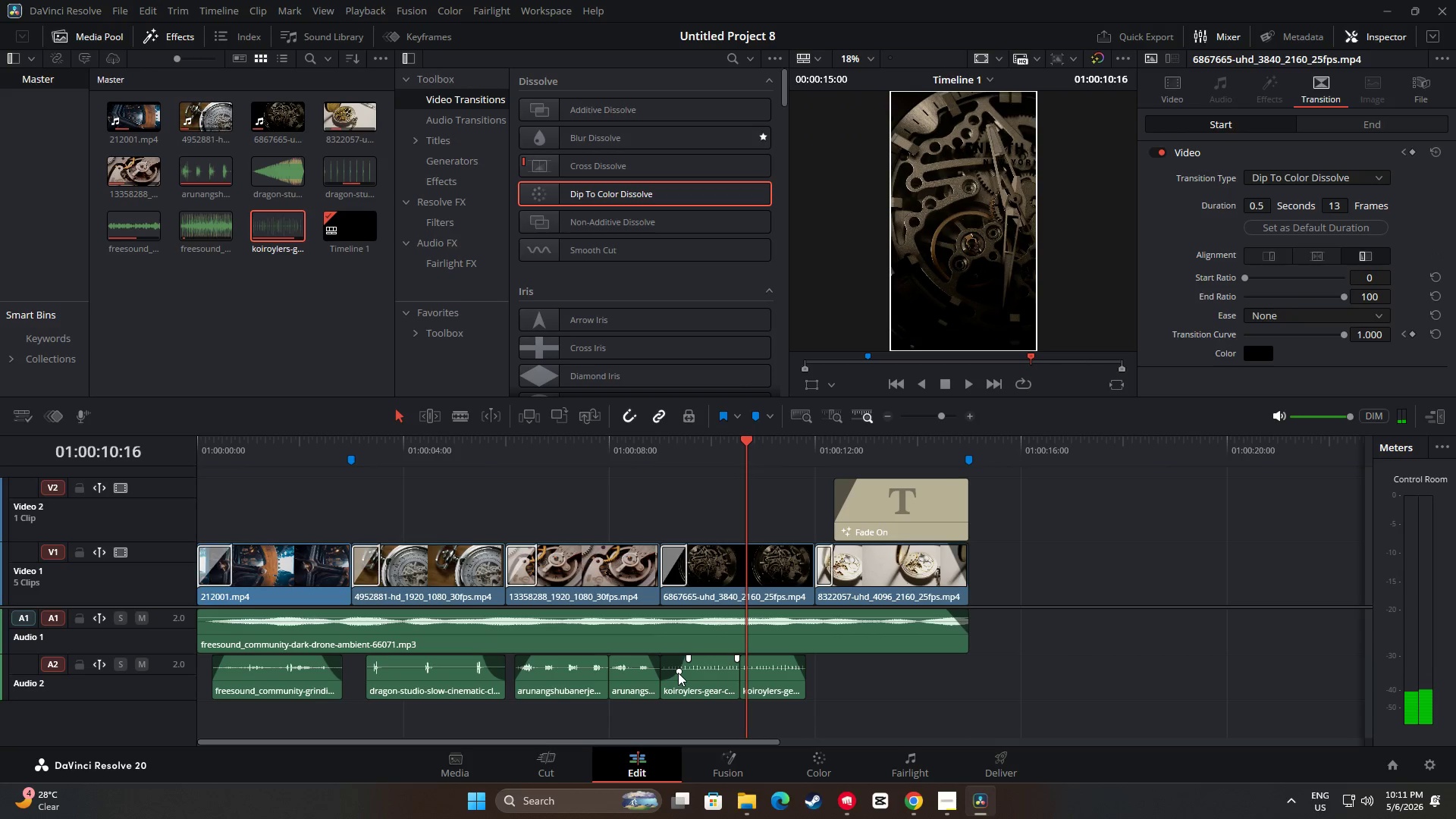 
left_click_drag(start_coordinate=[686, 658], to_coordinate=[694, 657])
 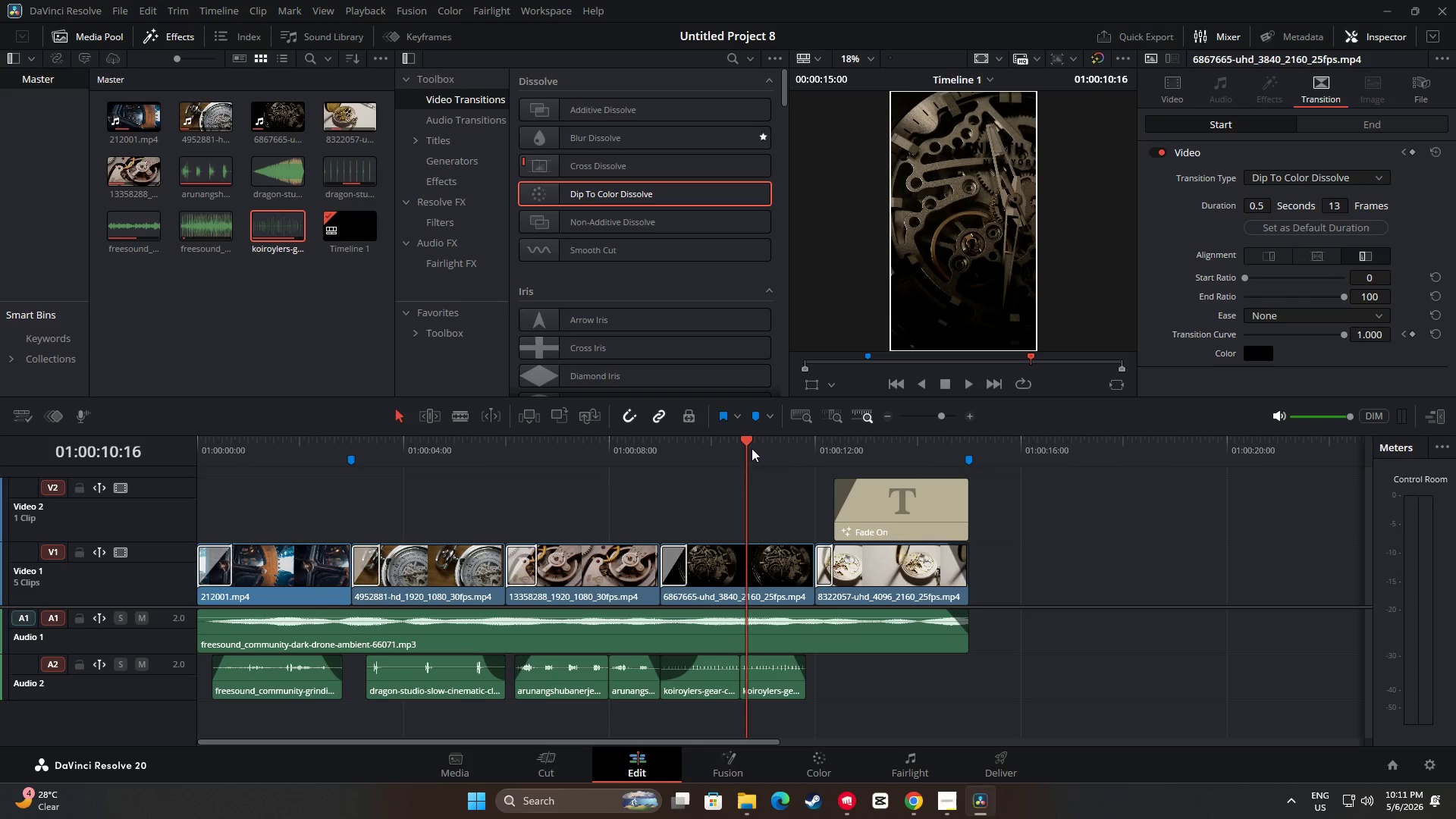 
left_click_drag(start_coordinate=[745, 440], to_coordinate=[630, 449])
 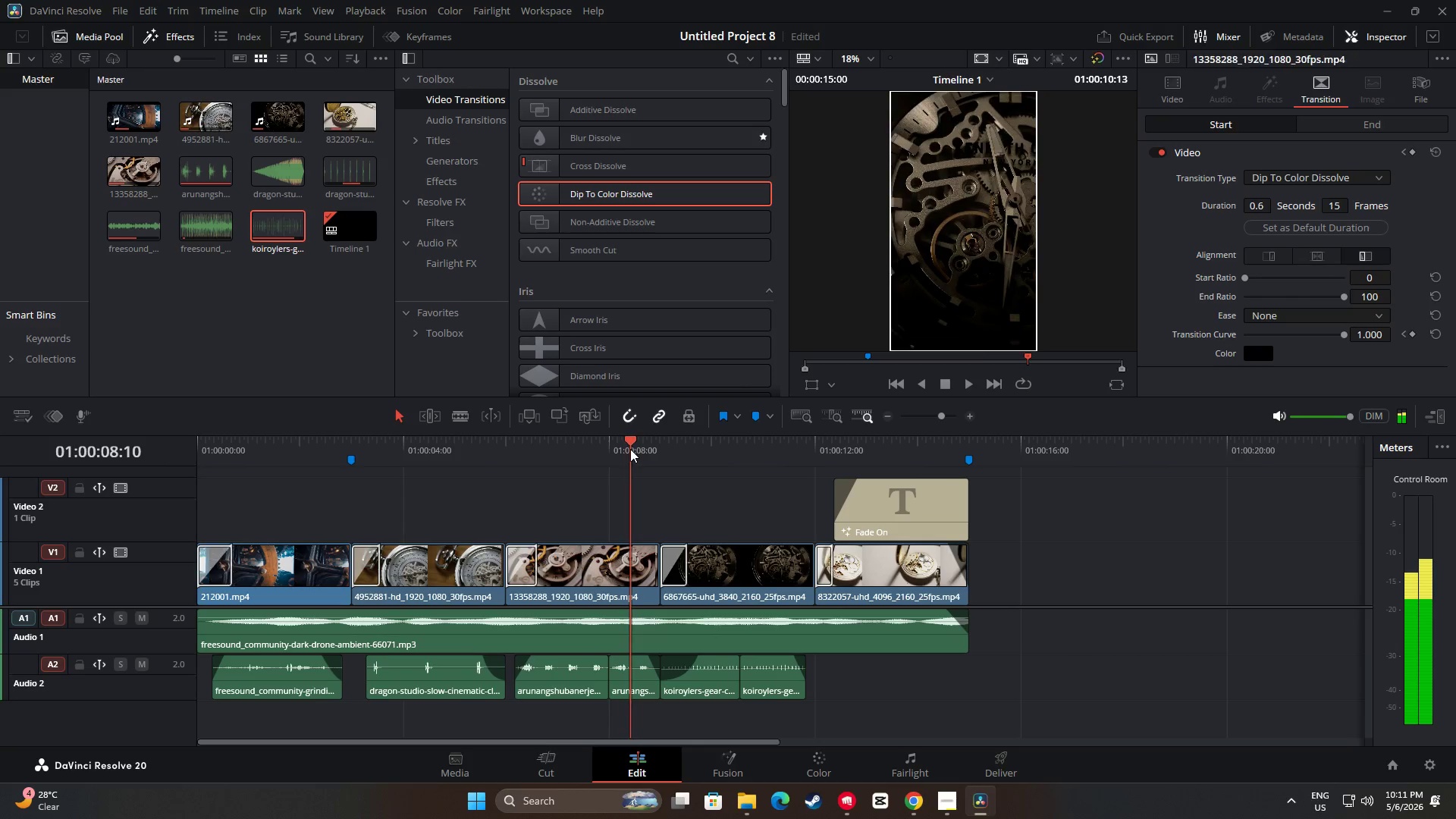 
key(Space)
 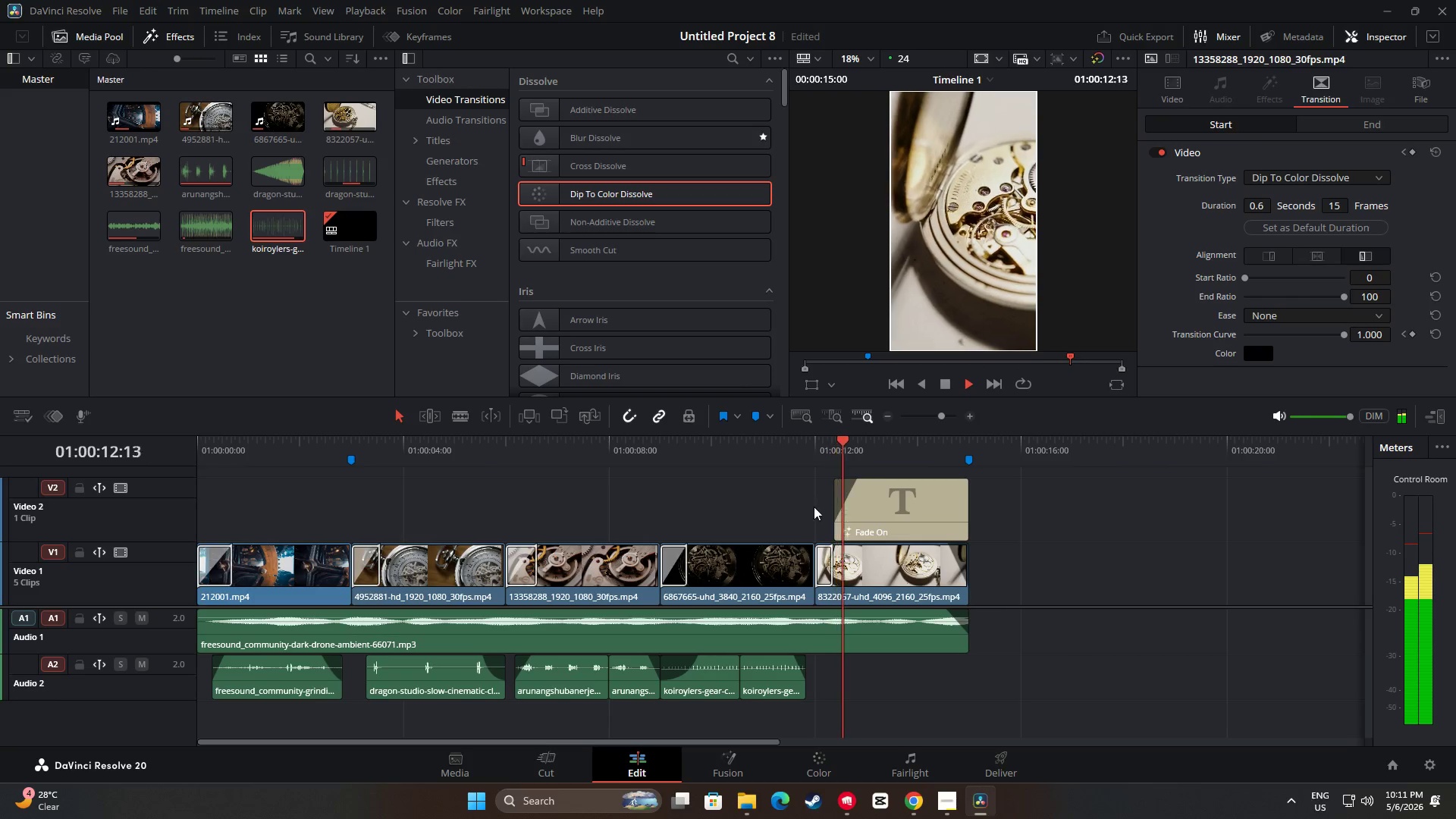 
wait(5.64)
 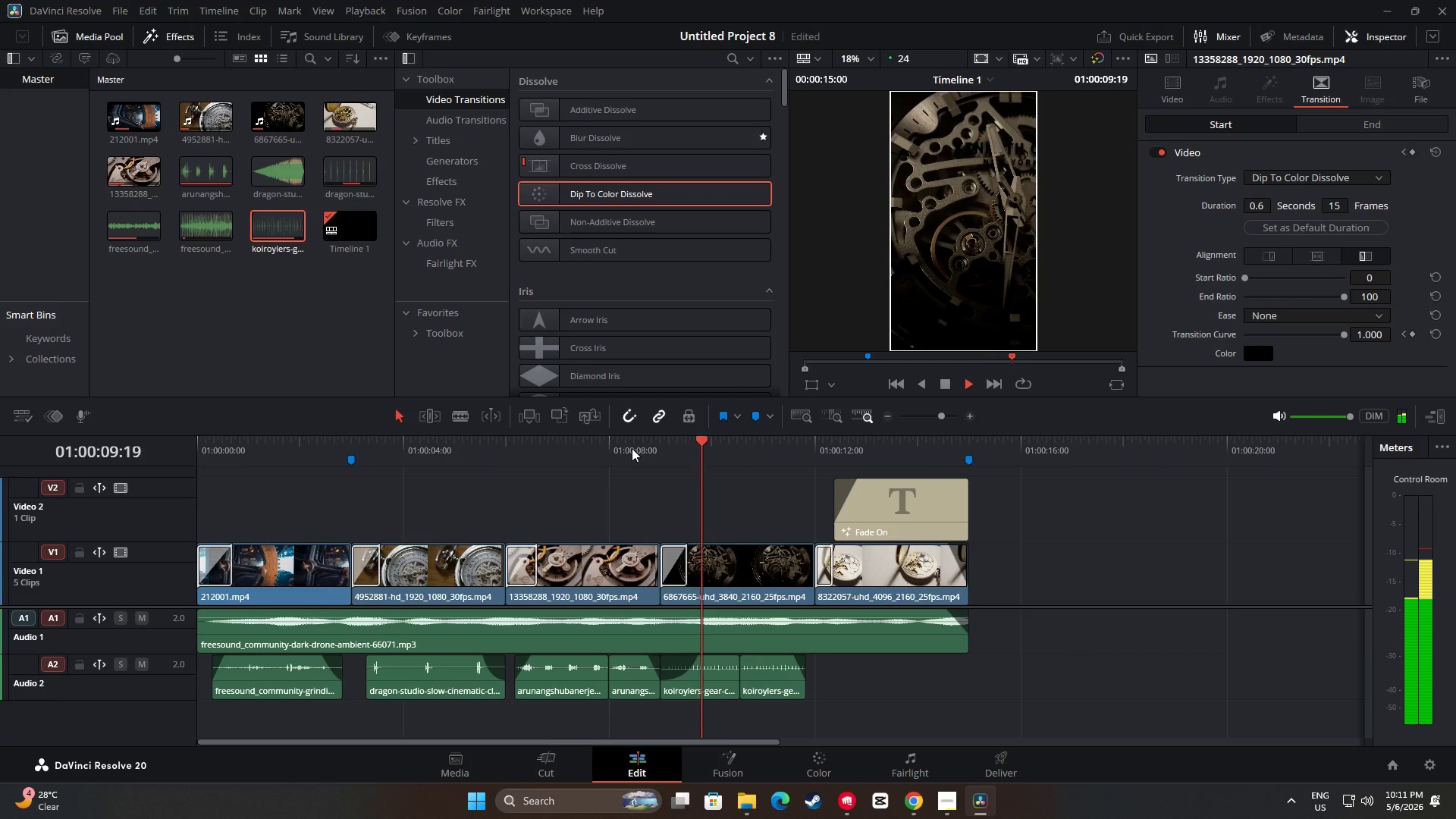 
key(Space)
 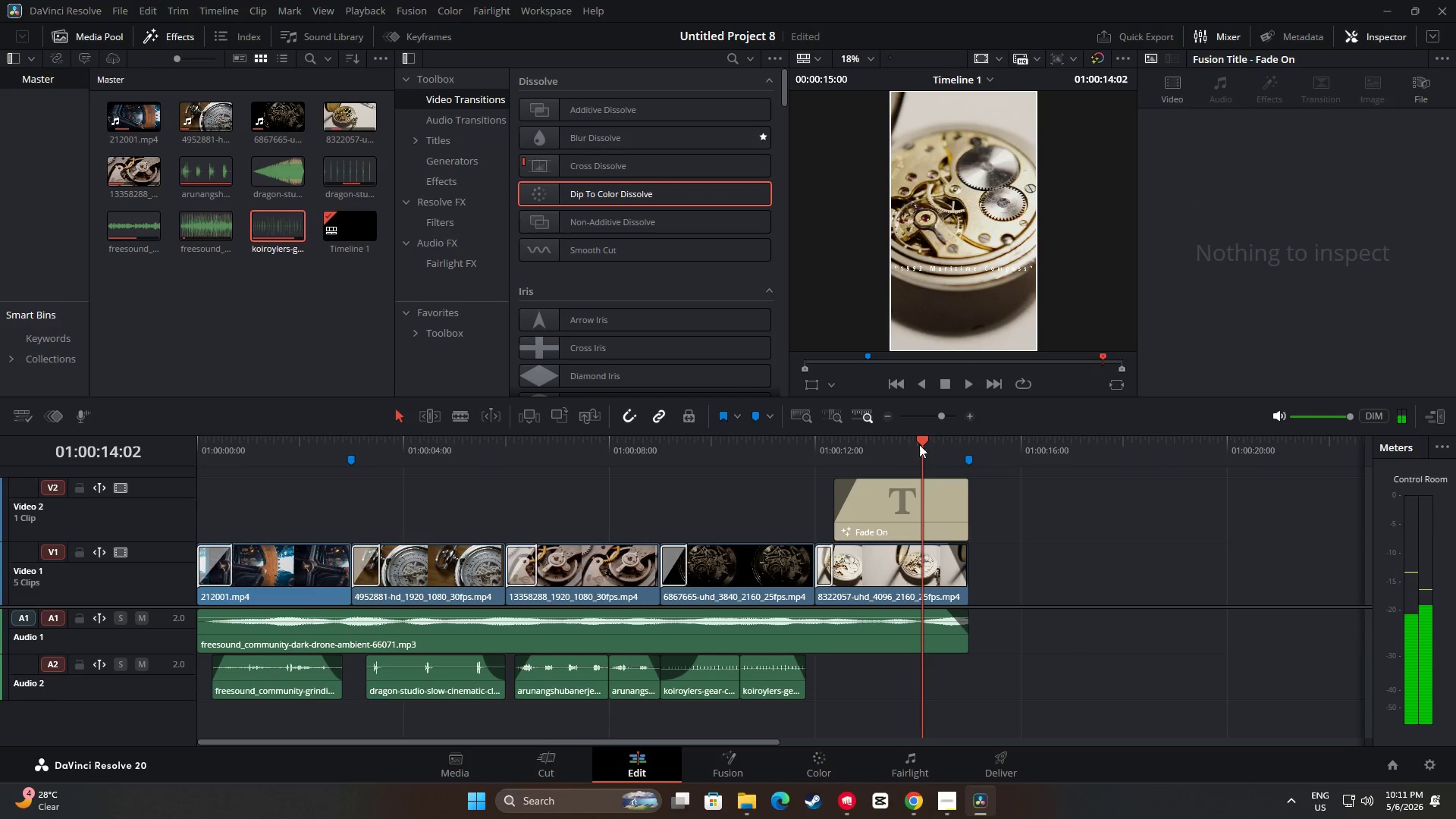 
left_click_drag(start_coordinate=[918, 441], to_coordinate=[639, 445])
 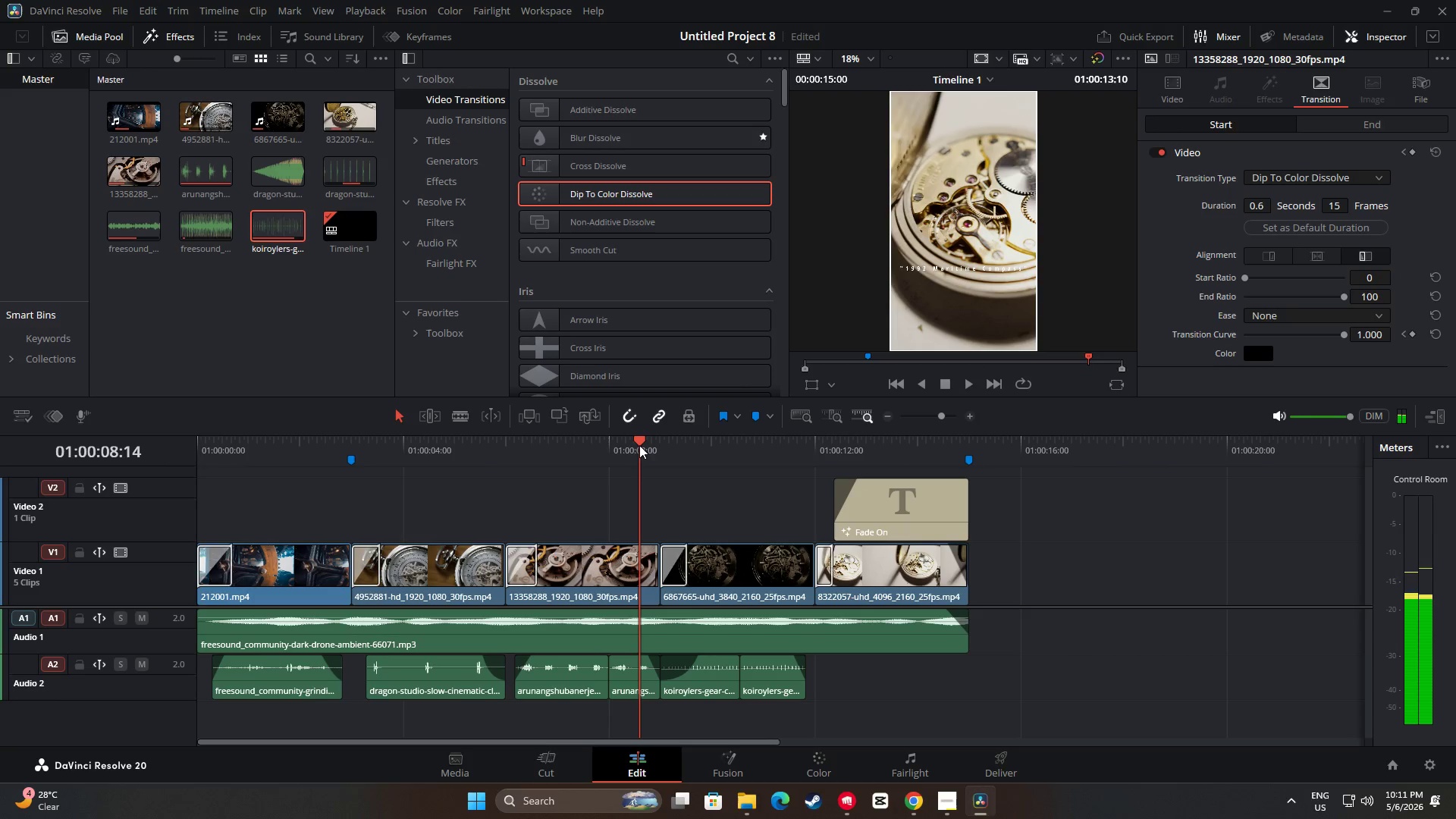 
key(Space)
 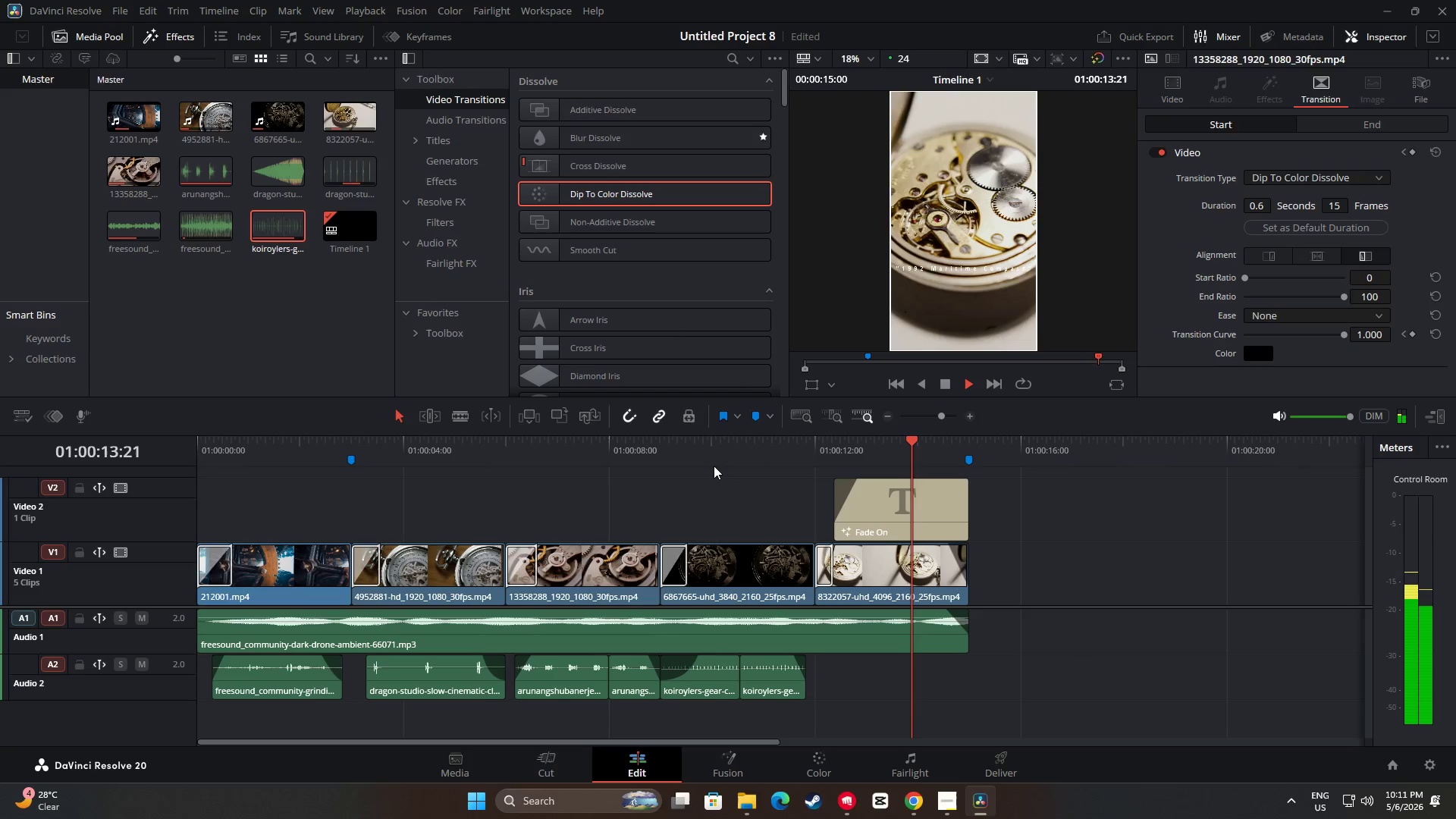 
wait(7.41)
 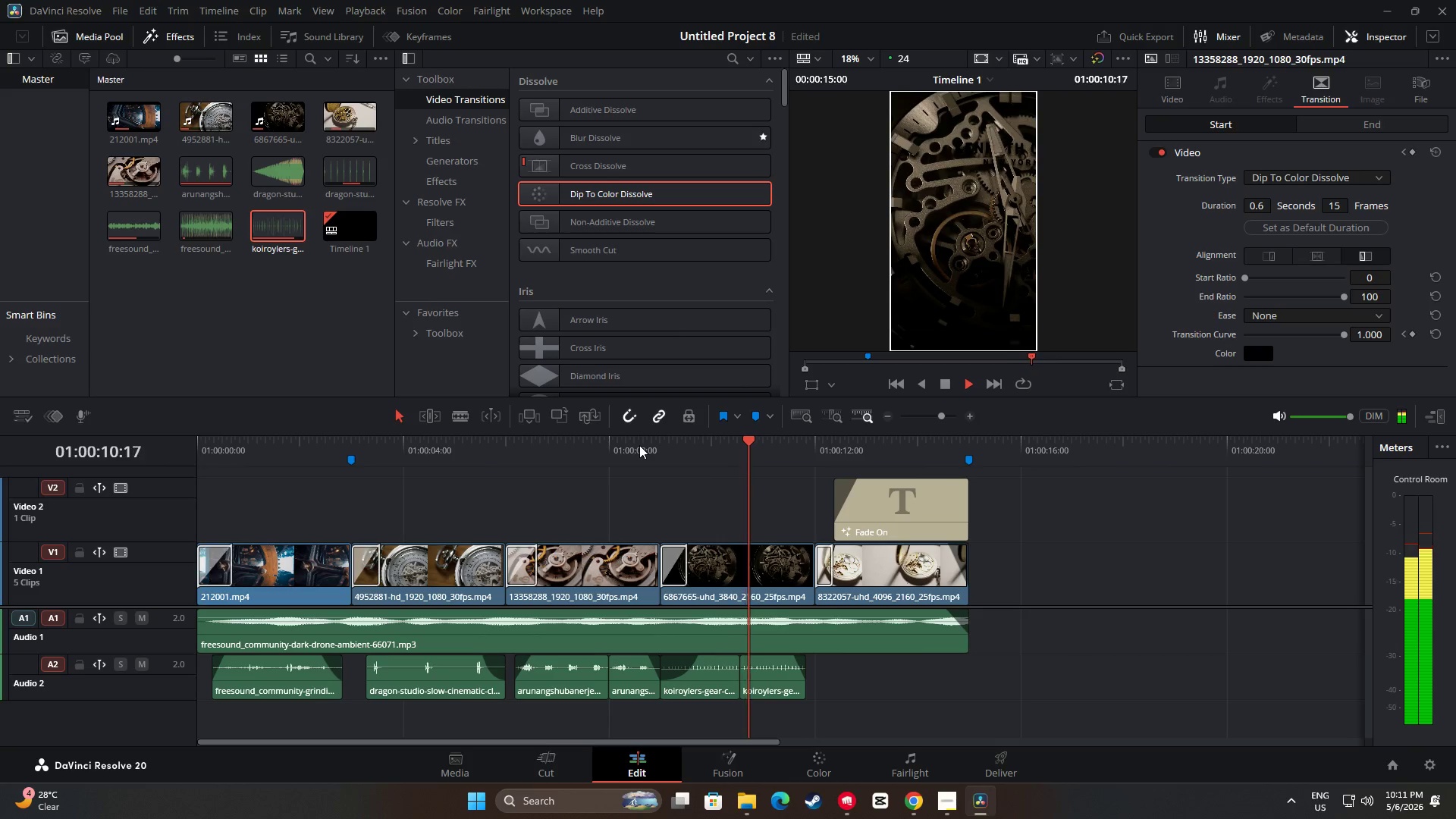 
left_click_drag(start_coordinate=[969, 442], to_coordinate=[604, 453])
 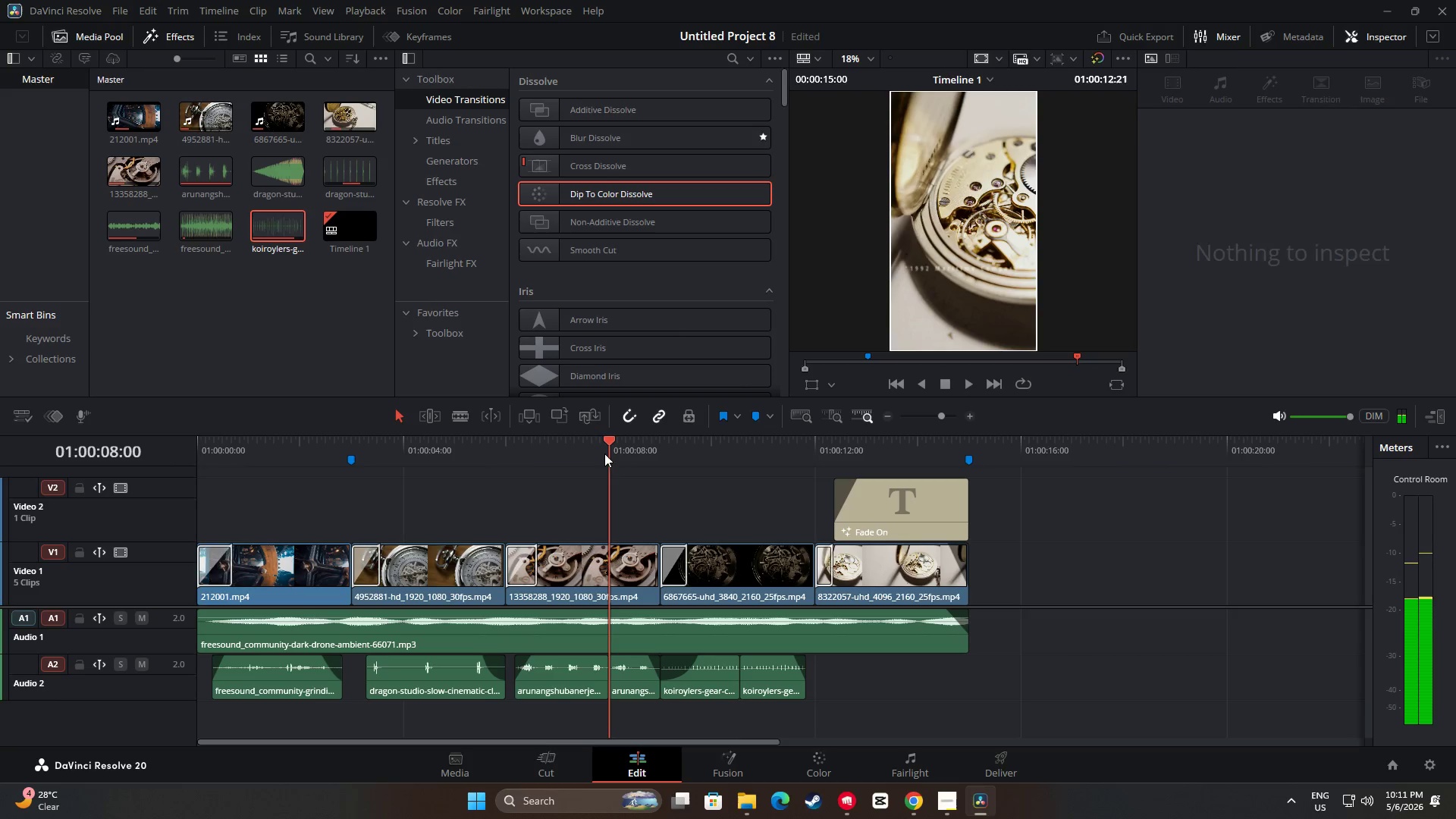 
key(Space)
 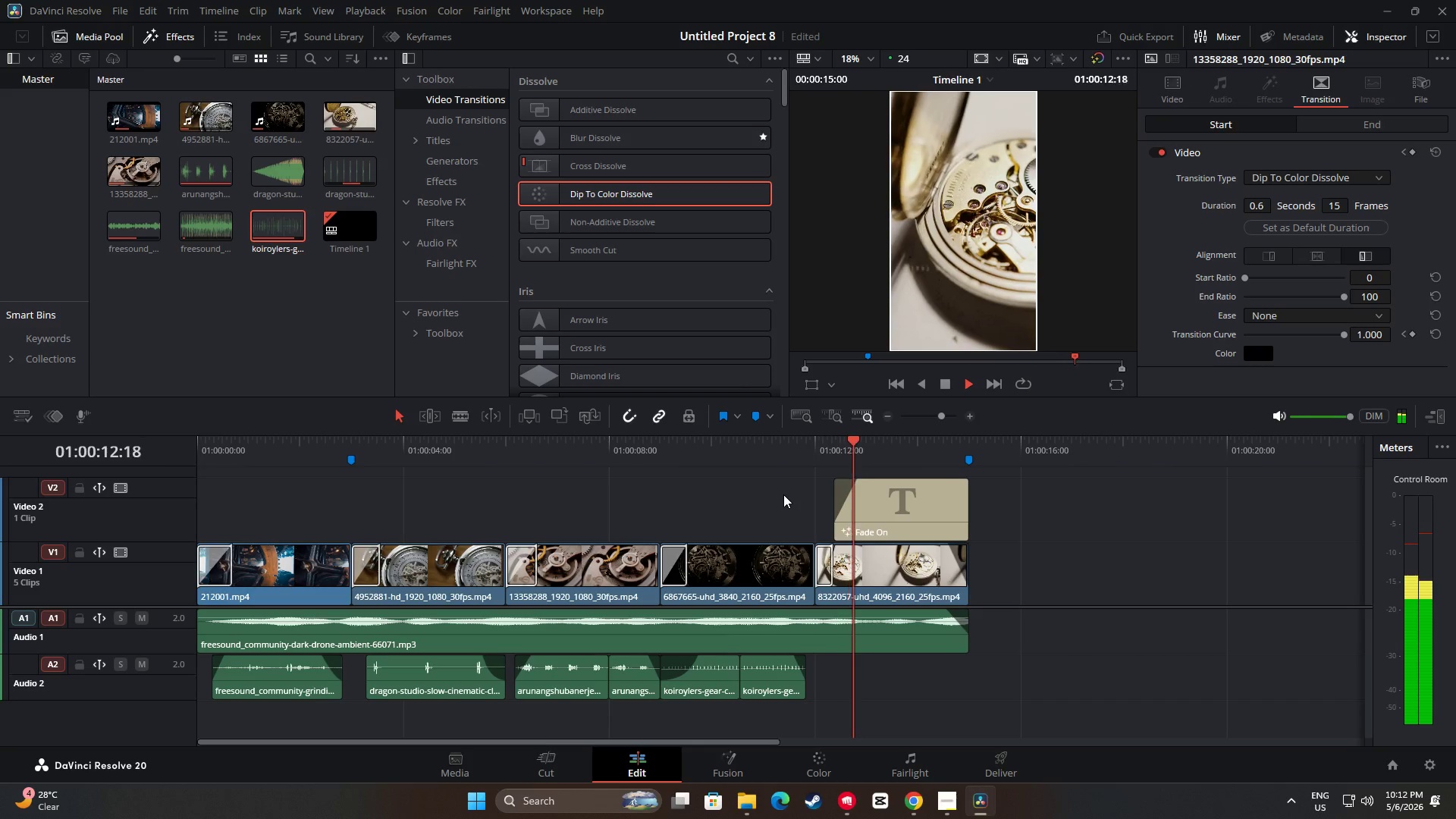 
wait(6.76)
 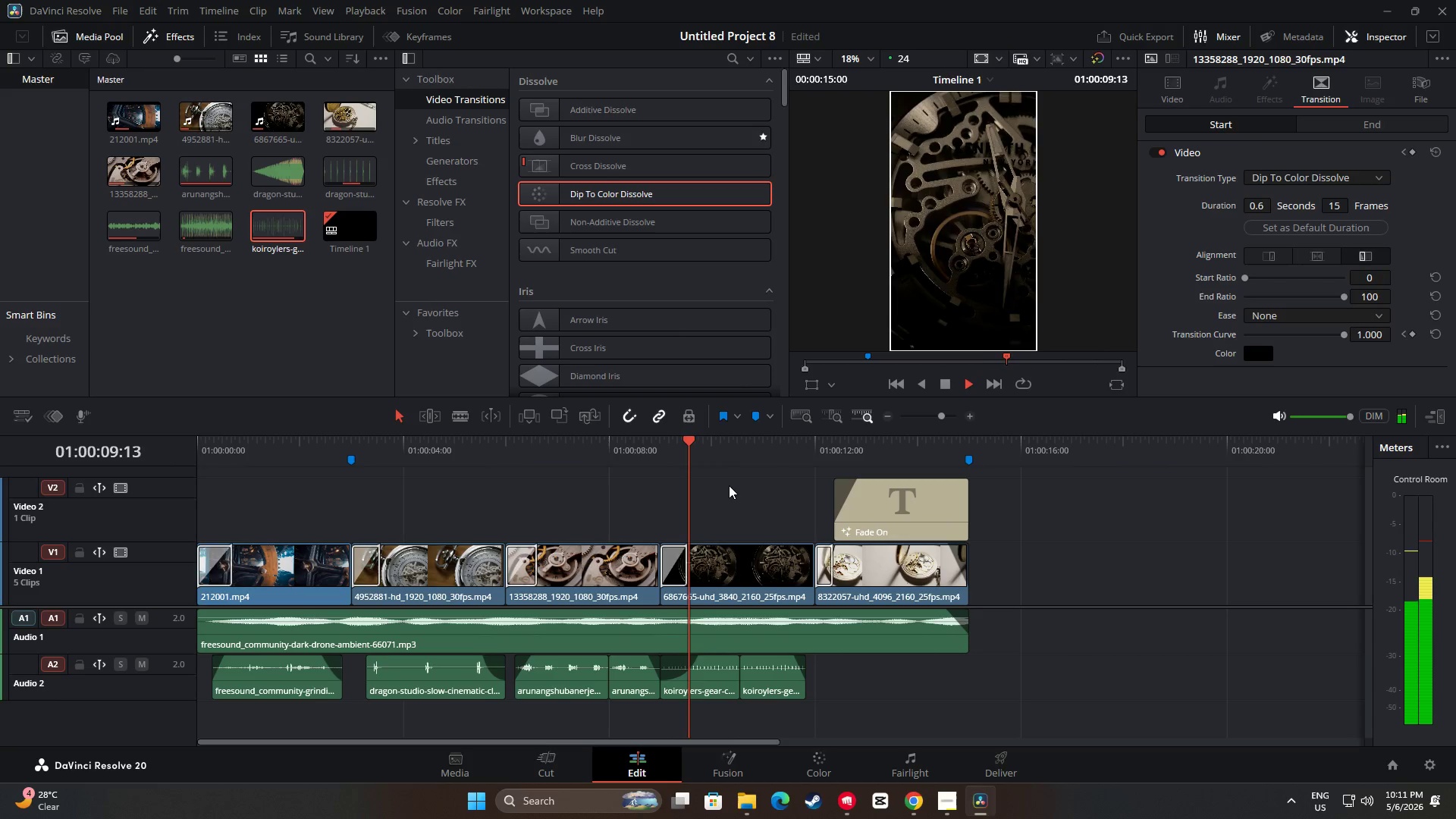 
key(Space)
 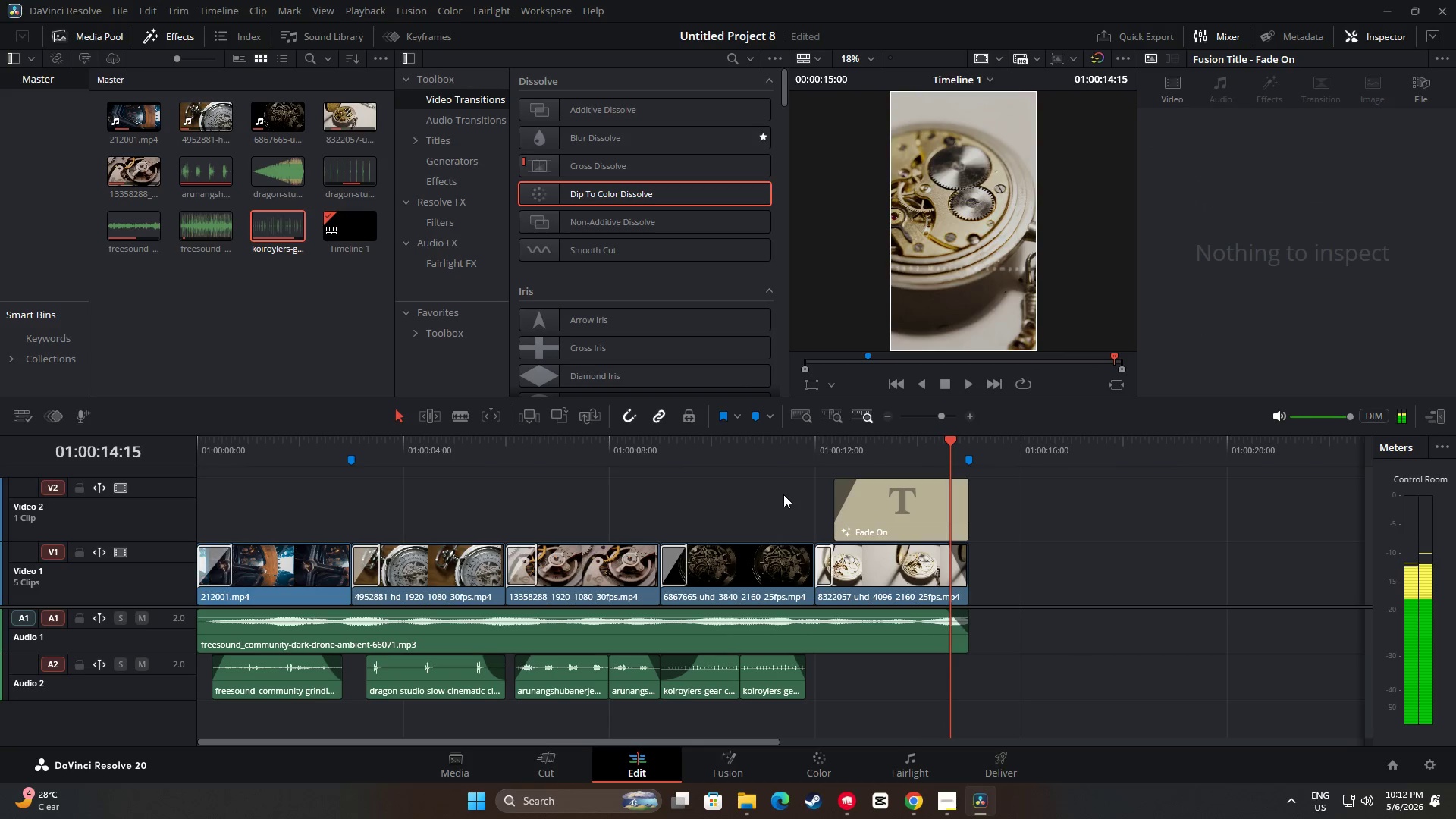 
key(Space)
 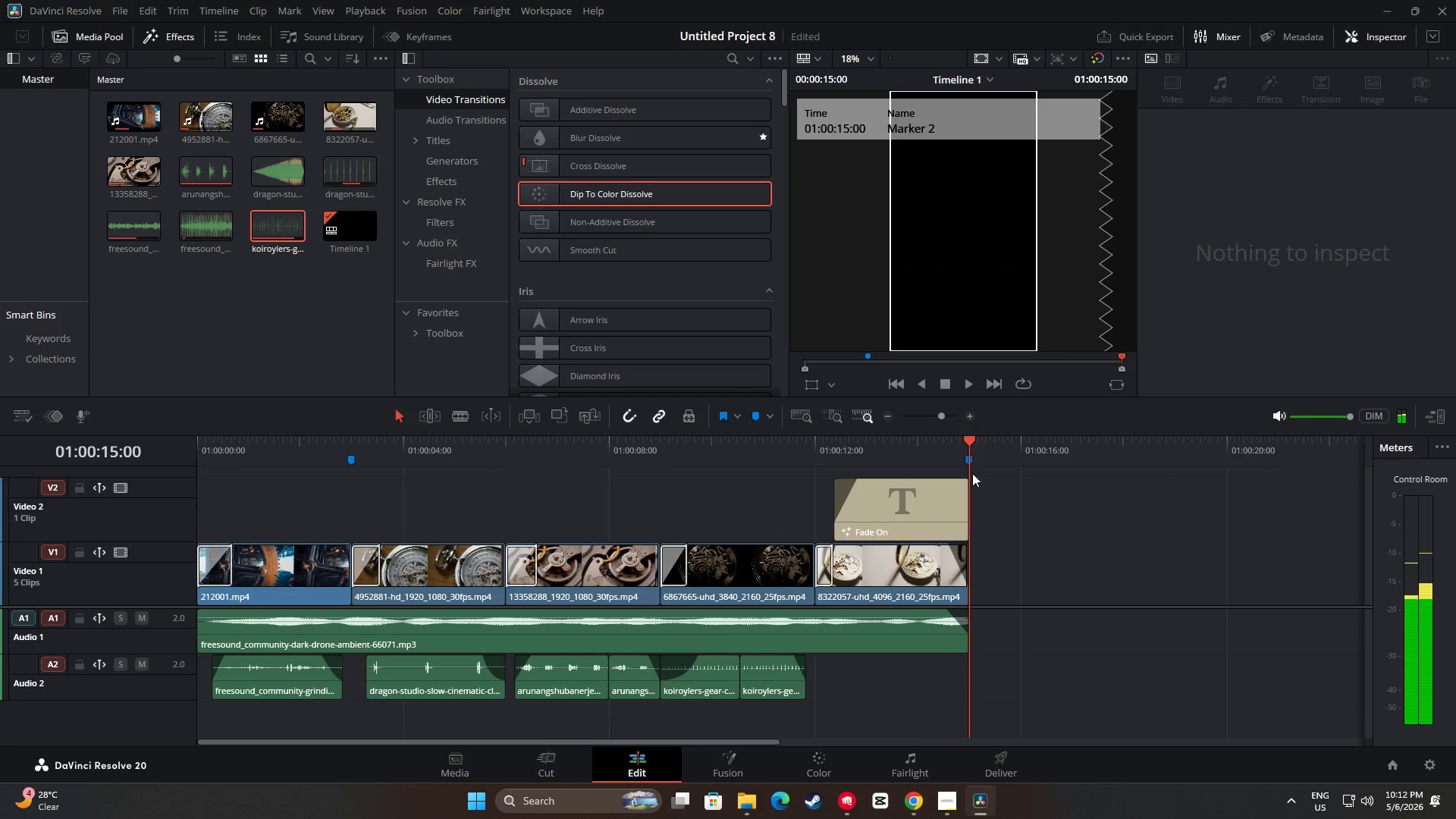 
left_click_drag(start_coordinate=[971, 441], to_coordinate=[175, 444])
 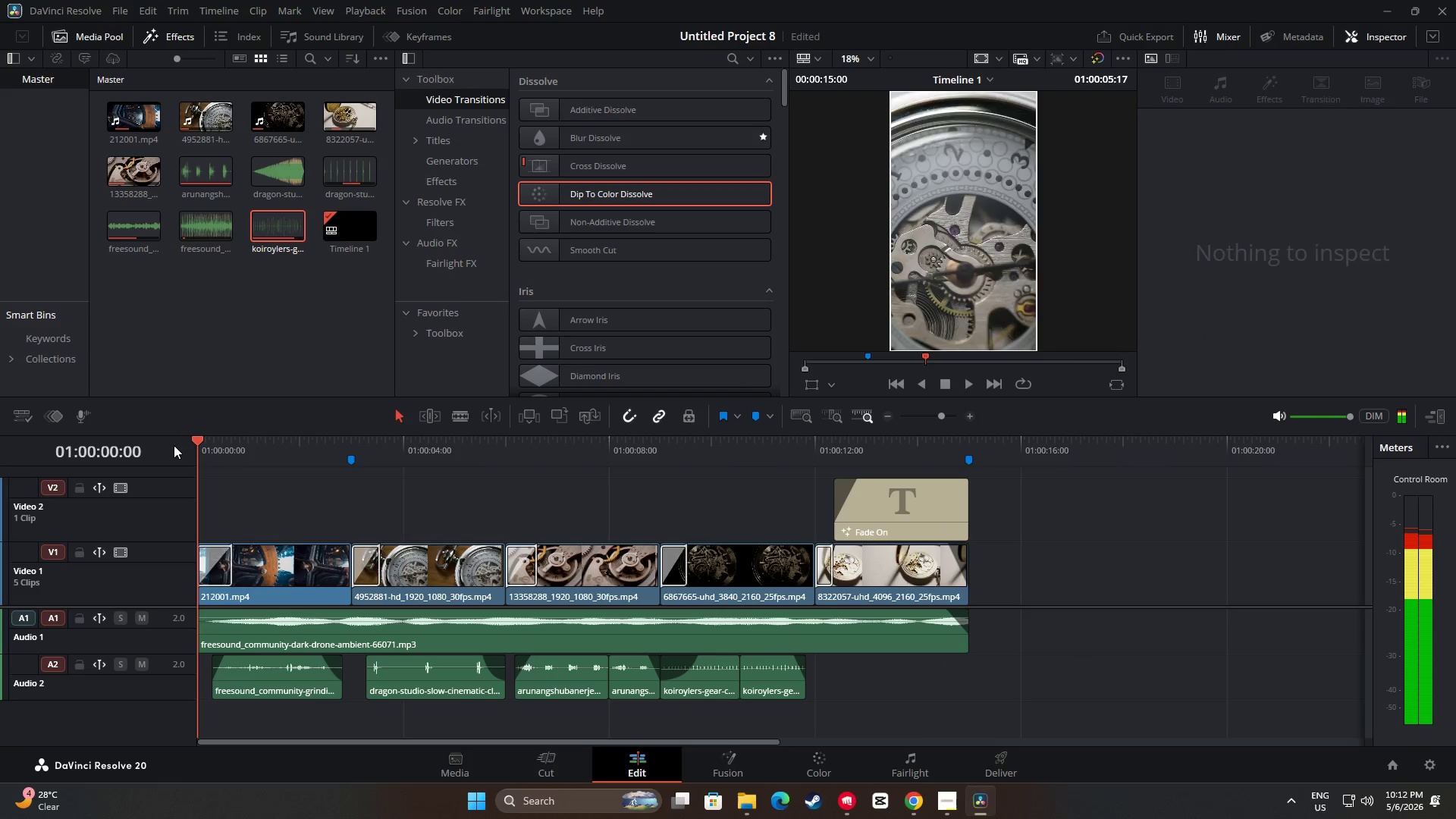 
key(Space)
 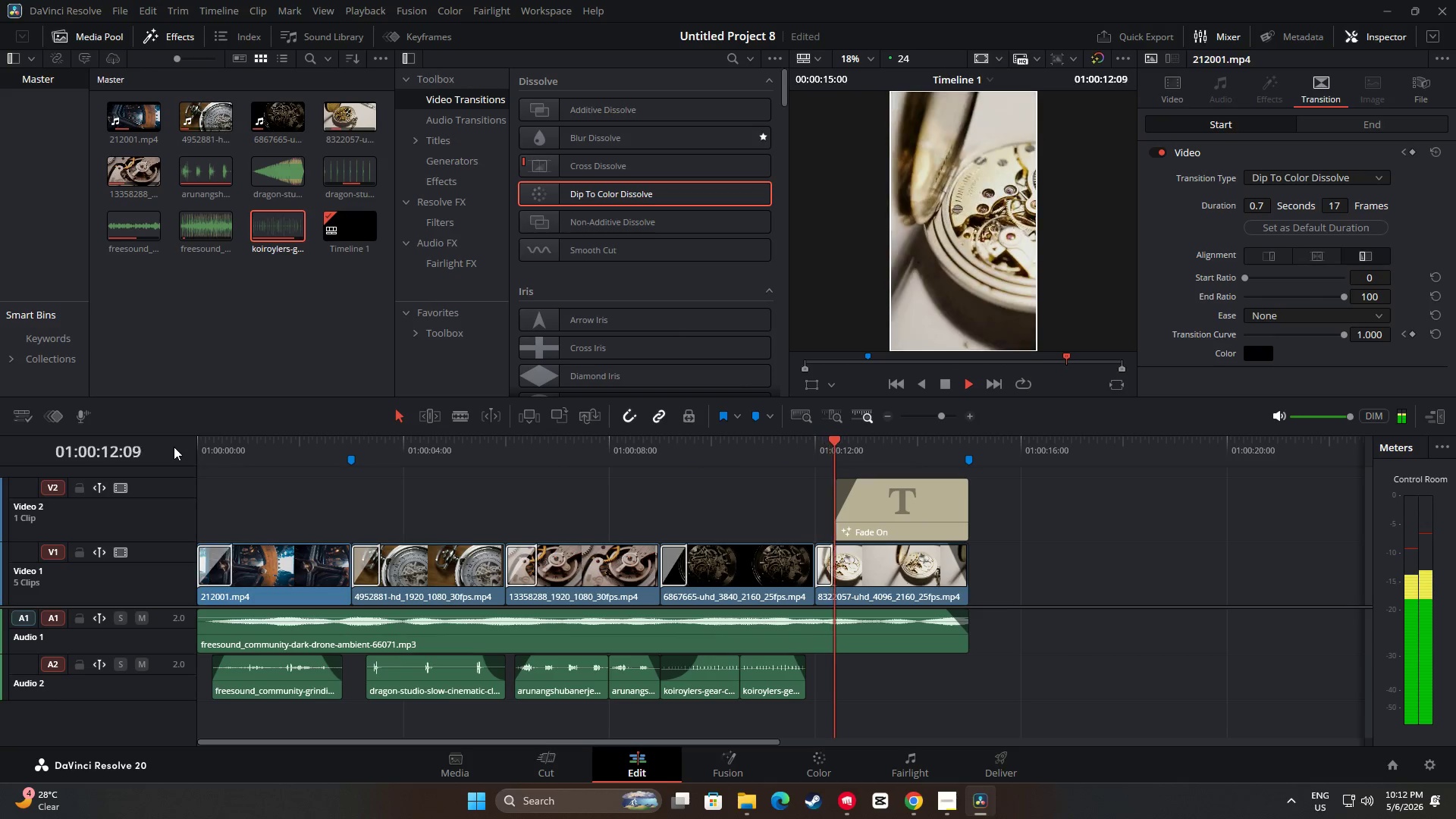 
wait(17.5)
 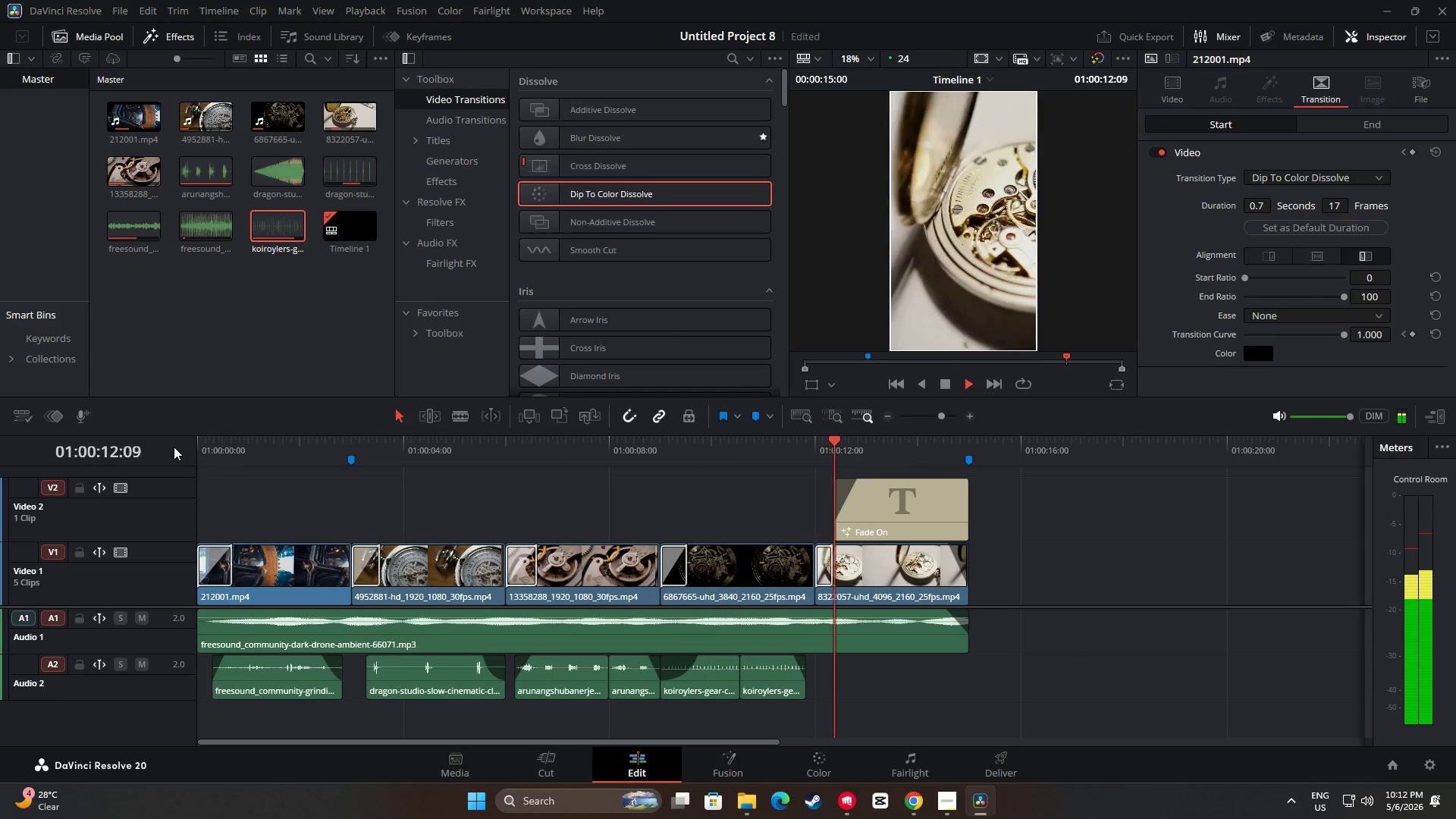 
left_click([950, 503])
 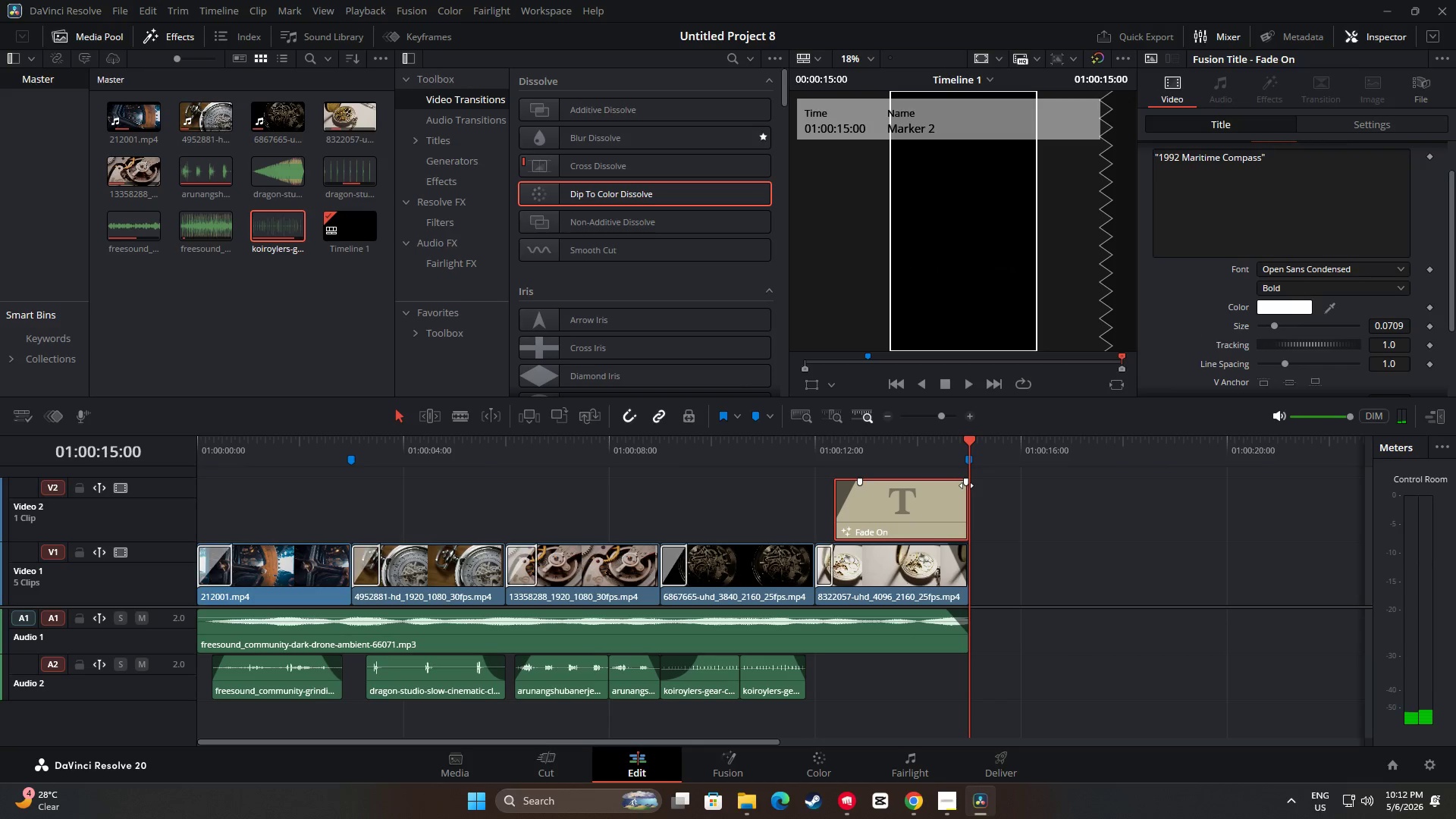 
left_click_drag(start_coordinate=[966, 485], to_coordinate=[953, 484])
 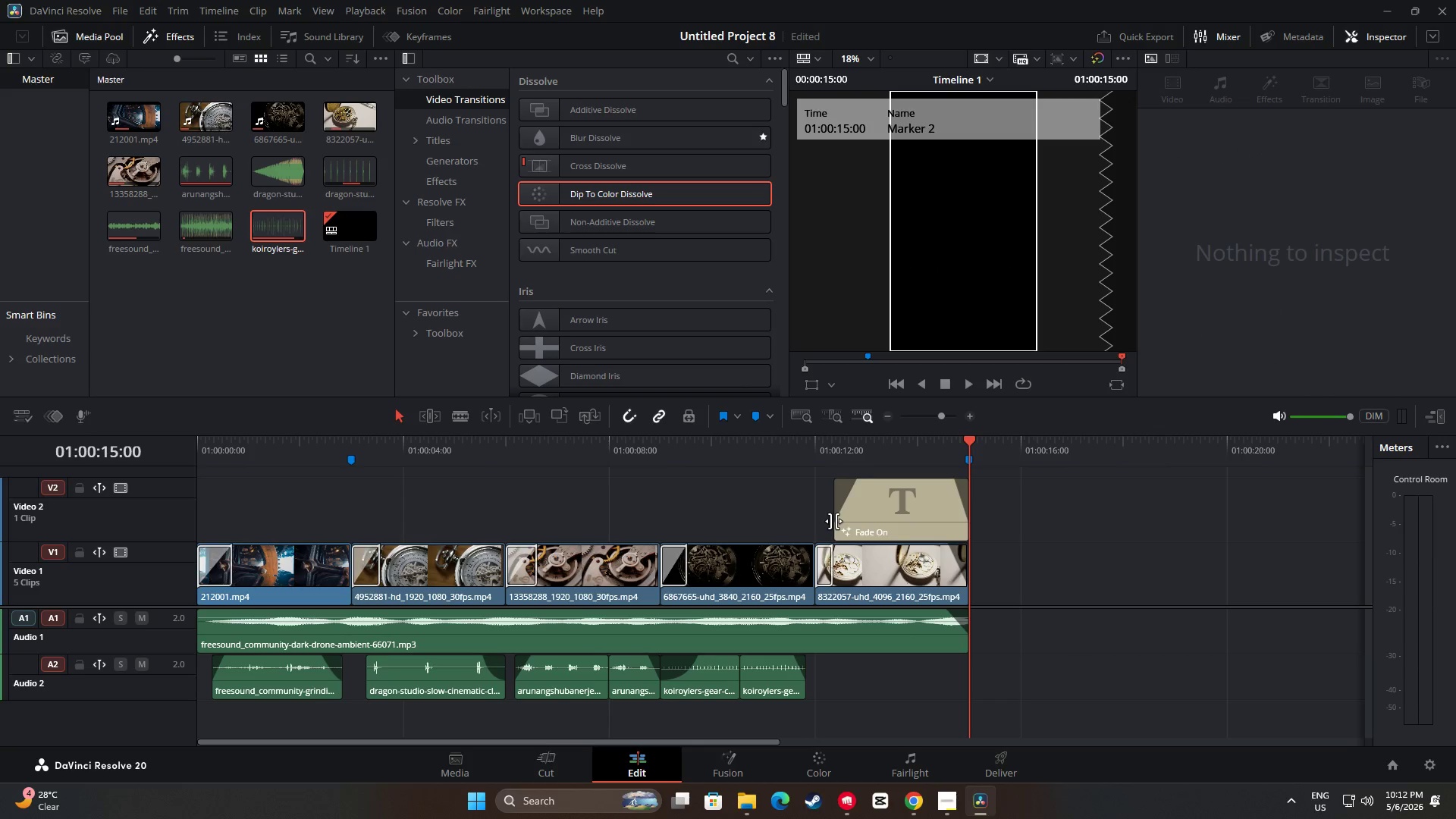 
left_click_drag(start_coordinate=[842, 522], to_coordinate=[830, 522])
 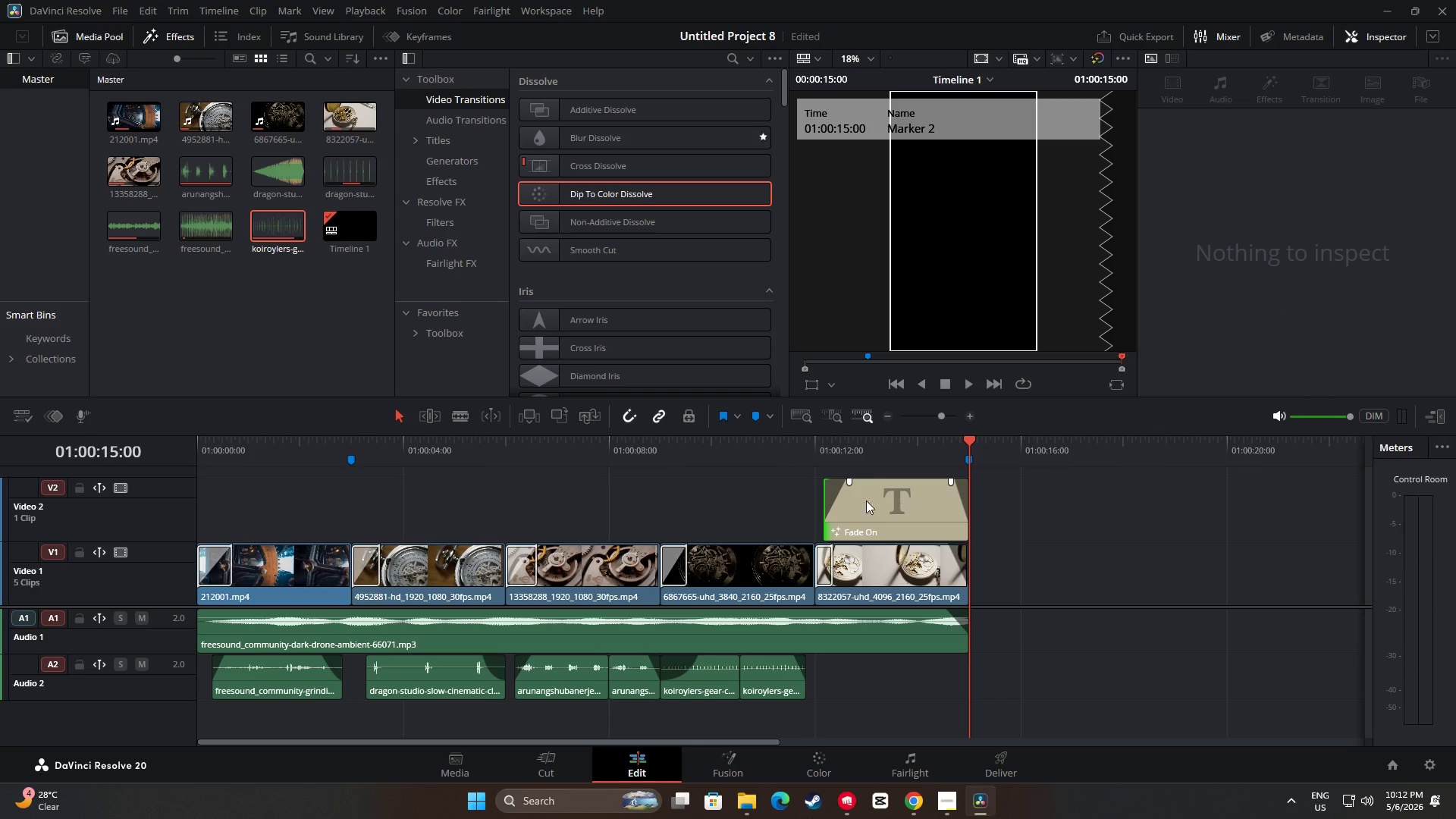 
mouse_move([850, 517])
 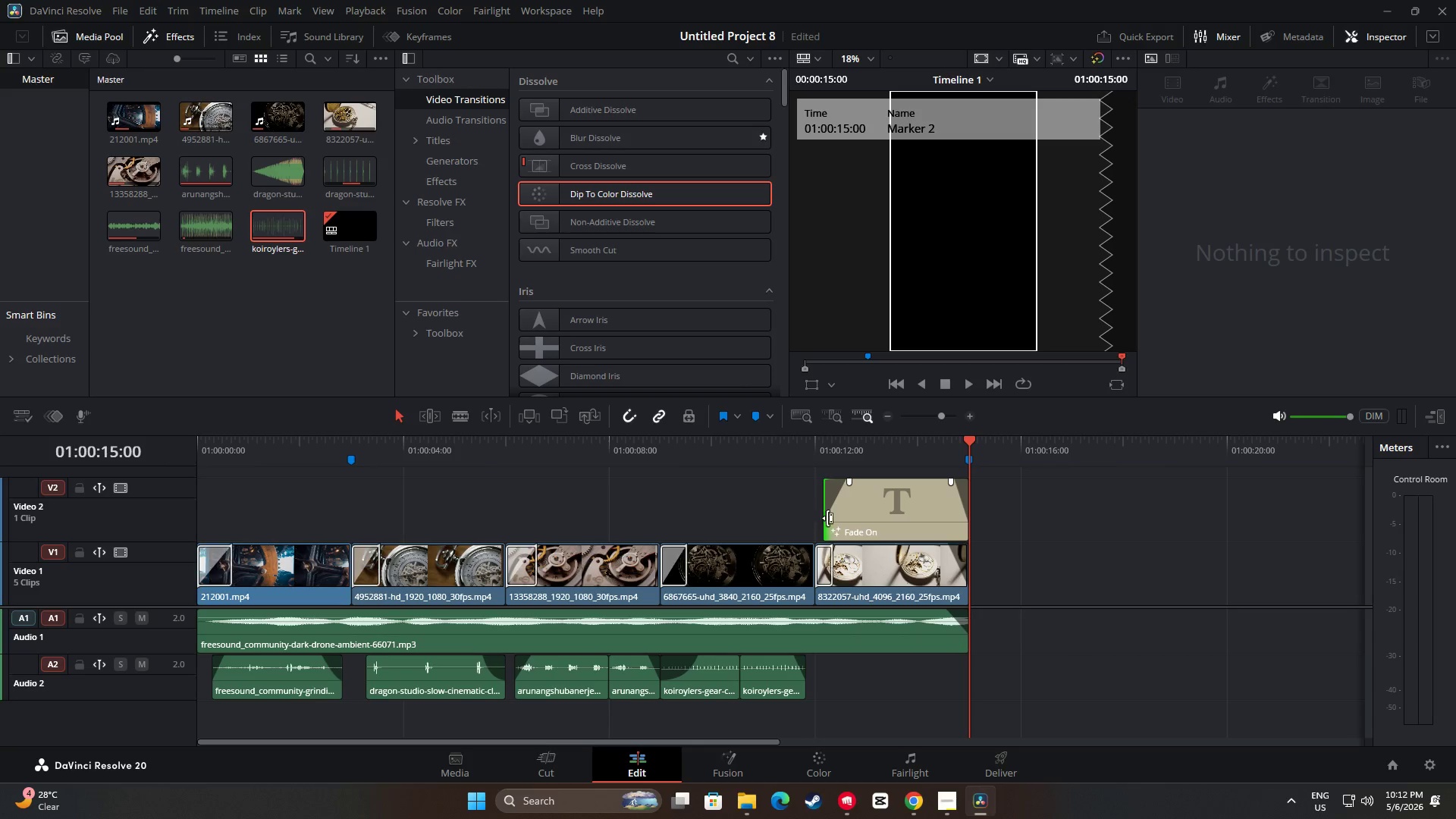 
left_click_drag(start_coordinate=[832, 519], to_coordinate=[836, 519])
 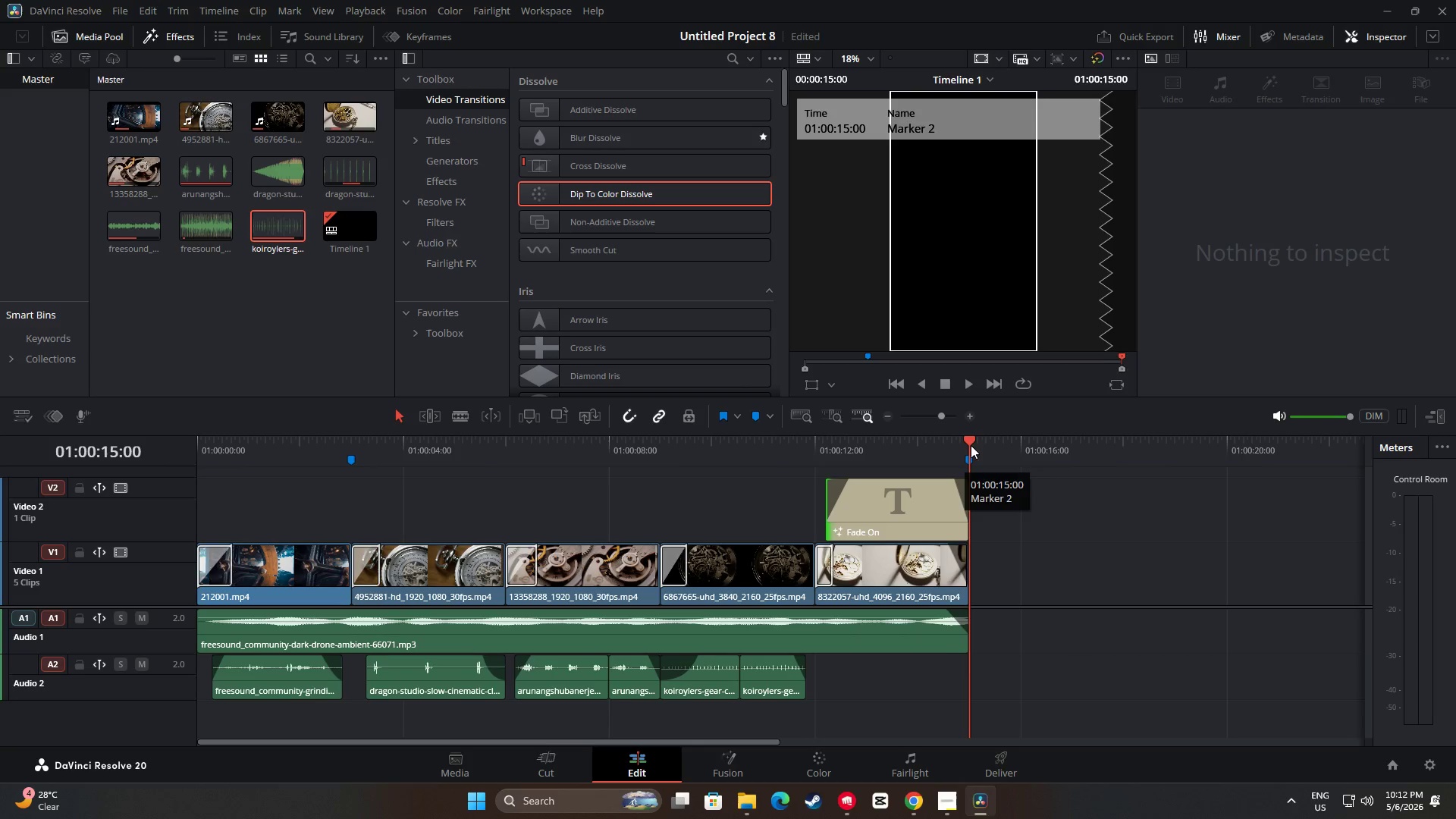 
left_click_drag(start_coordinate=[968, 441], to_coordinate=[851, 444])
 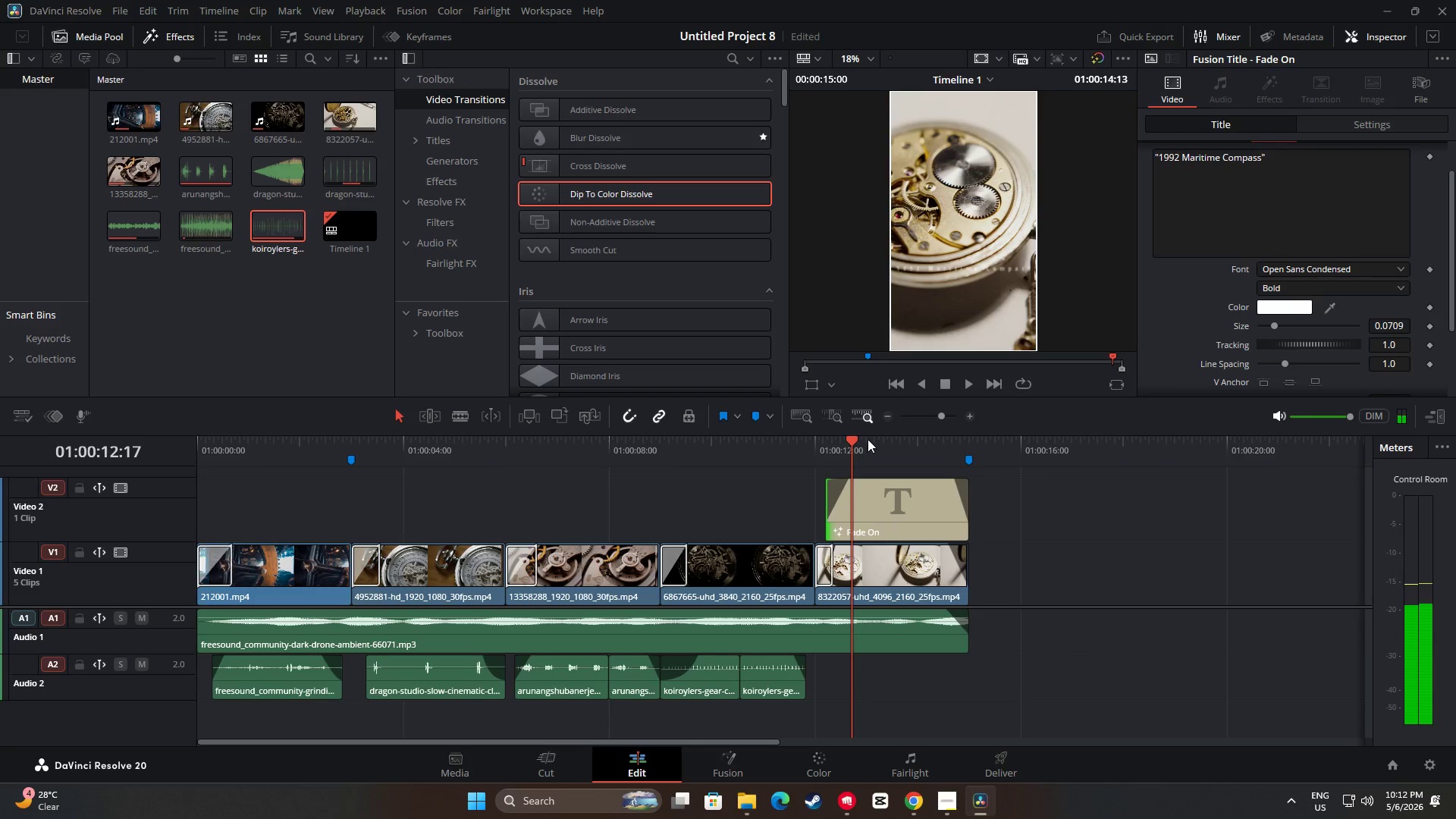 
left_click_drag(start_coordinate=[854, 438], to_coordinate=[791, 441])
 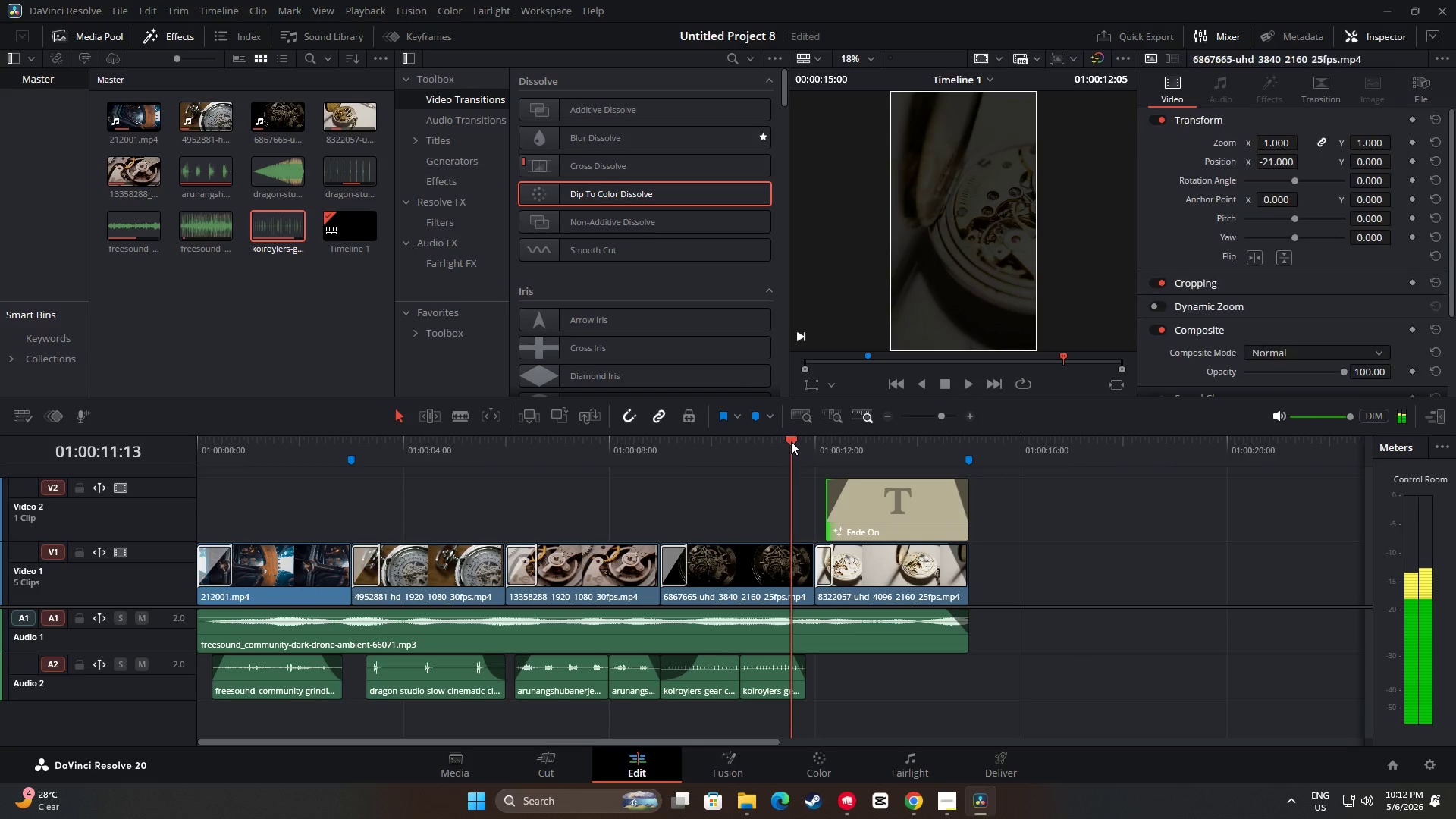 
key(Space)
 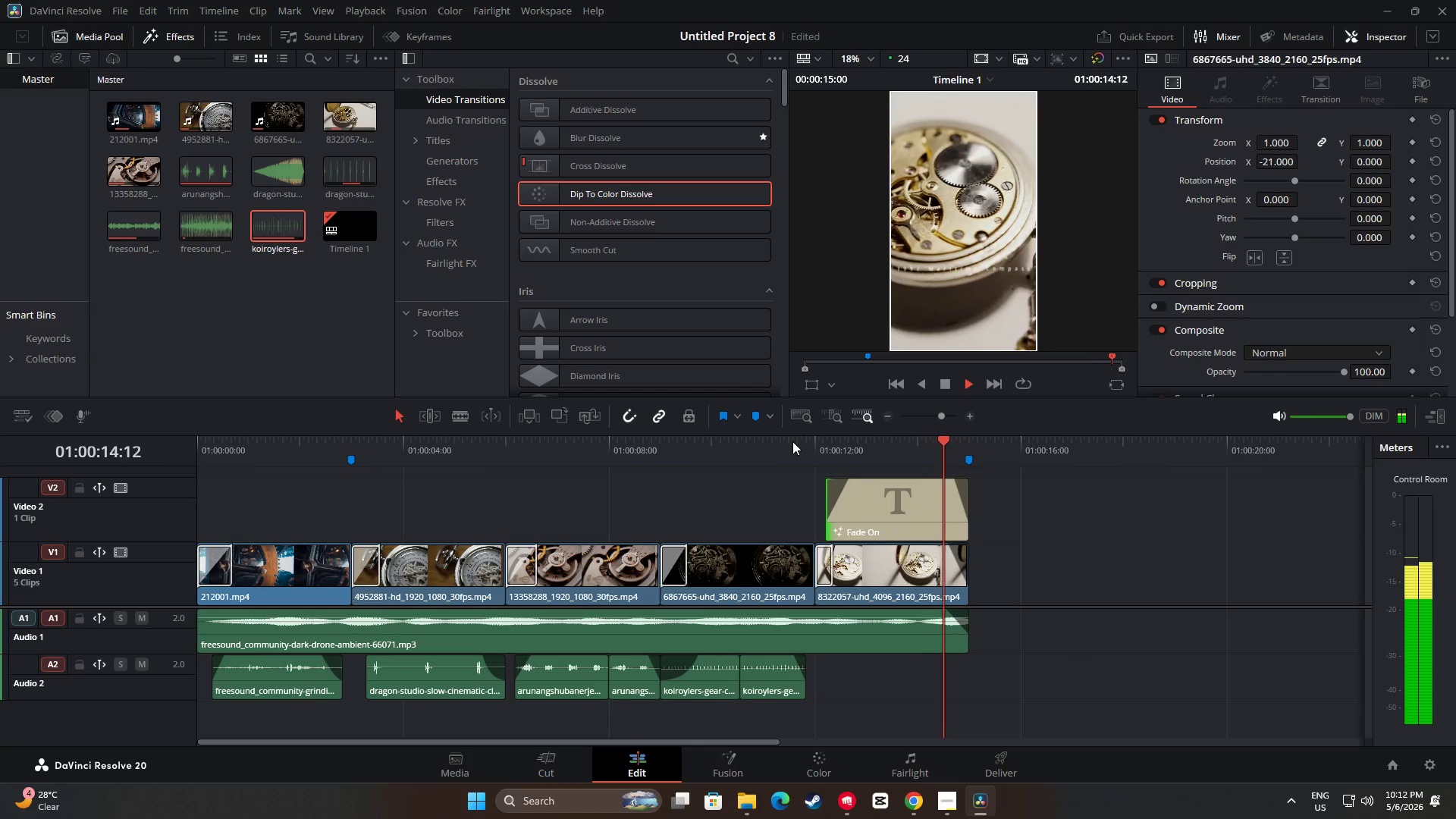 
left_click_drag(start_coordinate=[968, 441], to_coordinate=[737, 441])
 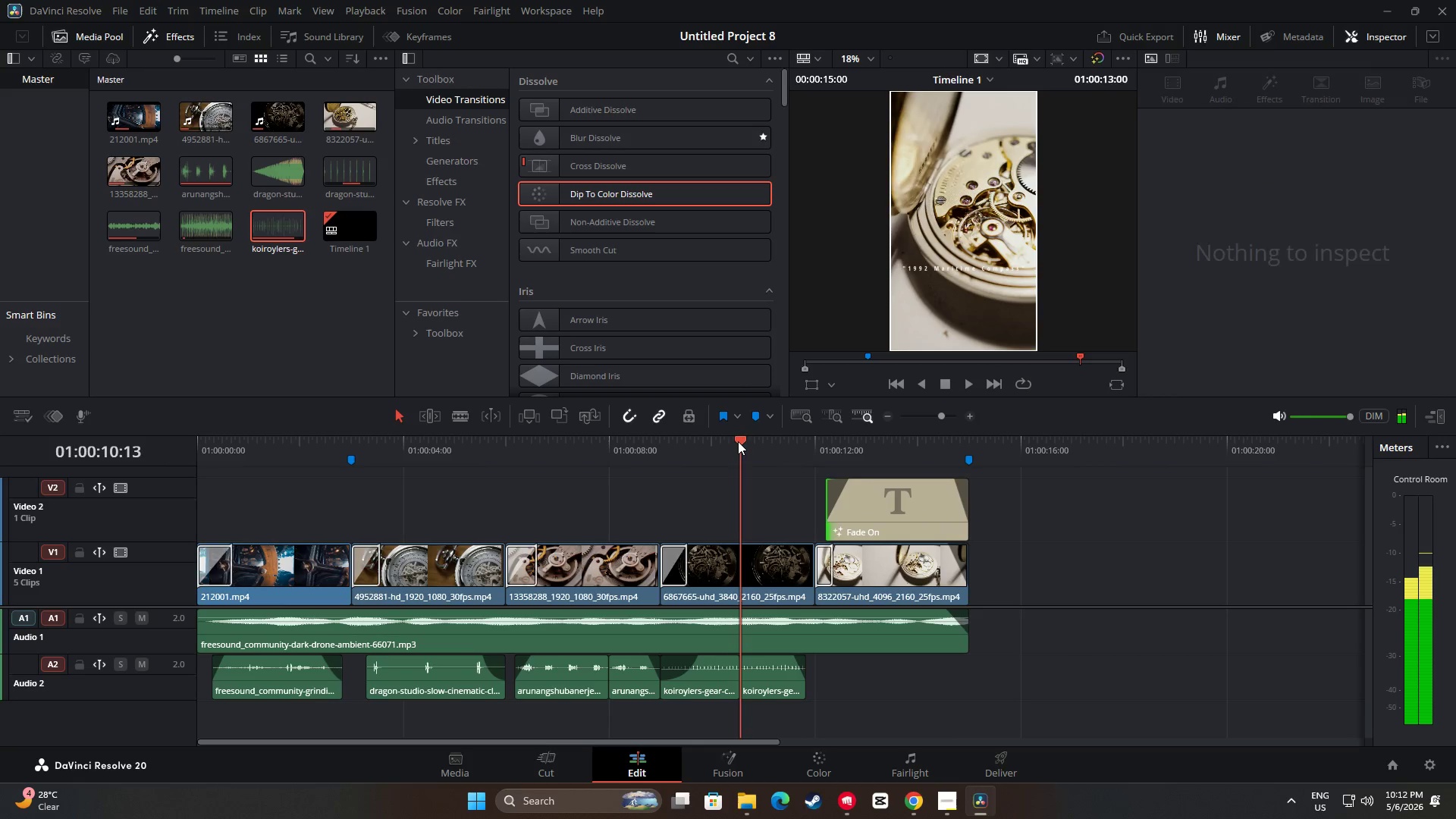 
key(Space)
 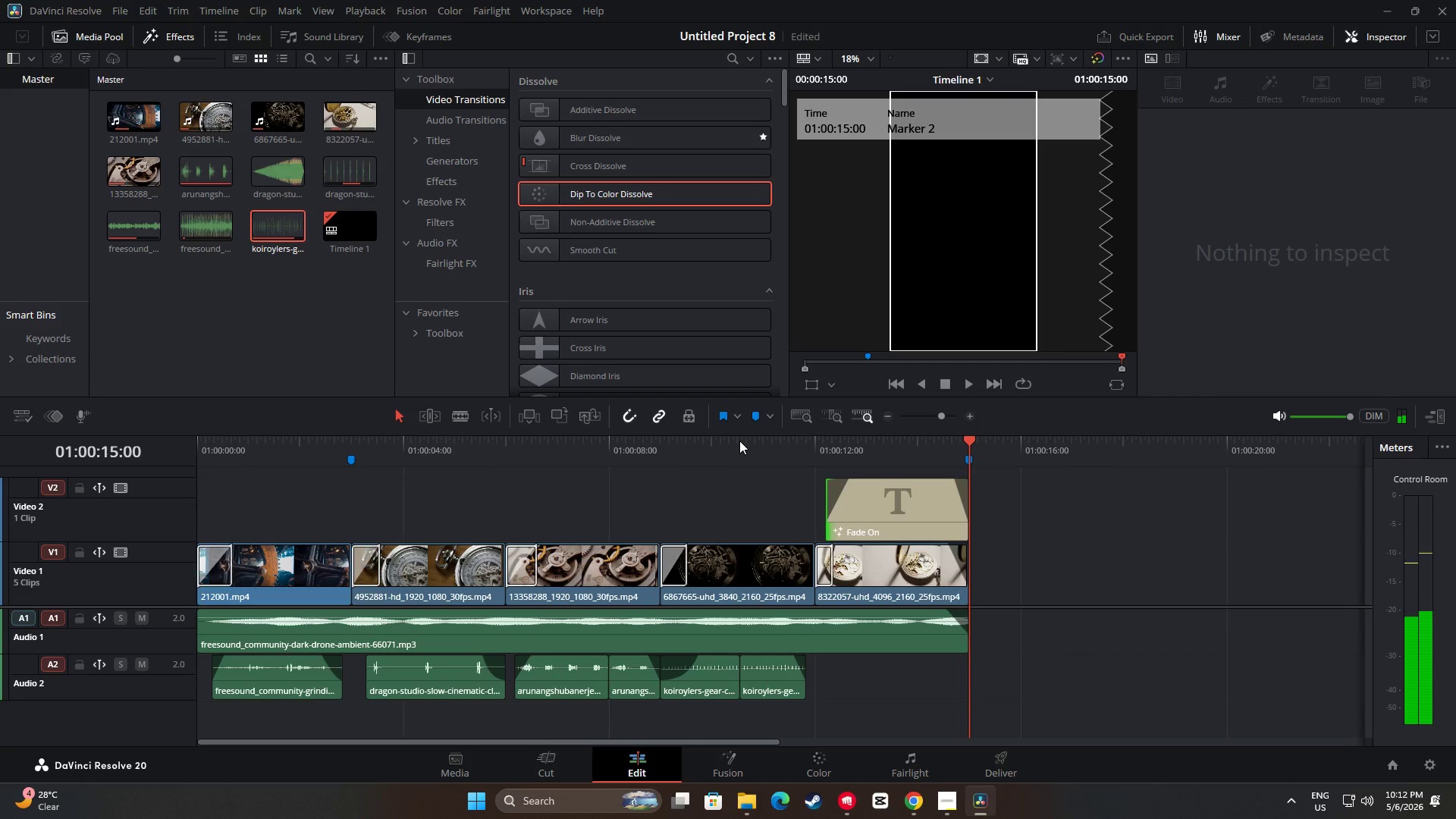 
wait(6.94)
 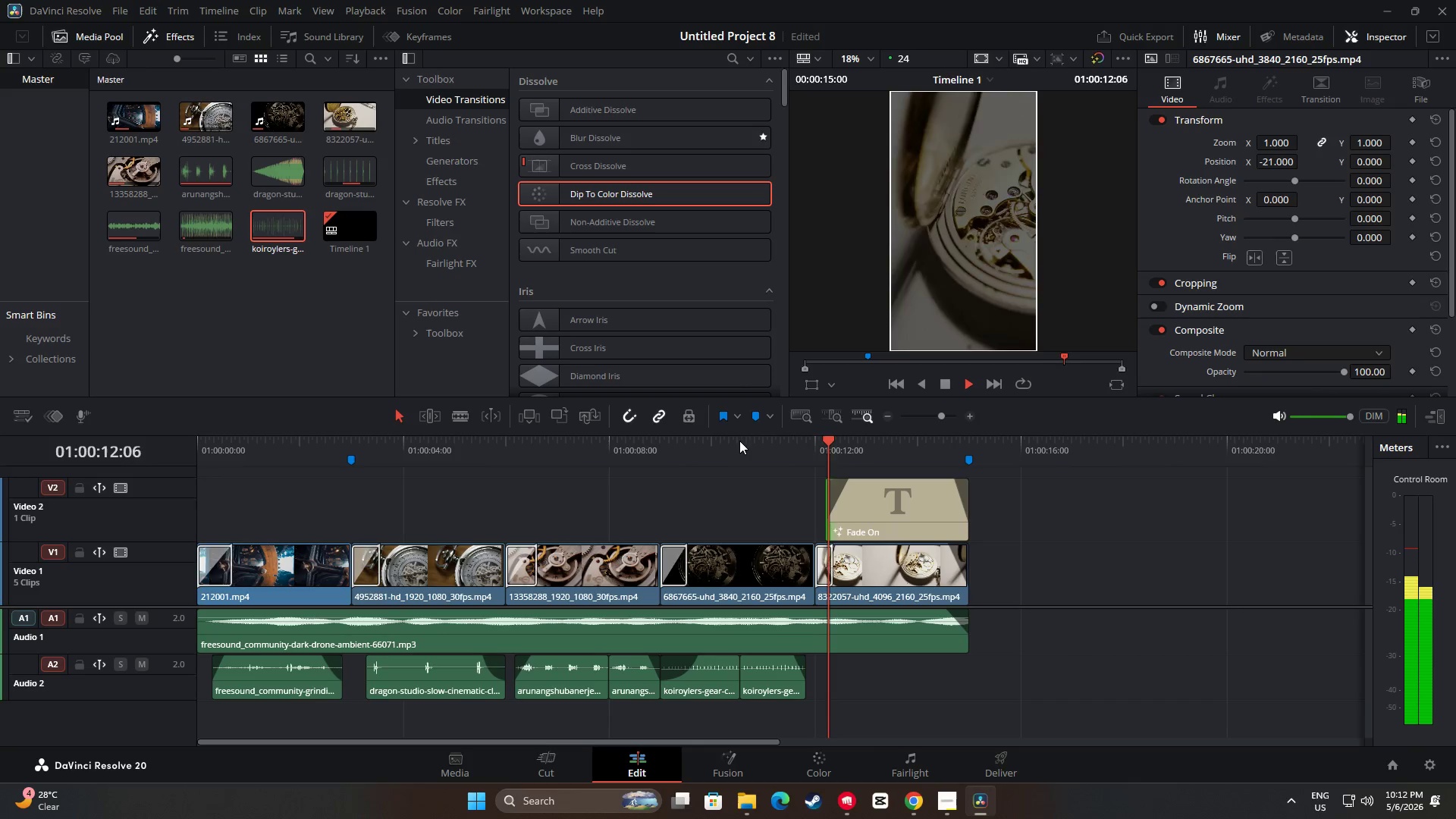 
left_click_drag(start_coordinate=[971, 441], to_coordinate=[483, 447])
 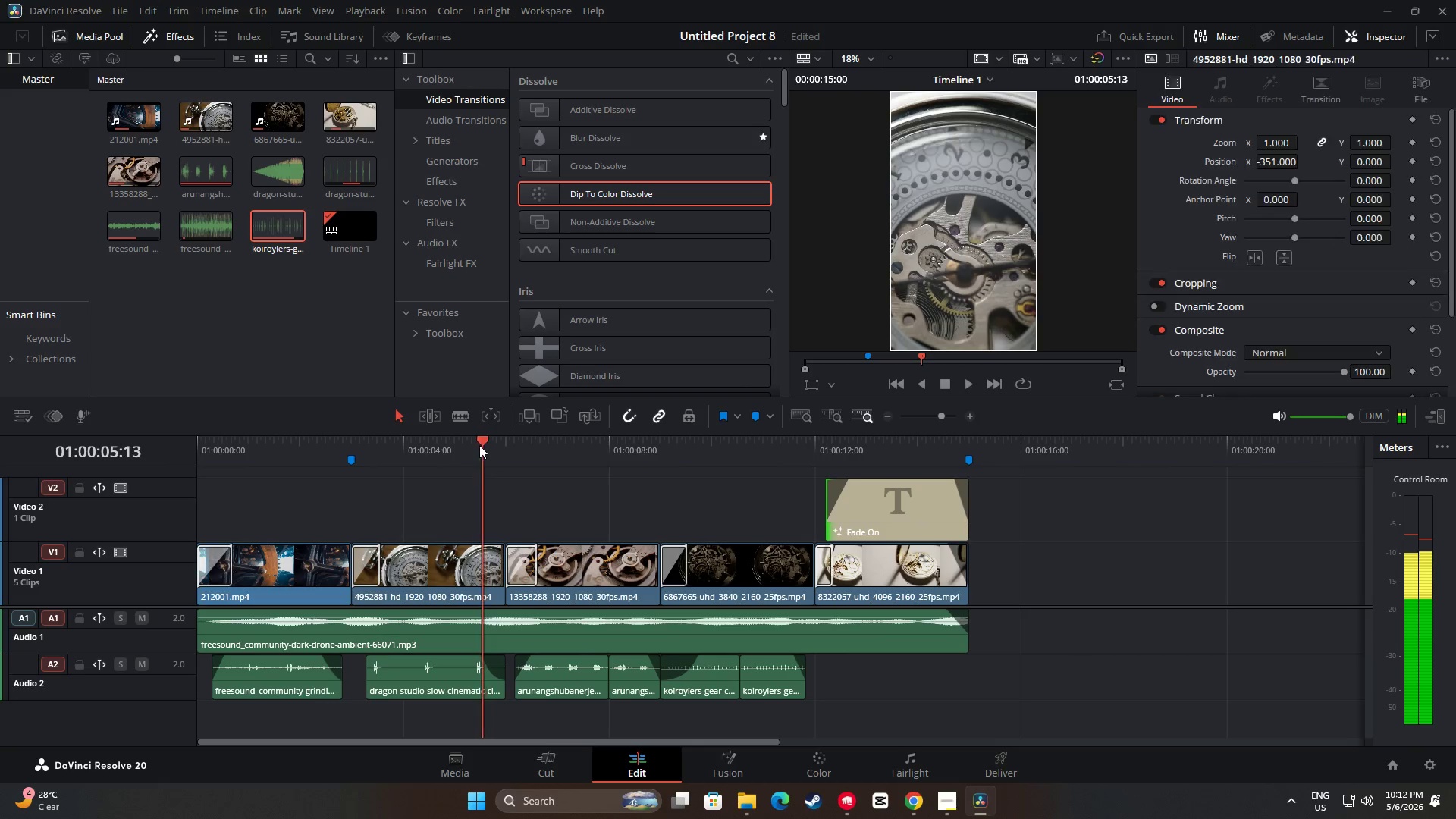 
key(Space)
 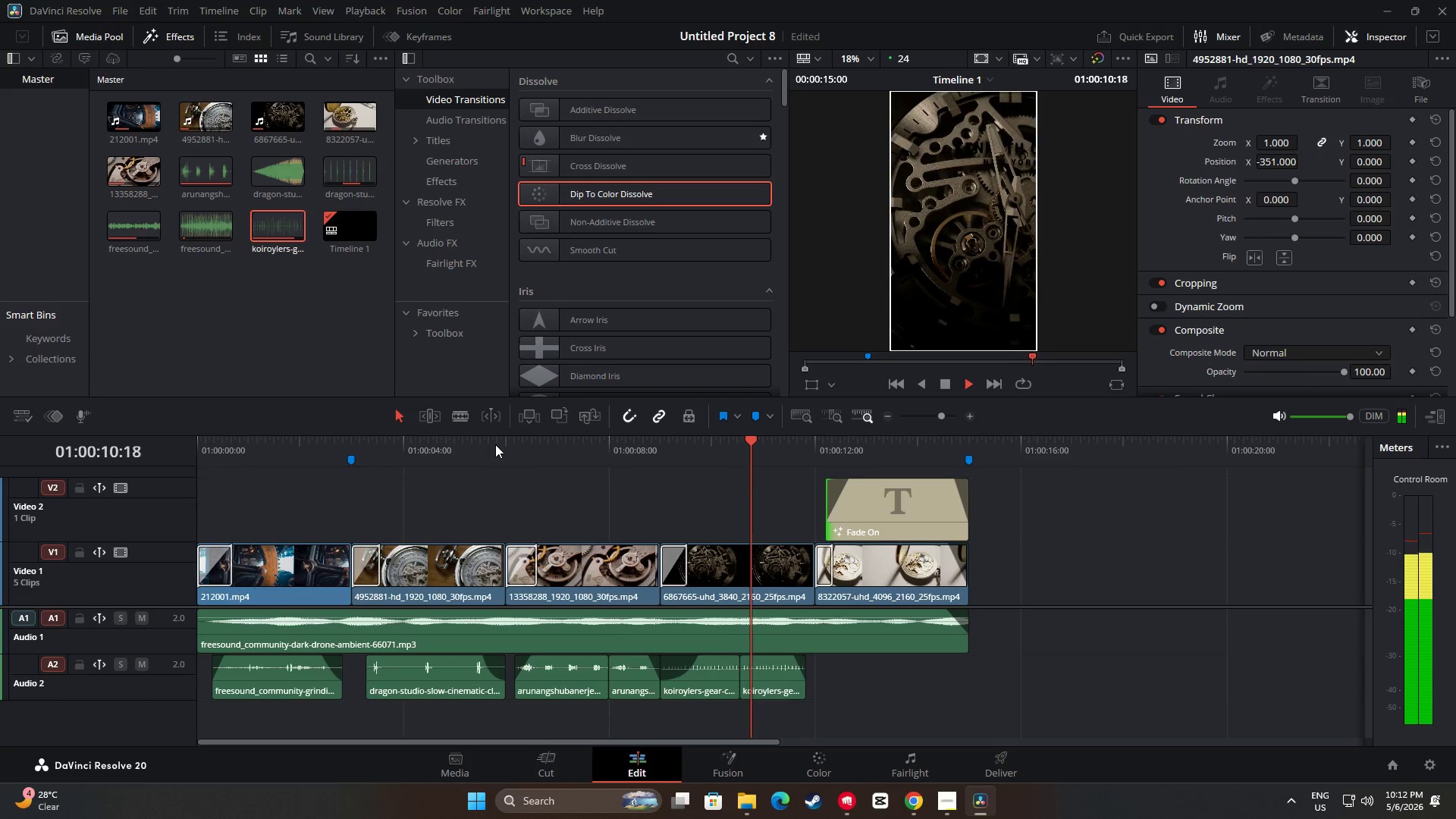 
wait(10.36)
 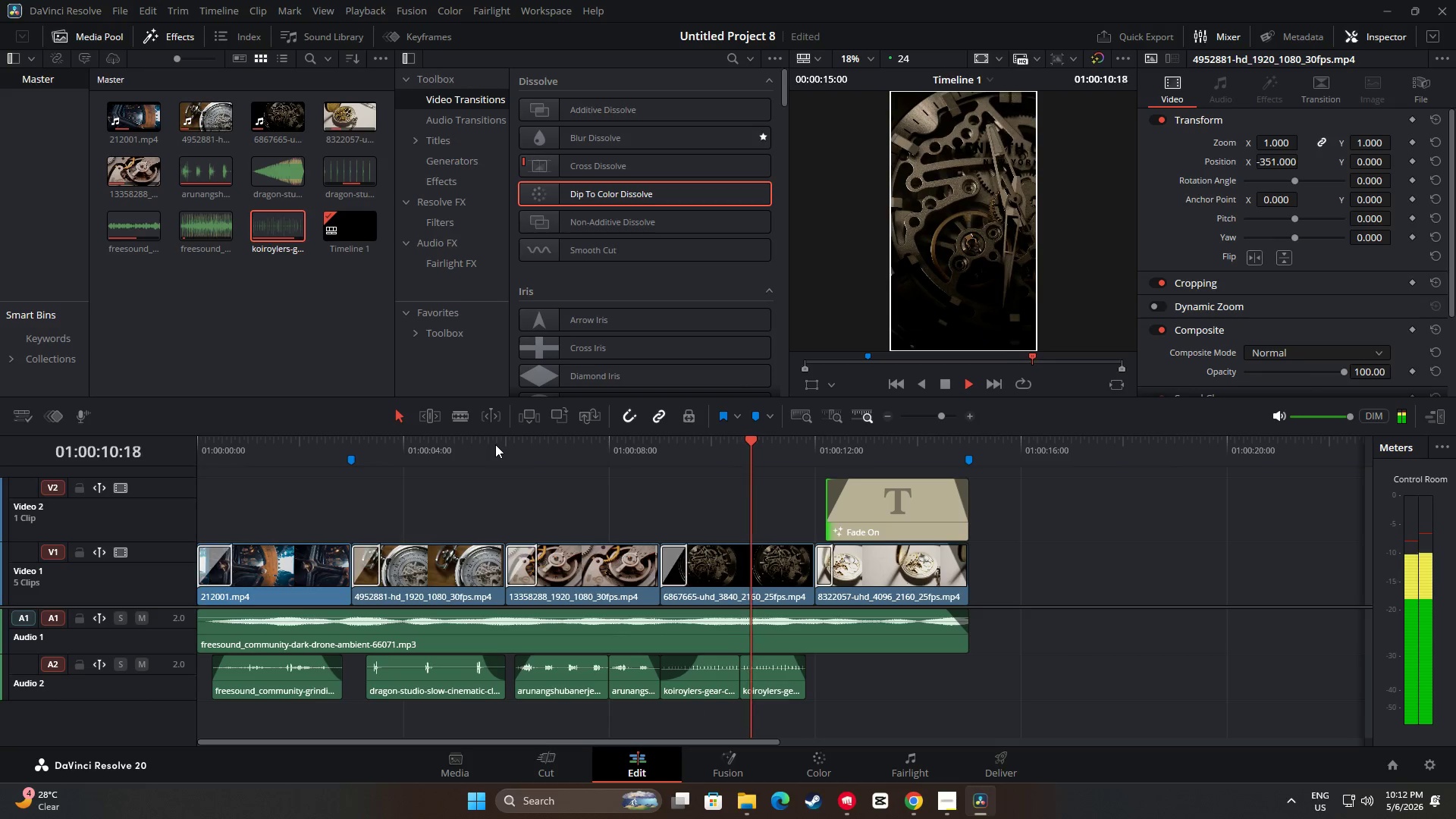 
left_click_drag(start_coordinate=[968, 441], to_coordinate=[796, 464])
 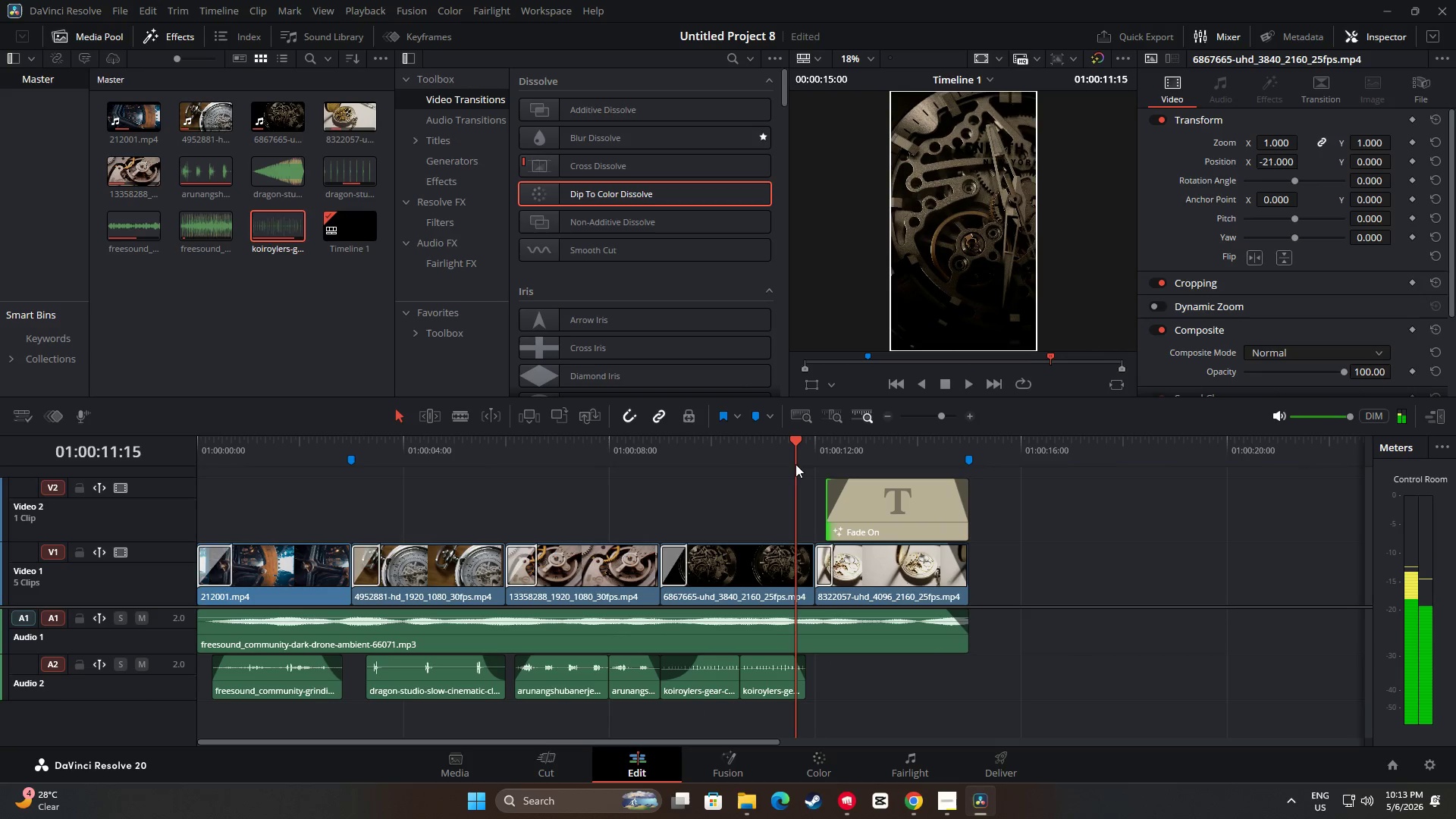 
key(Space)
 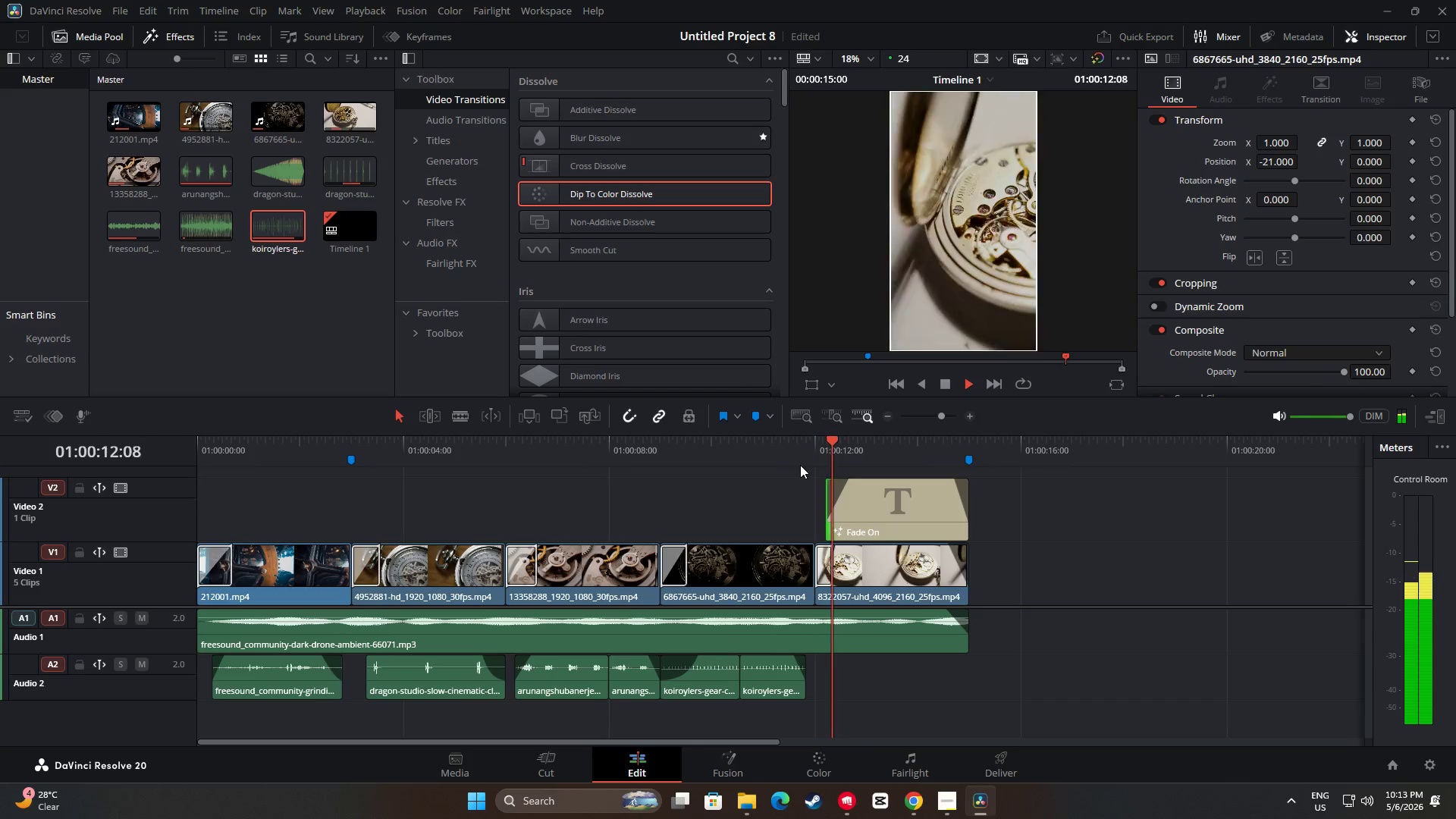 
key(Space)
 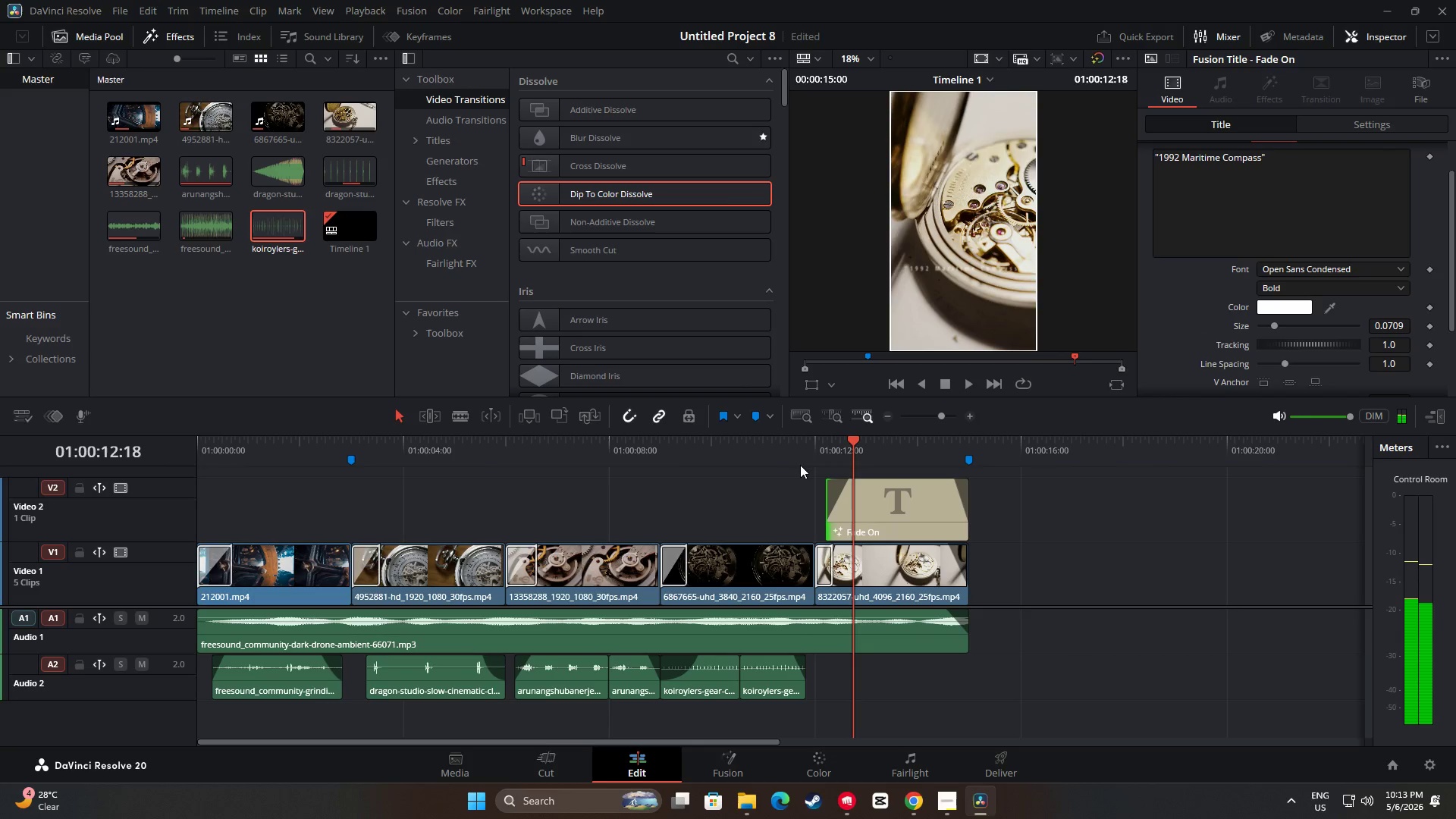 
key(Space)
 